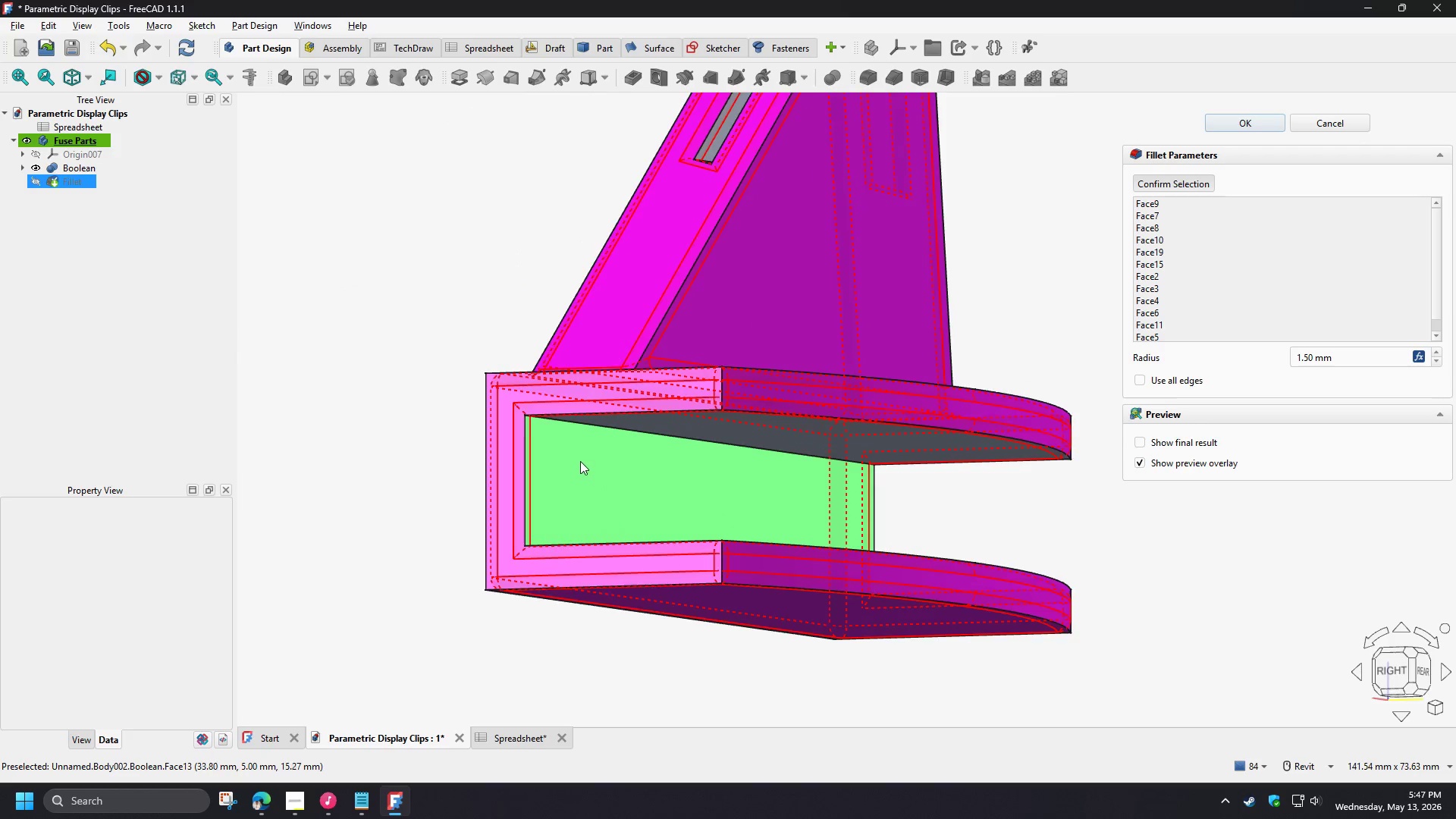 
scroll: coordinate [579, 458], scroll_direction: up, amount: 2.0
 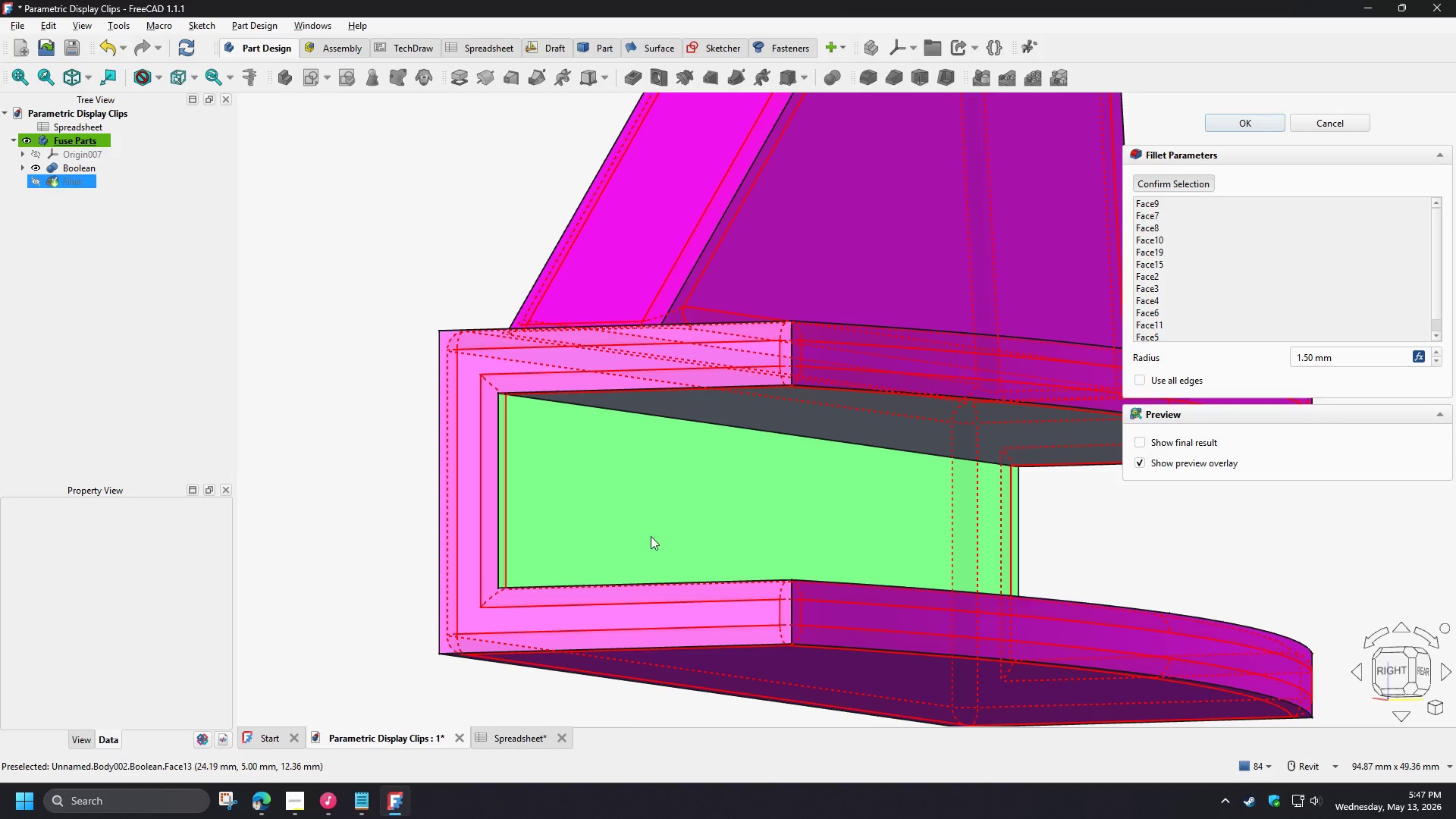 
hold_key(key=ShiftLeft, duration=1.5)
 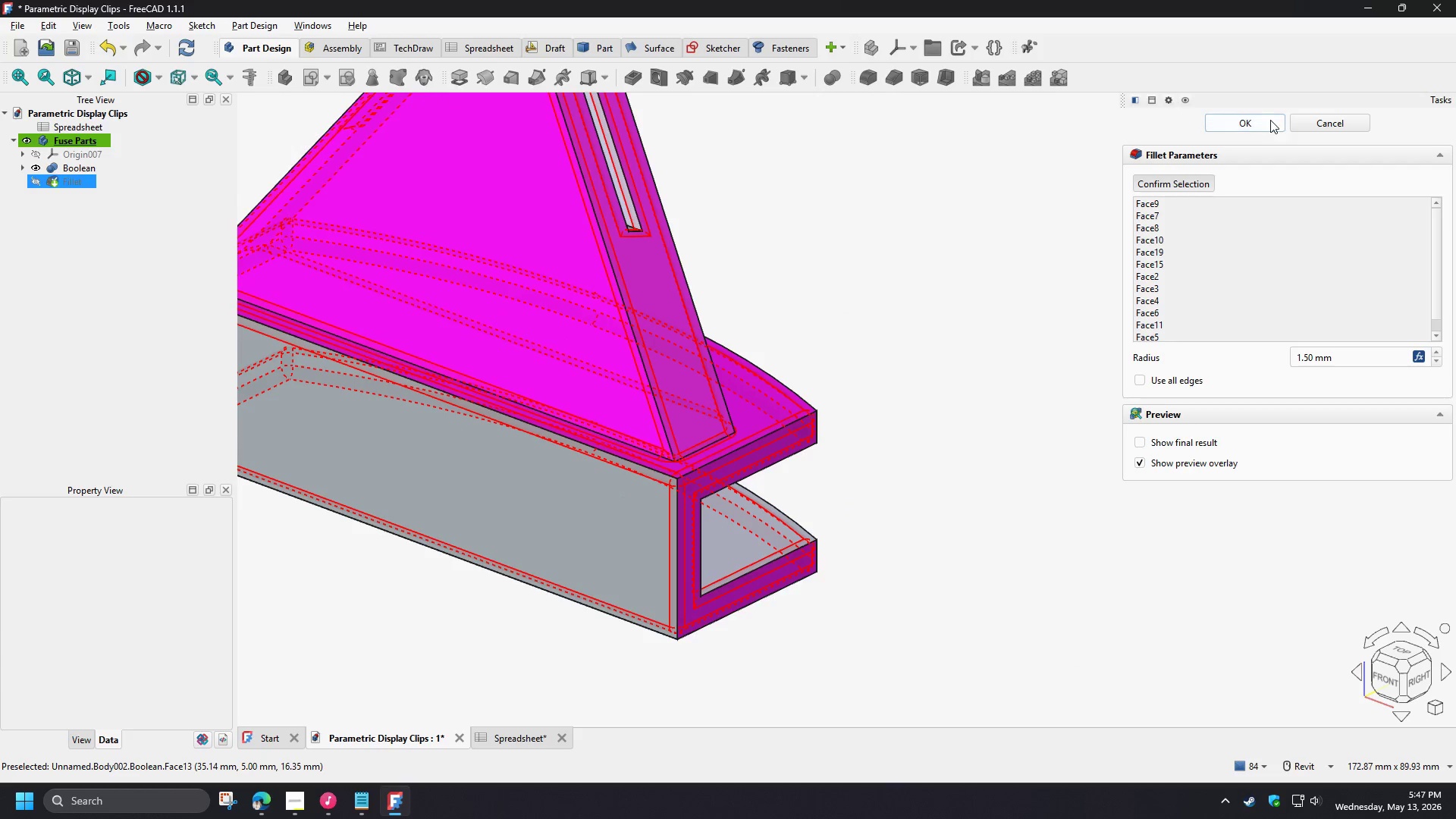 
scroll: coordinate [678, 544], scroll_direction: down, amount: 3.0
 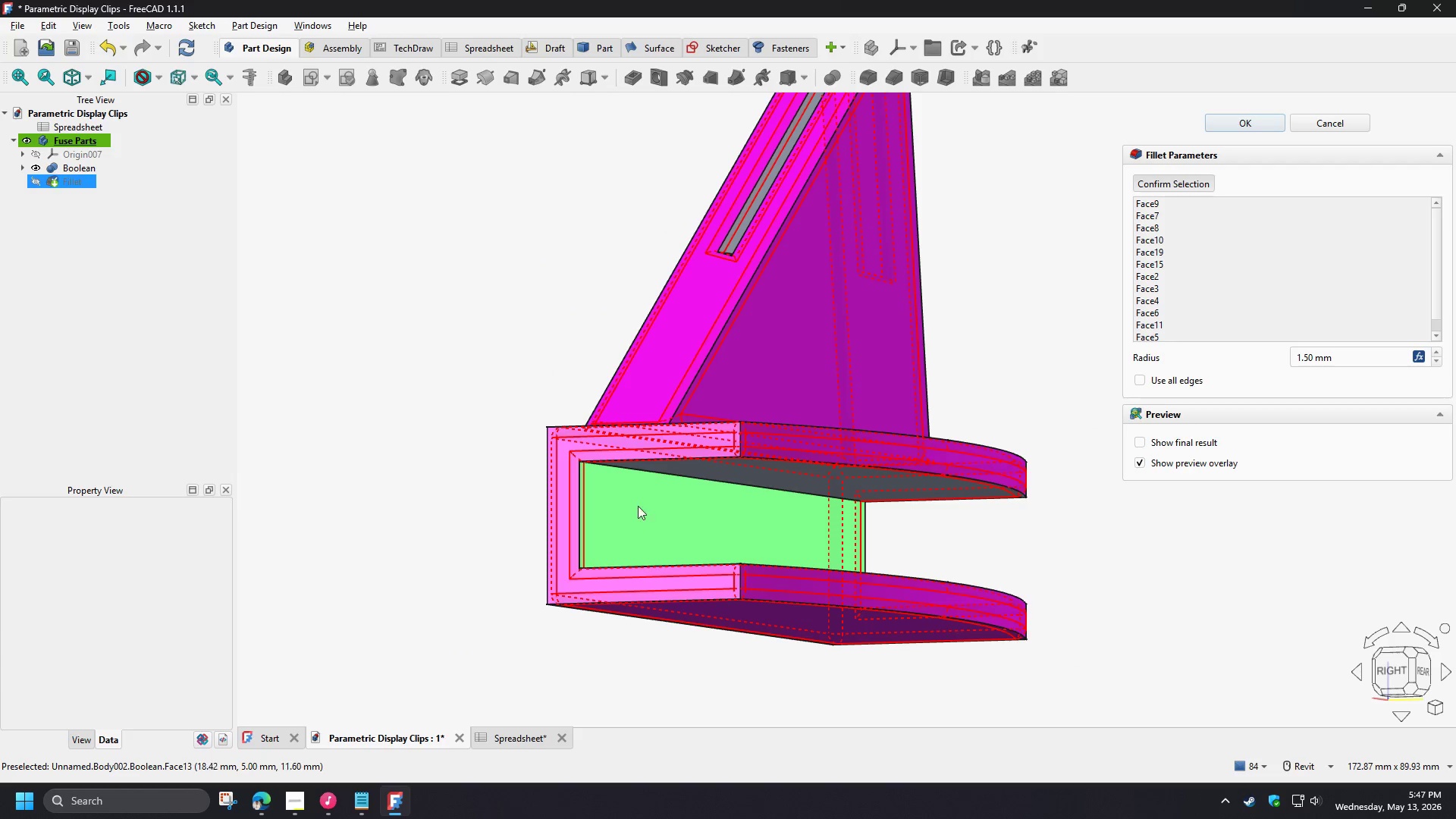 
left_click([1269, 119])
 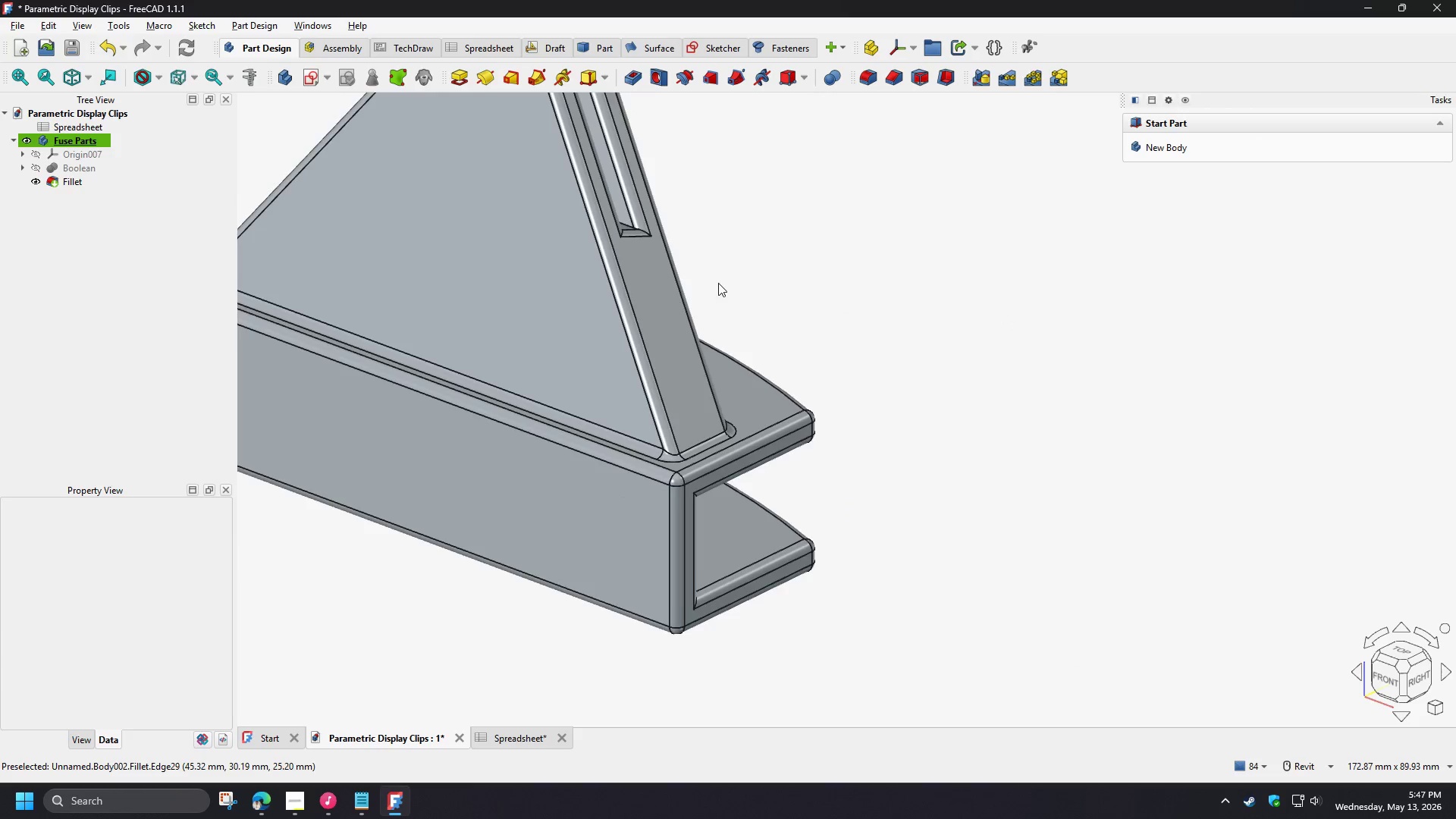 
hold_key(key=ShiftLeft, duration=1.5)
 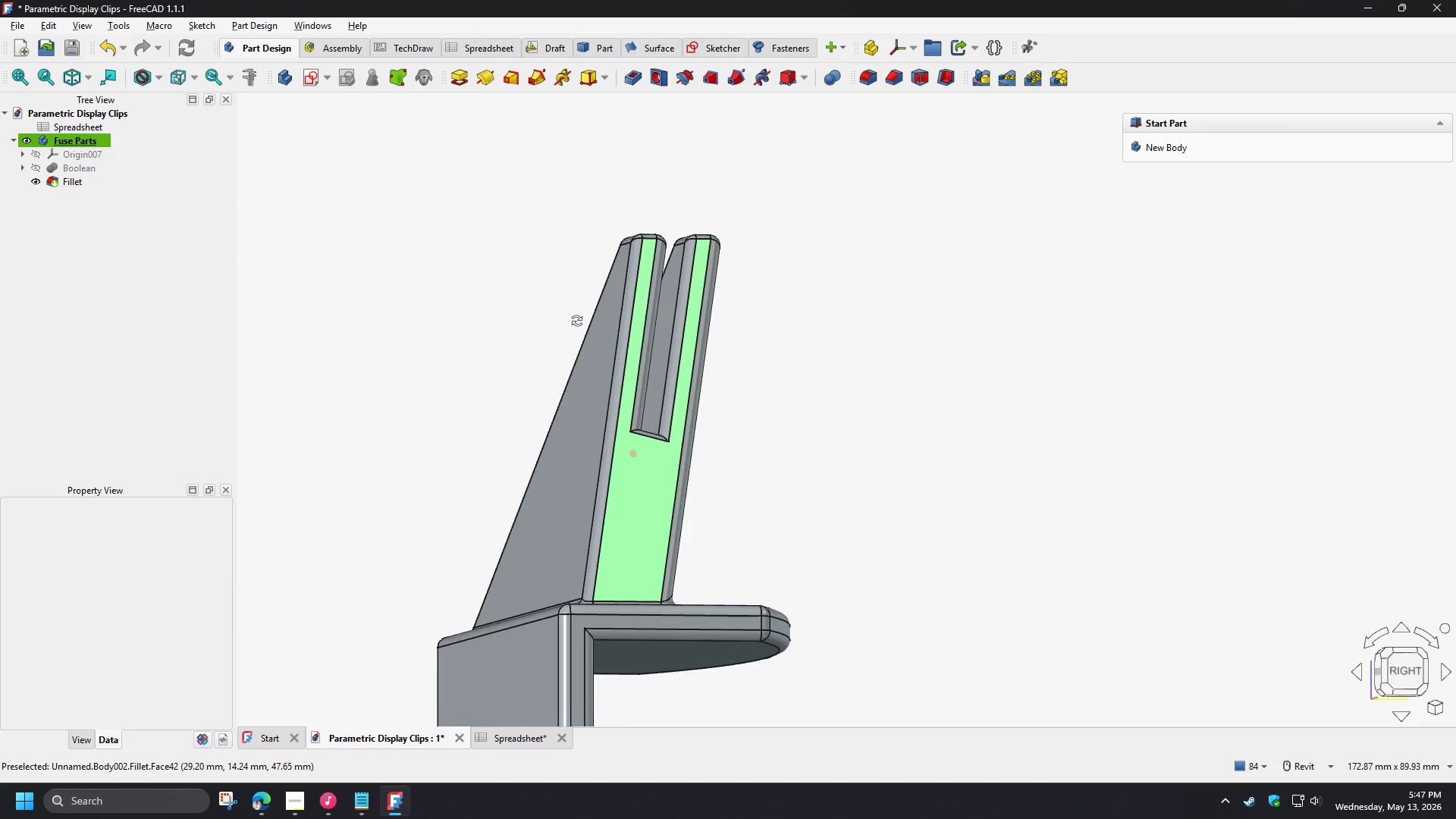 
hold_key(key=ShiftLeft, duration=1.51)
 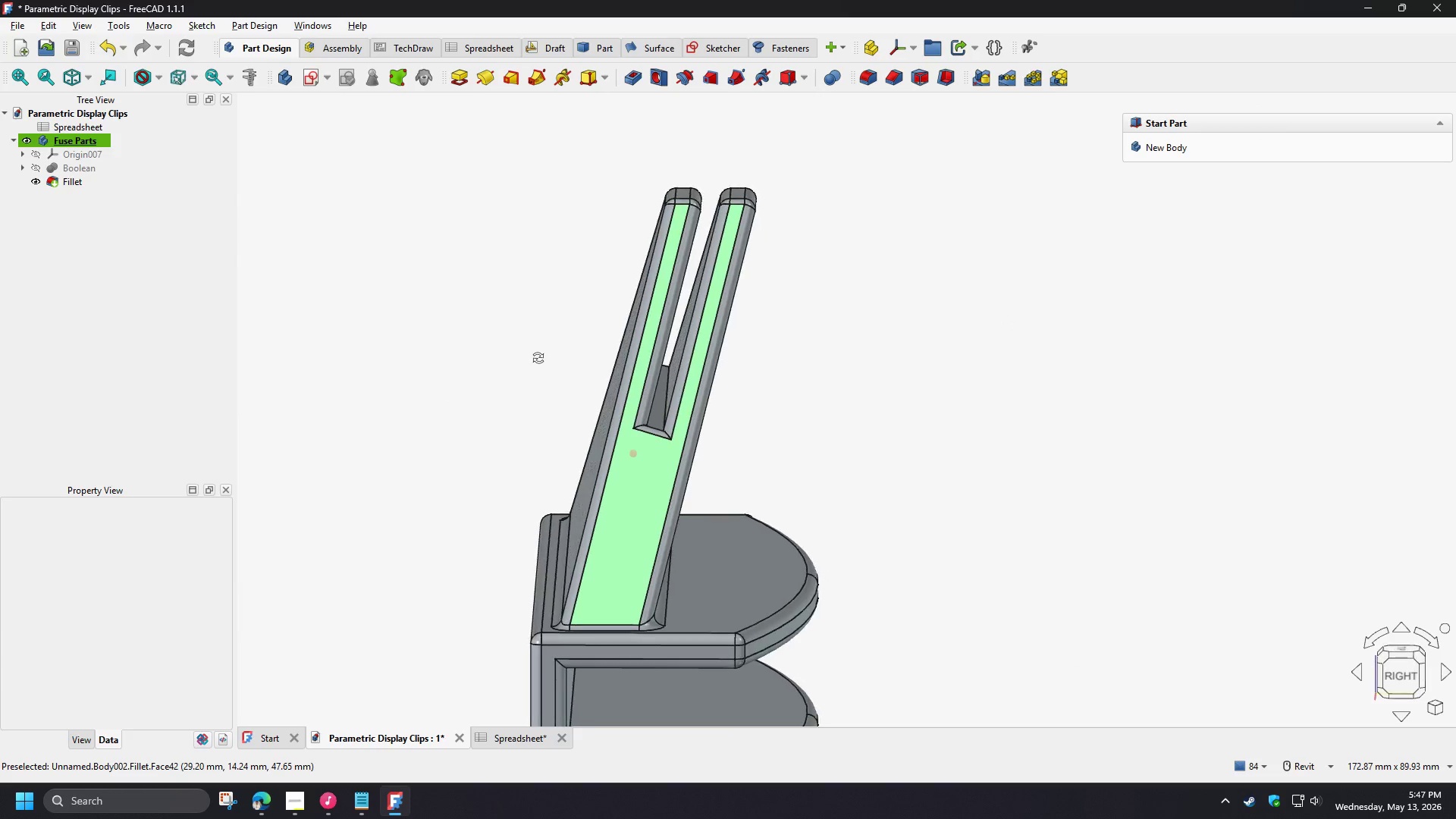 
hold_key(key=ShiftLeft, duration=1.52)
 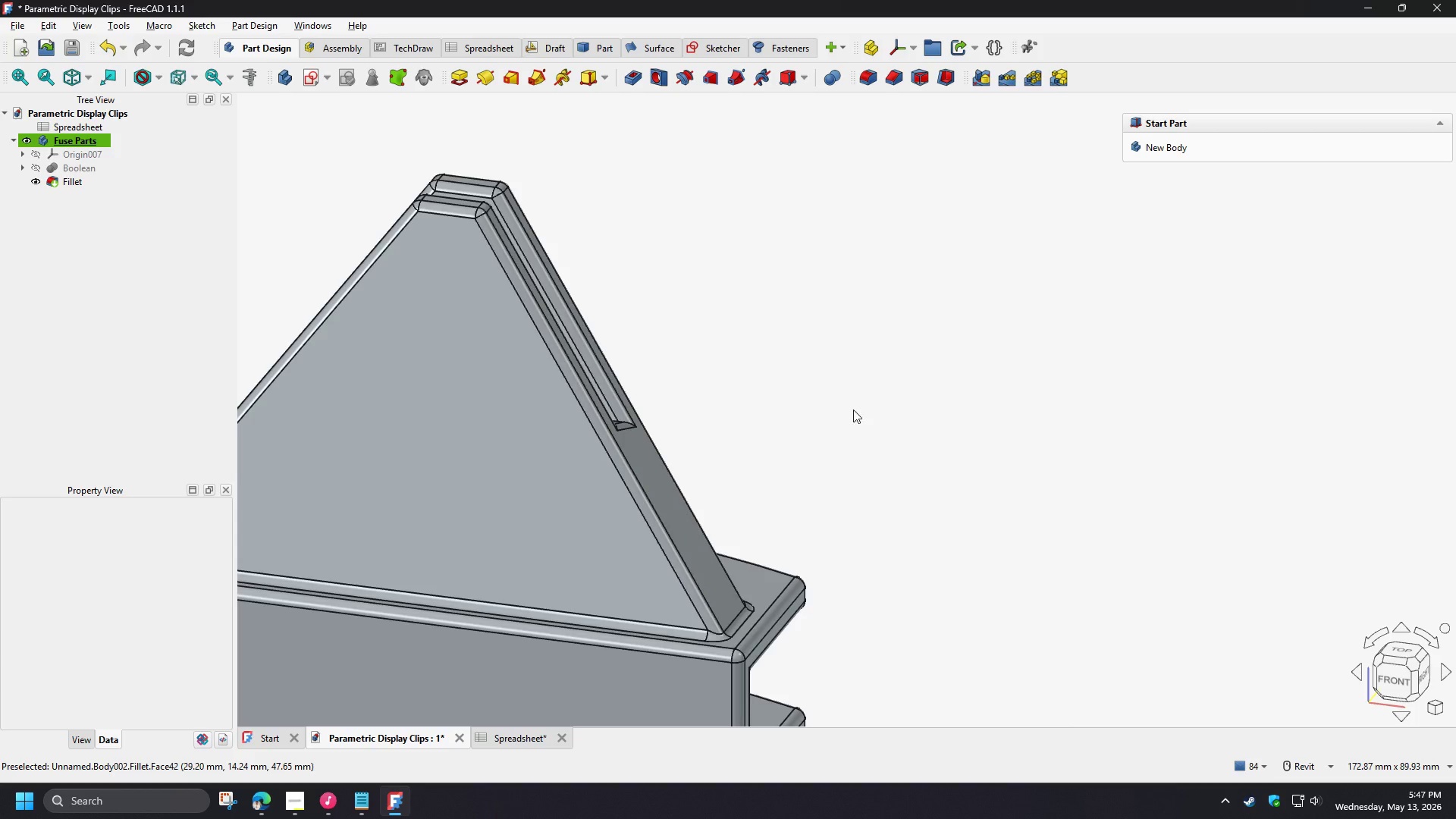 
hold_key(key=ShiftLeft, duration=0.38)
 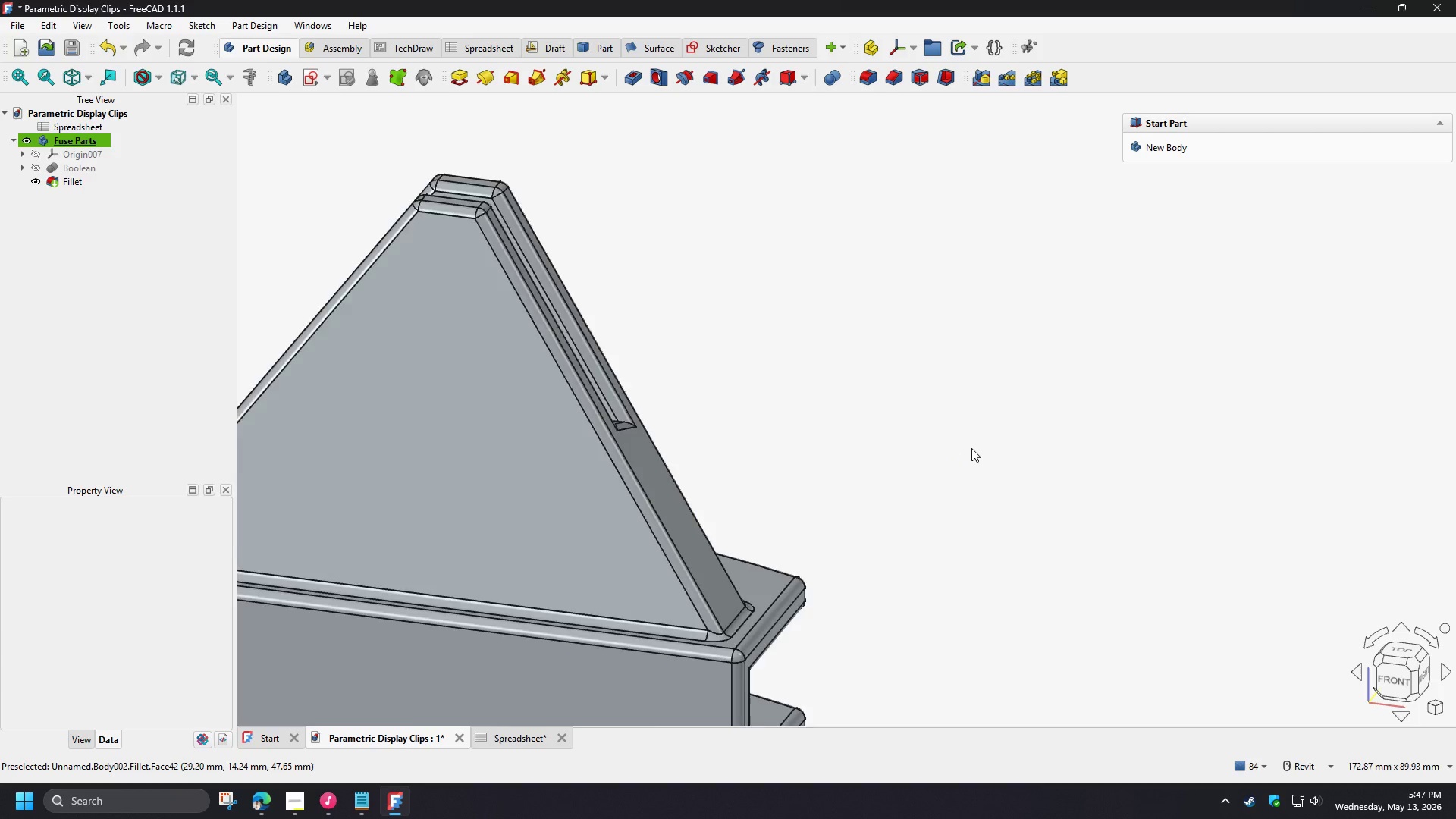 
hold_key(key=ShiftLeft, duration=1.51)
scroll: coordinate [971, 448], scroll_direction: down, amount: 3.0
 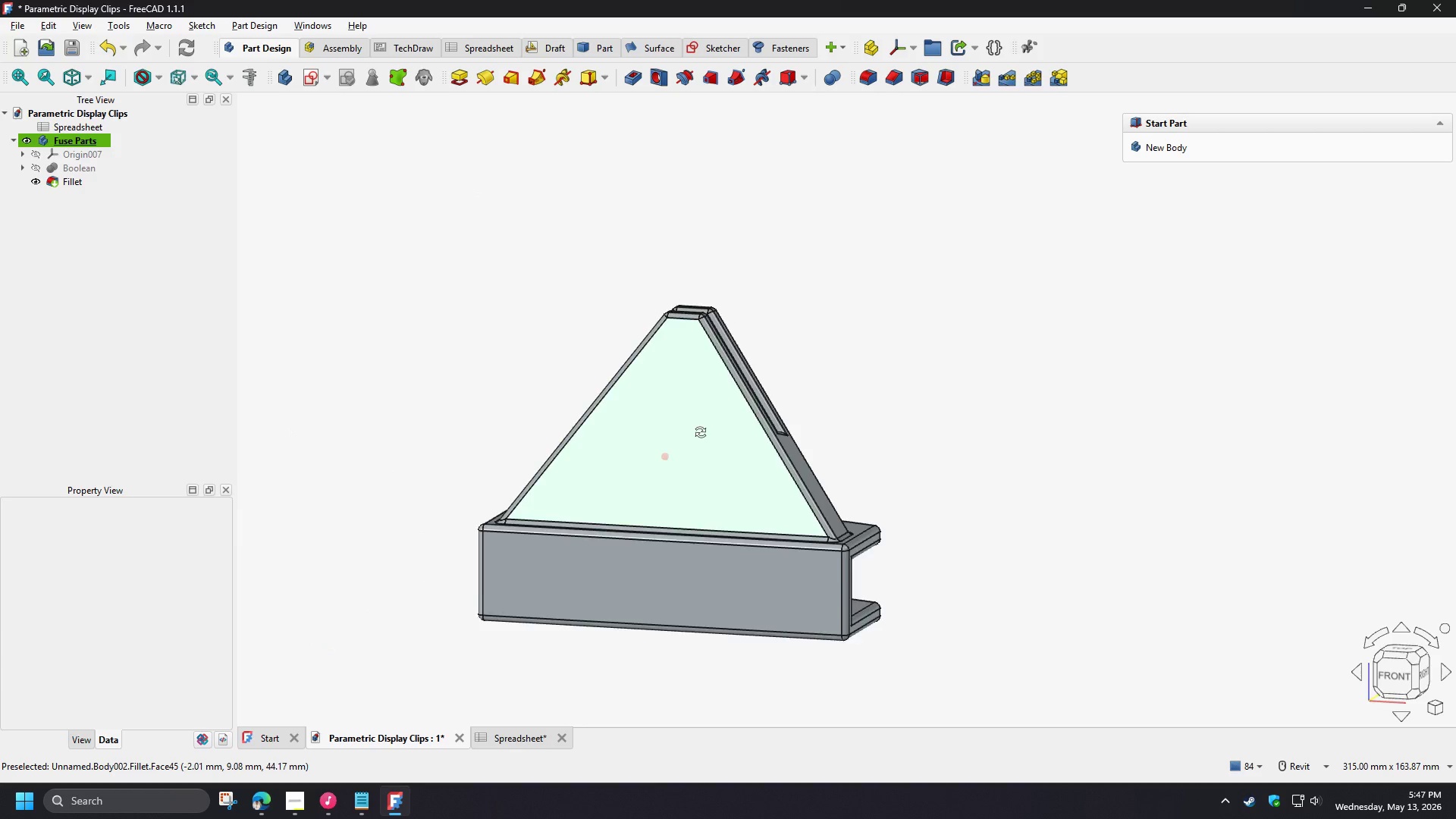 
hold_key(key=ShiftLeft, duration=1.52)
 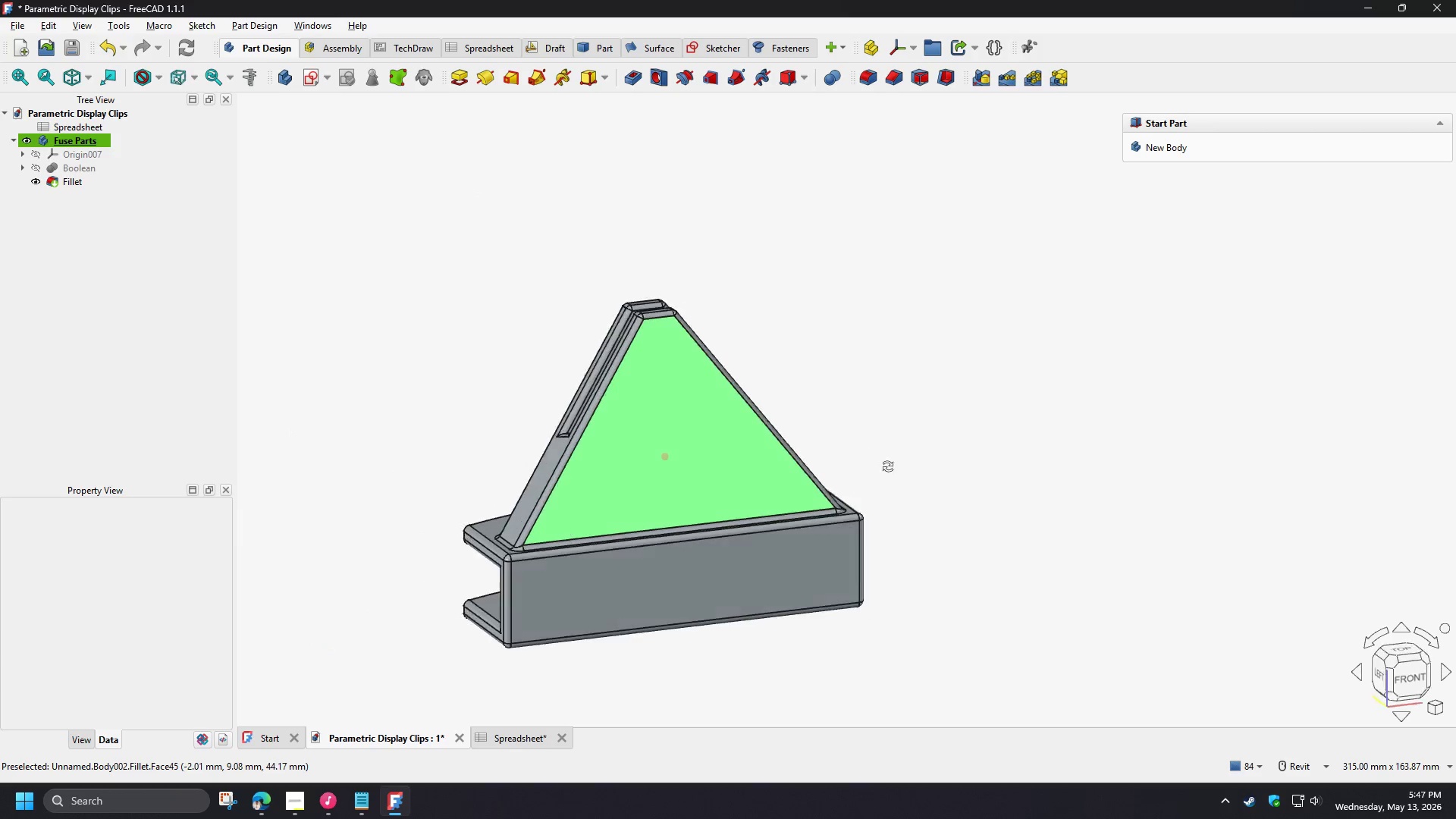 
hold_key(key=ShiftLeft, duration=1.52)
 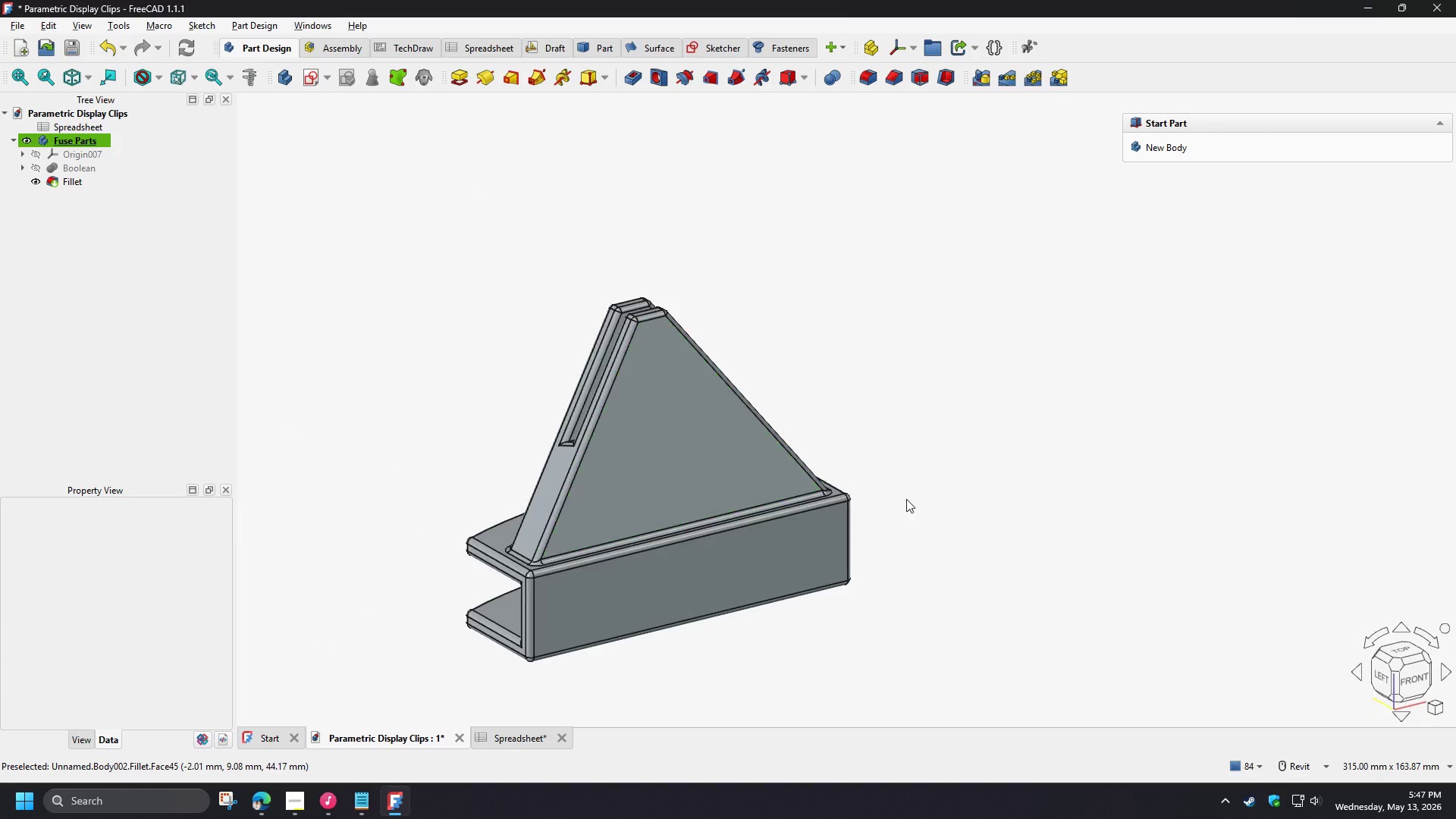 
hold_key(key=ShiftLeft, duration=0.47)
 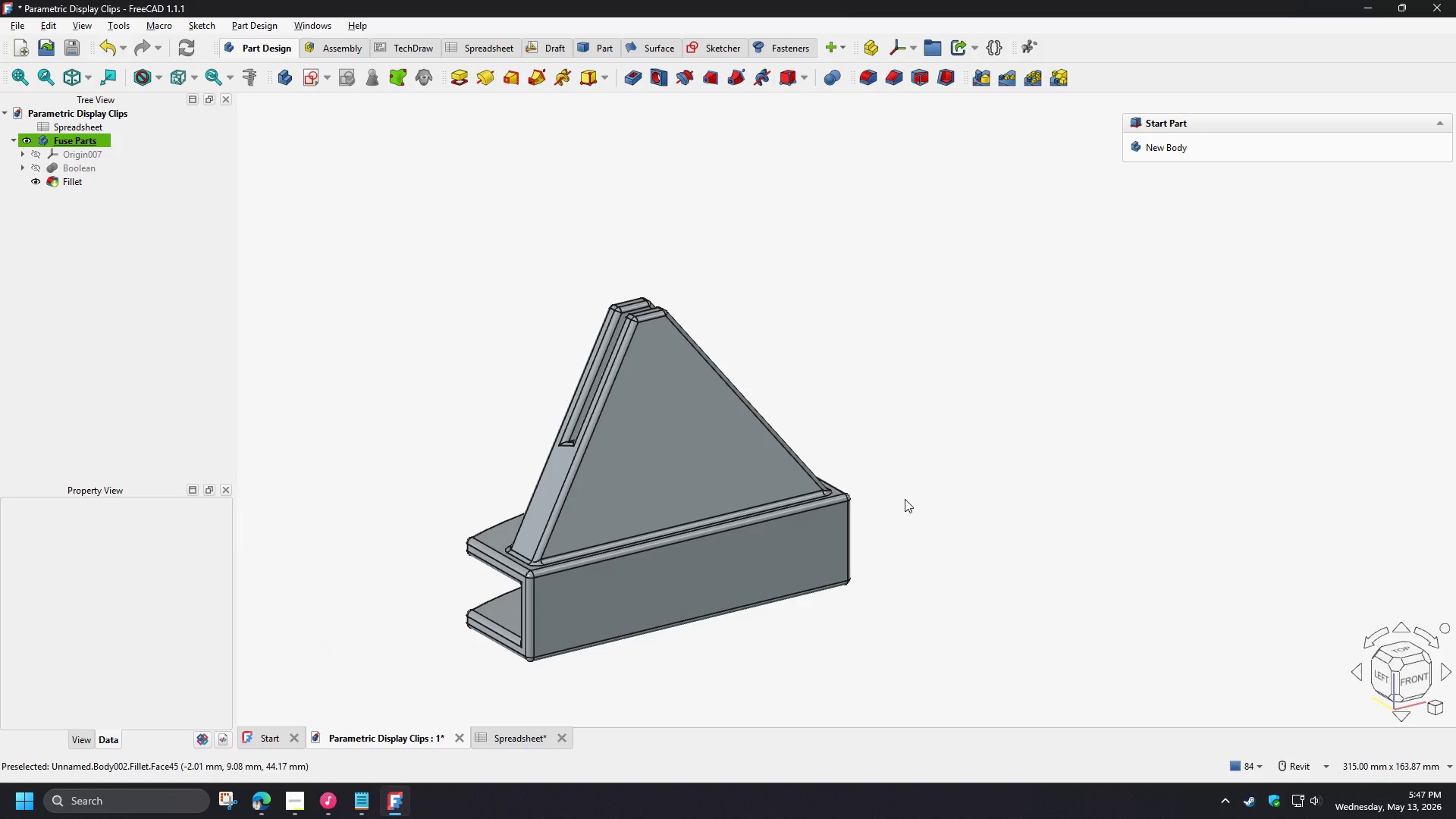 
hold_key(key=ShiftLeft, duration=1.56)
 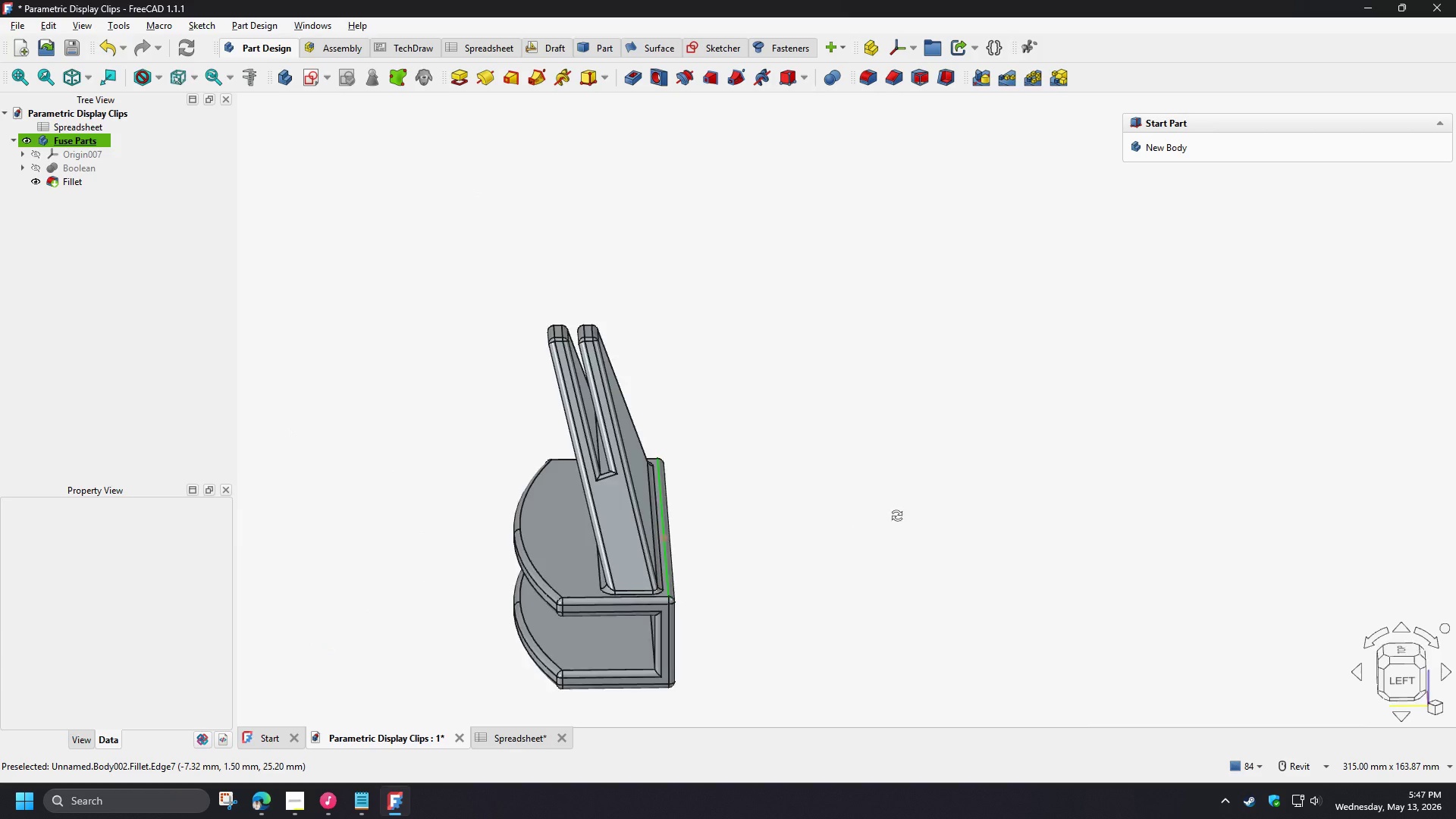 
hold_key(key=ShiftLeft, duration=1.06)
 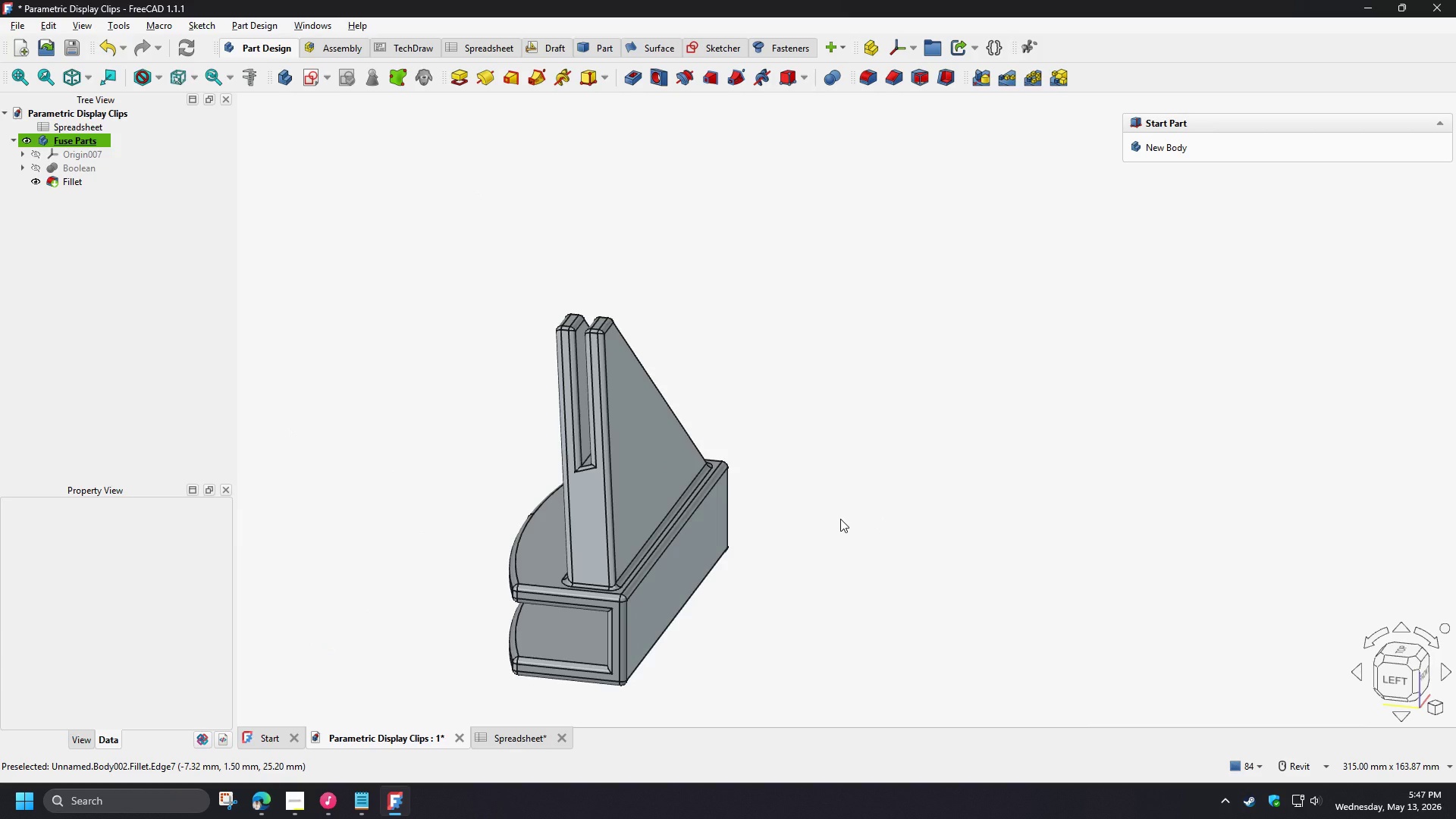 
wait(12.8)
 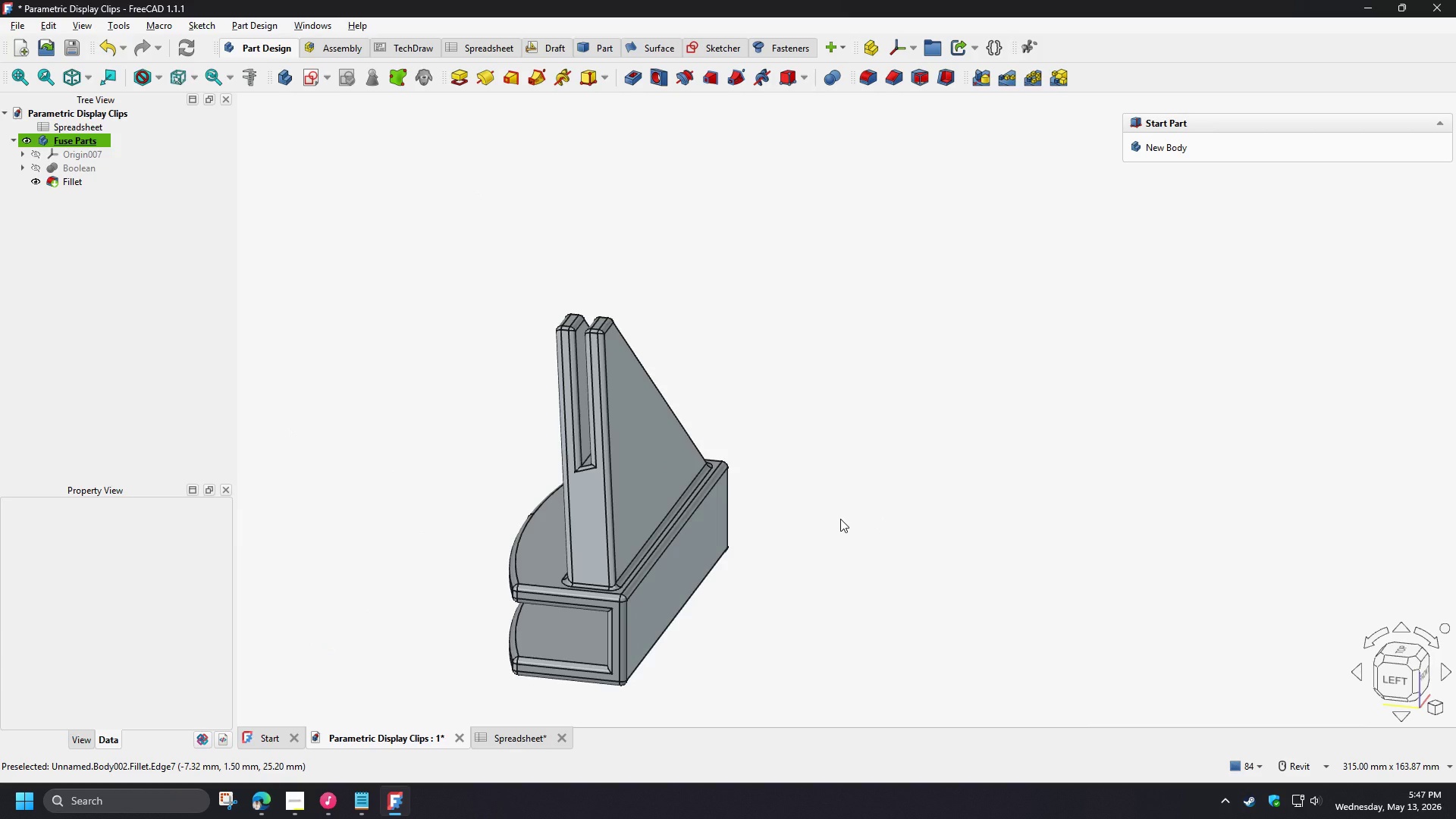 
scroll: coordinate [642, 501], scroll_direction: up, amount: 3.0
 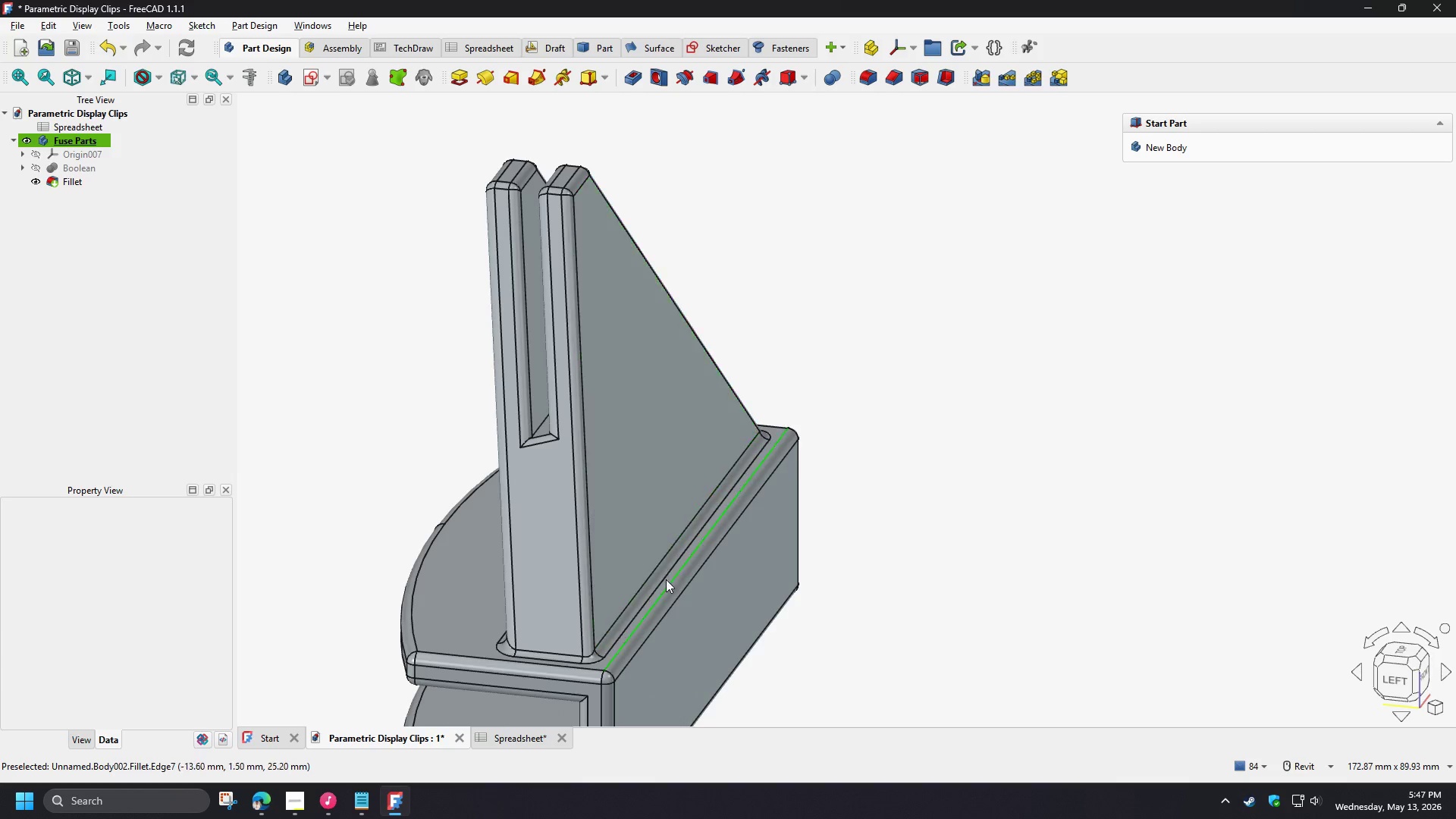 
hold_key(key=ShiftLeft, duration=1.5)
 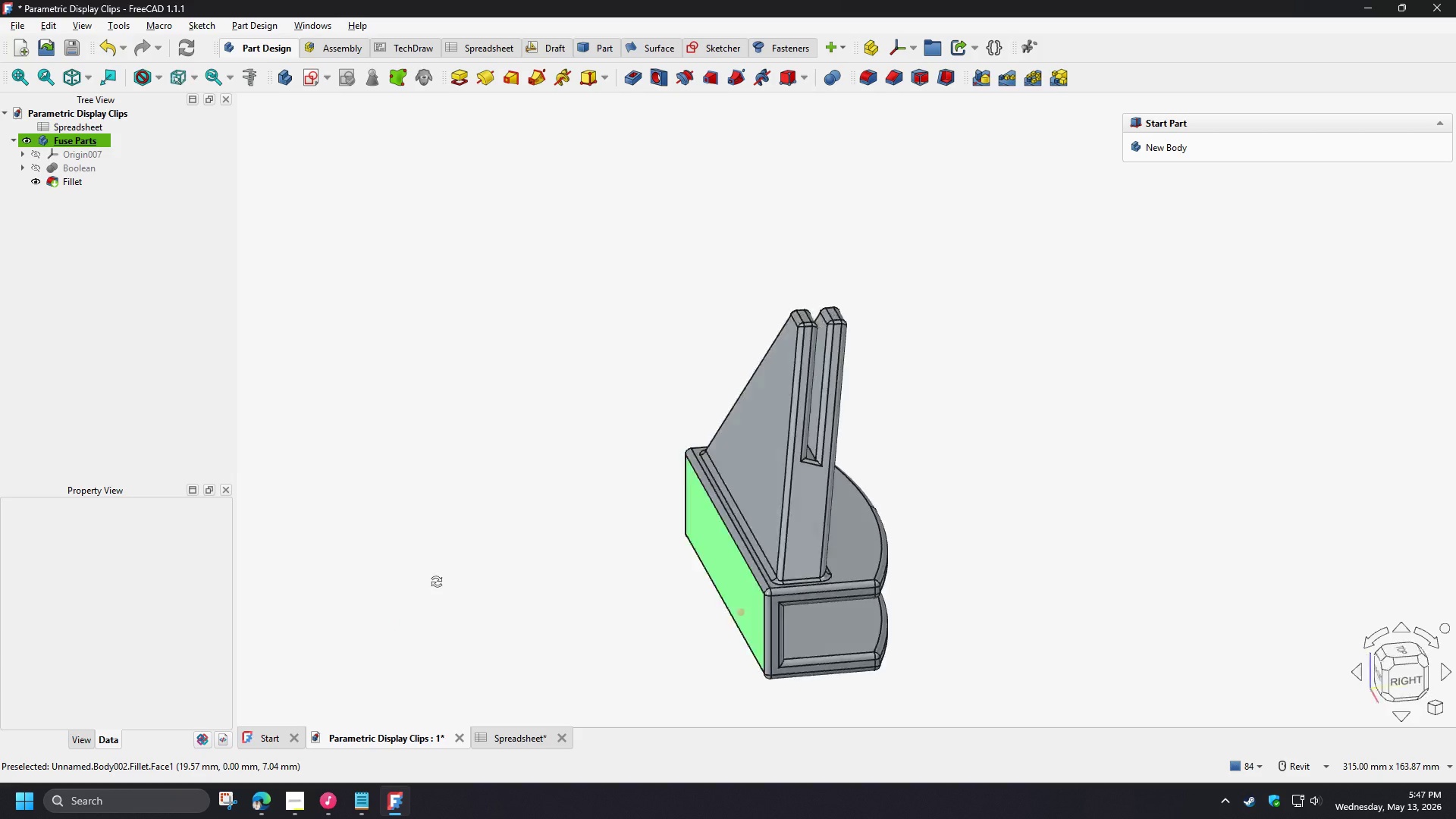 
scroll: coordinate [686, 554], scroll_direction: down, amount: 3.0
 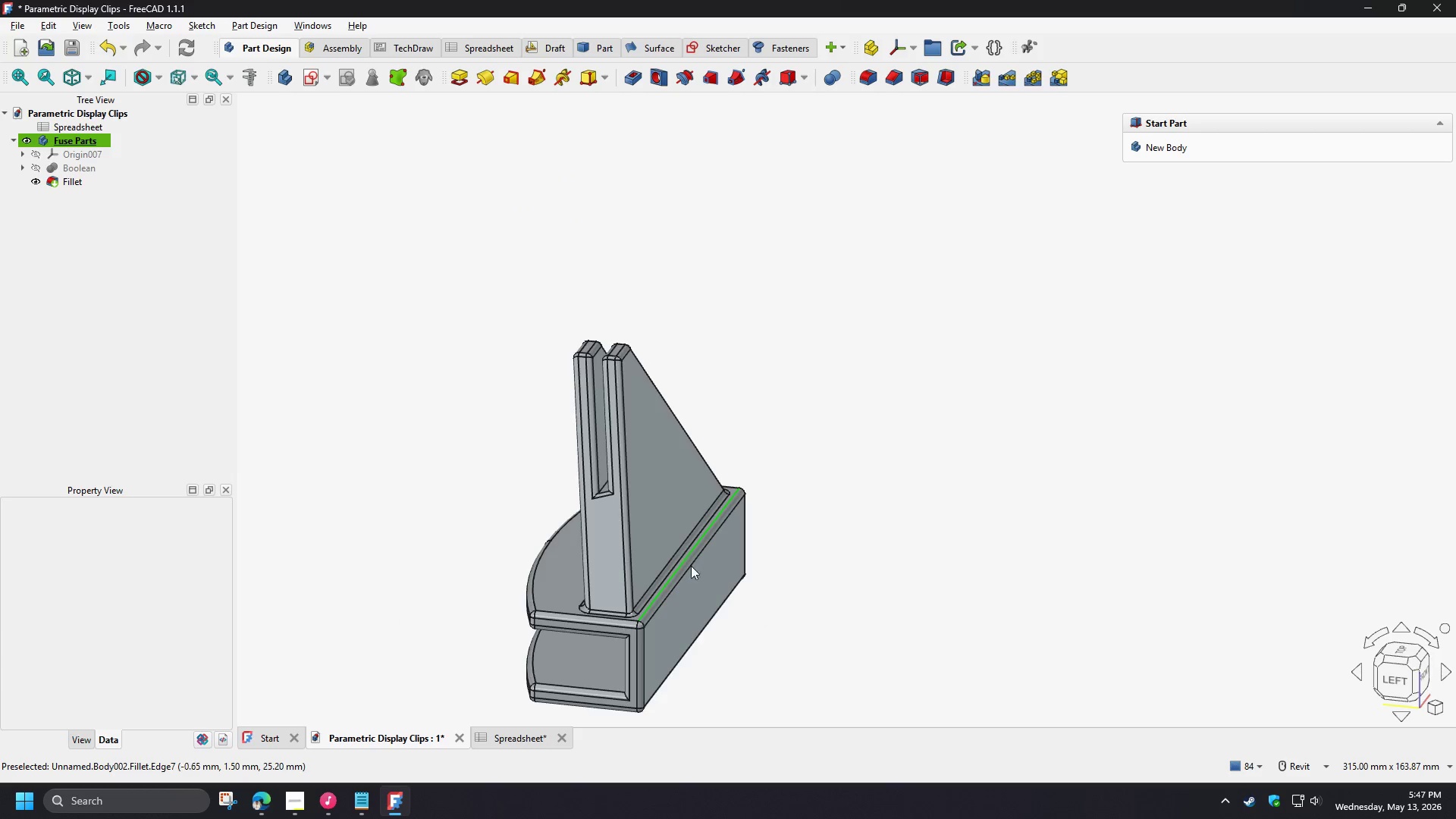 
hold_key(key=ShiftLeft, duration=1.51)
 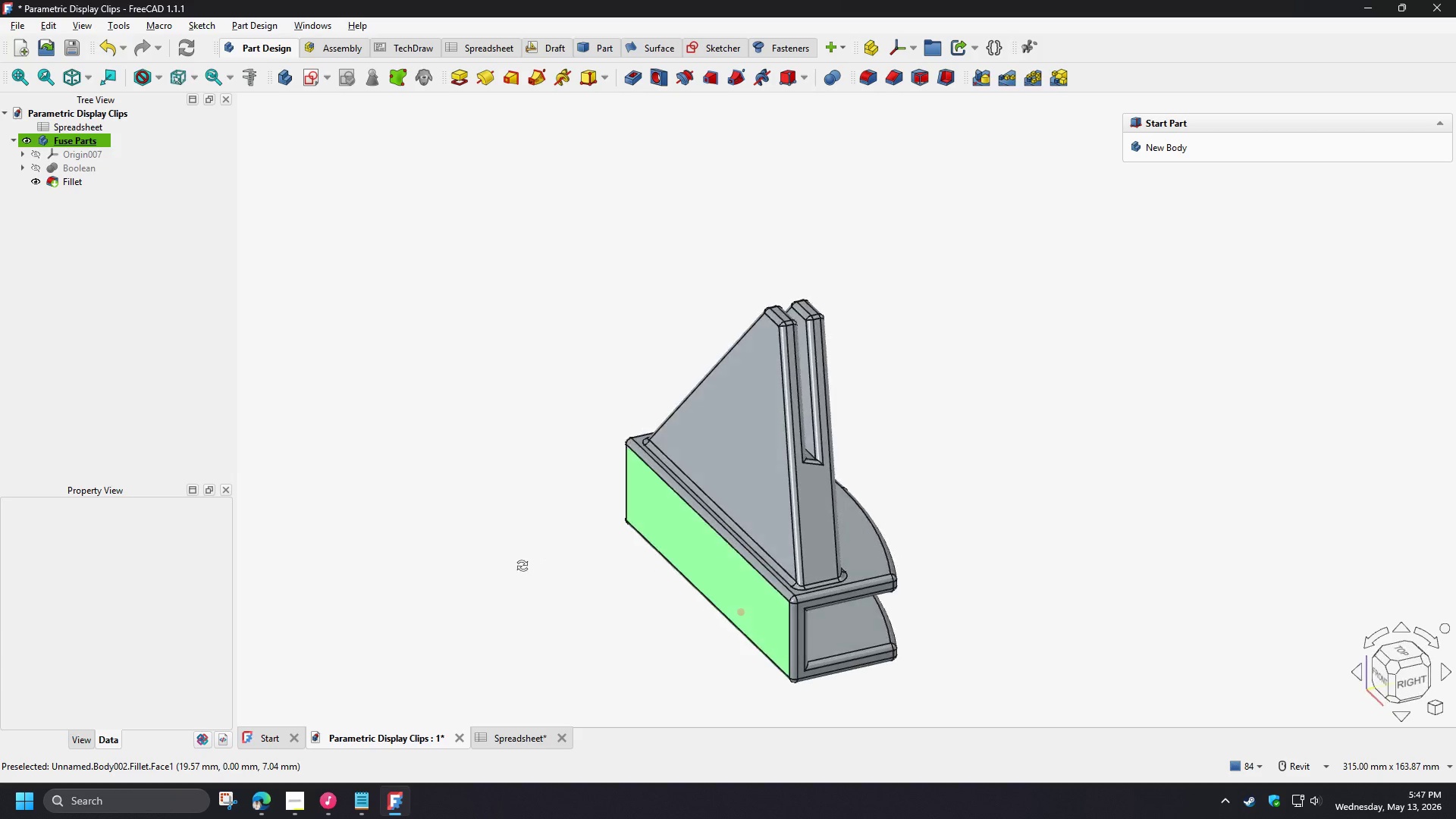 
key(Shift+ShiftLeft)
 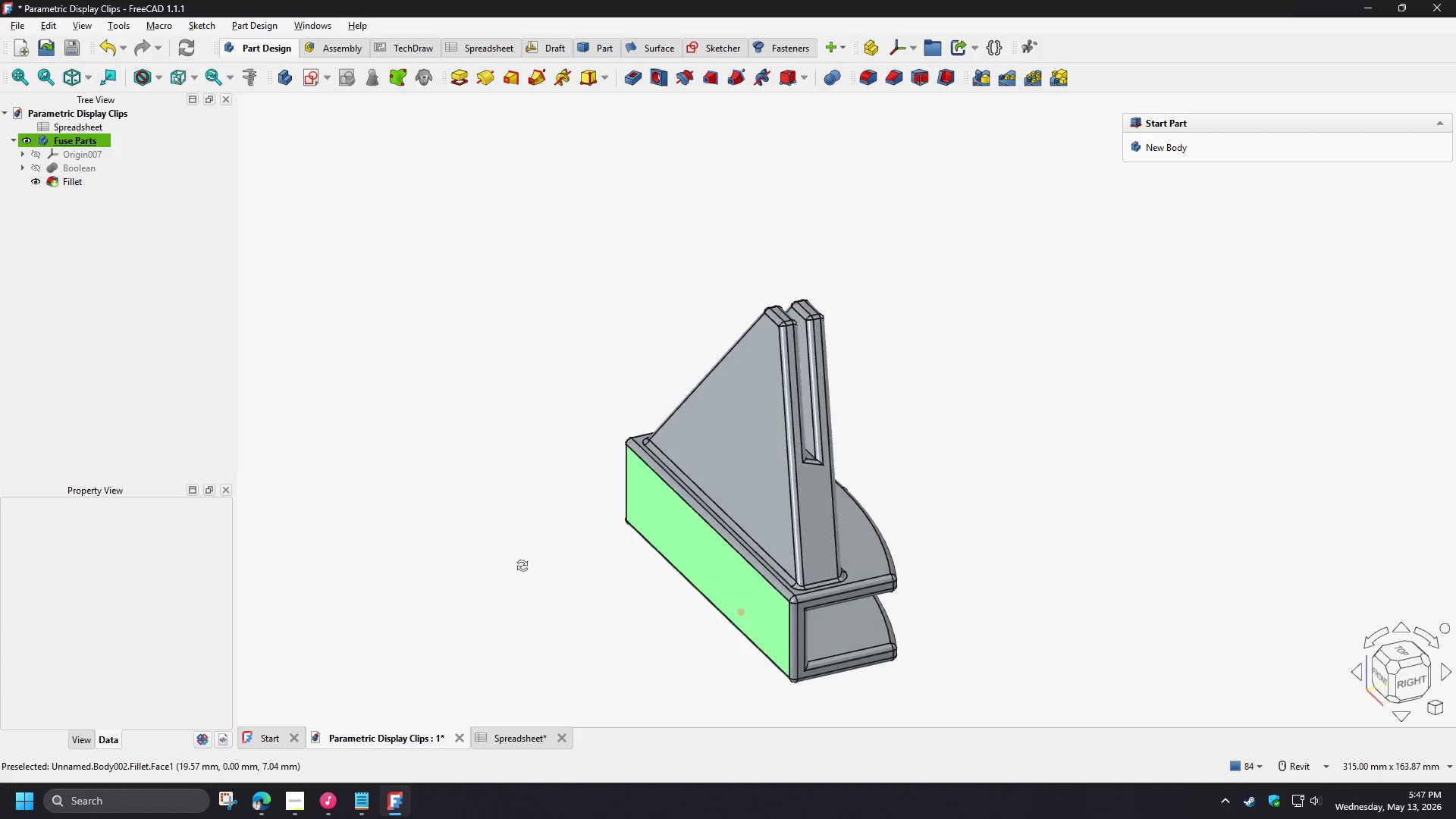 
key(Shift+ShiftLeft)
 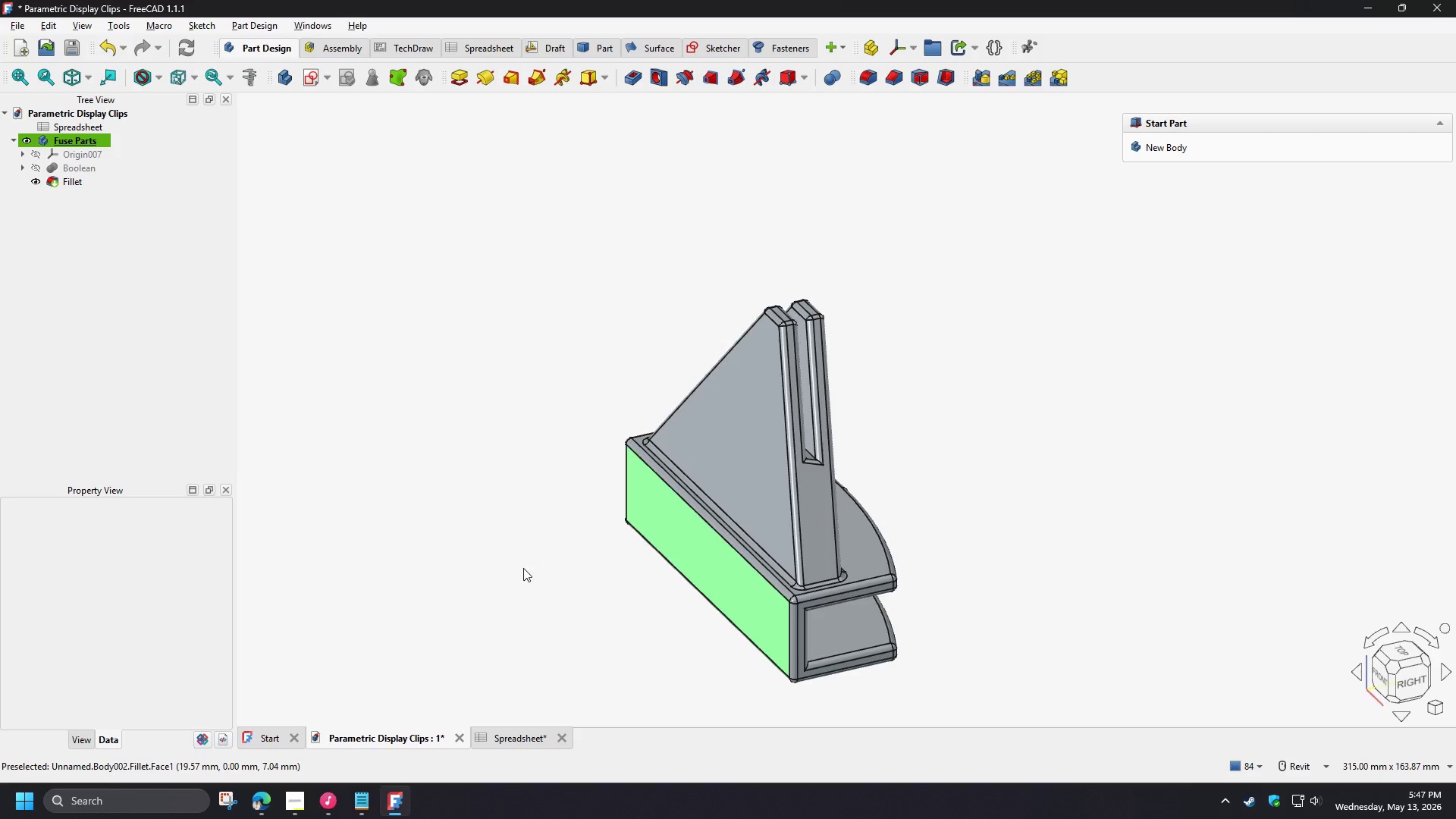 
key(Shift+ShiftLeft)
 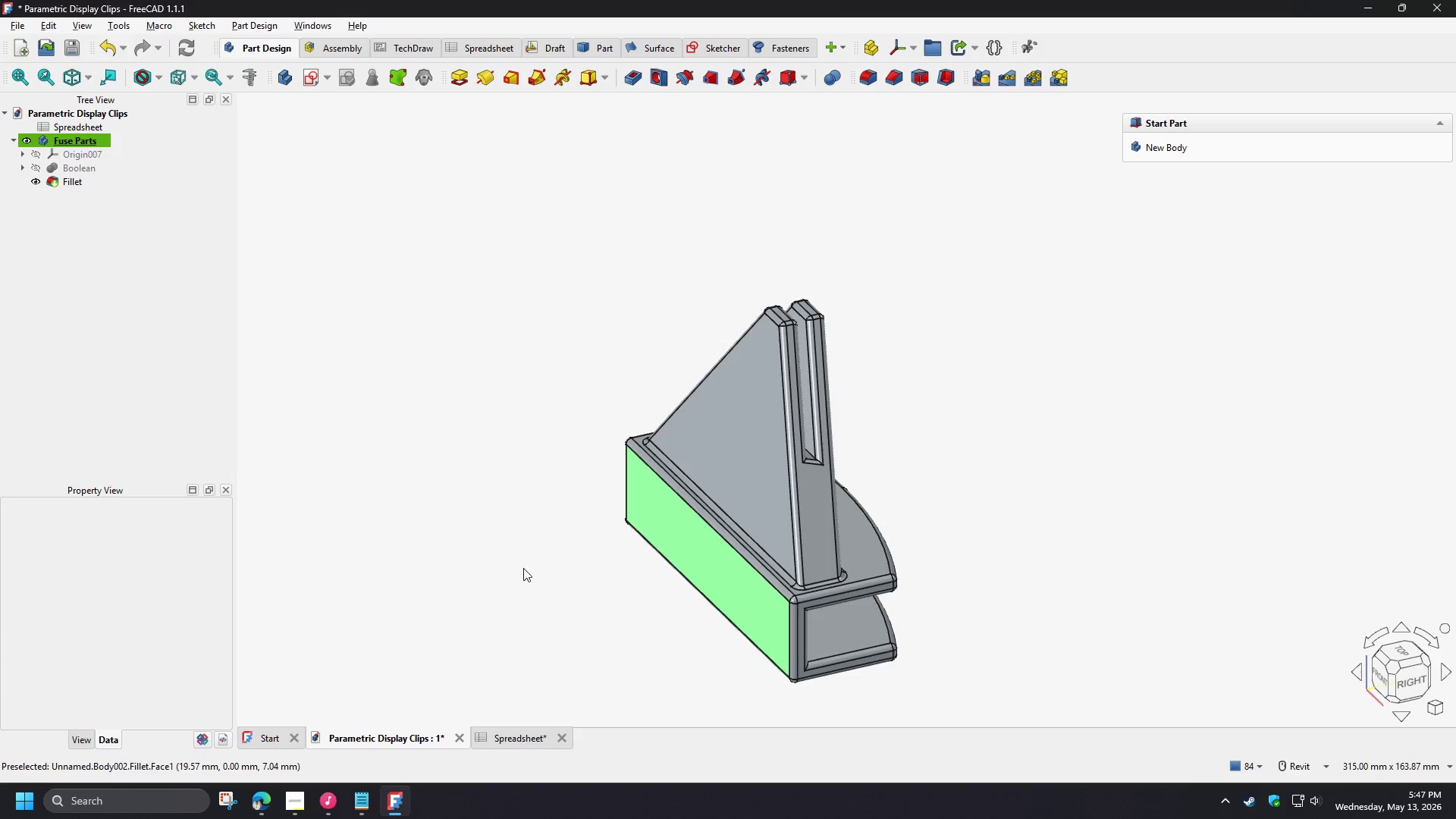 
hold_key(key=ShiftLeft, duration=1.5)
 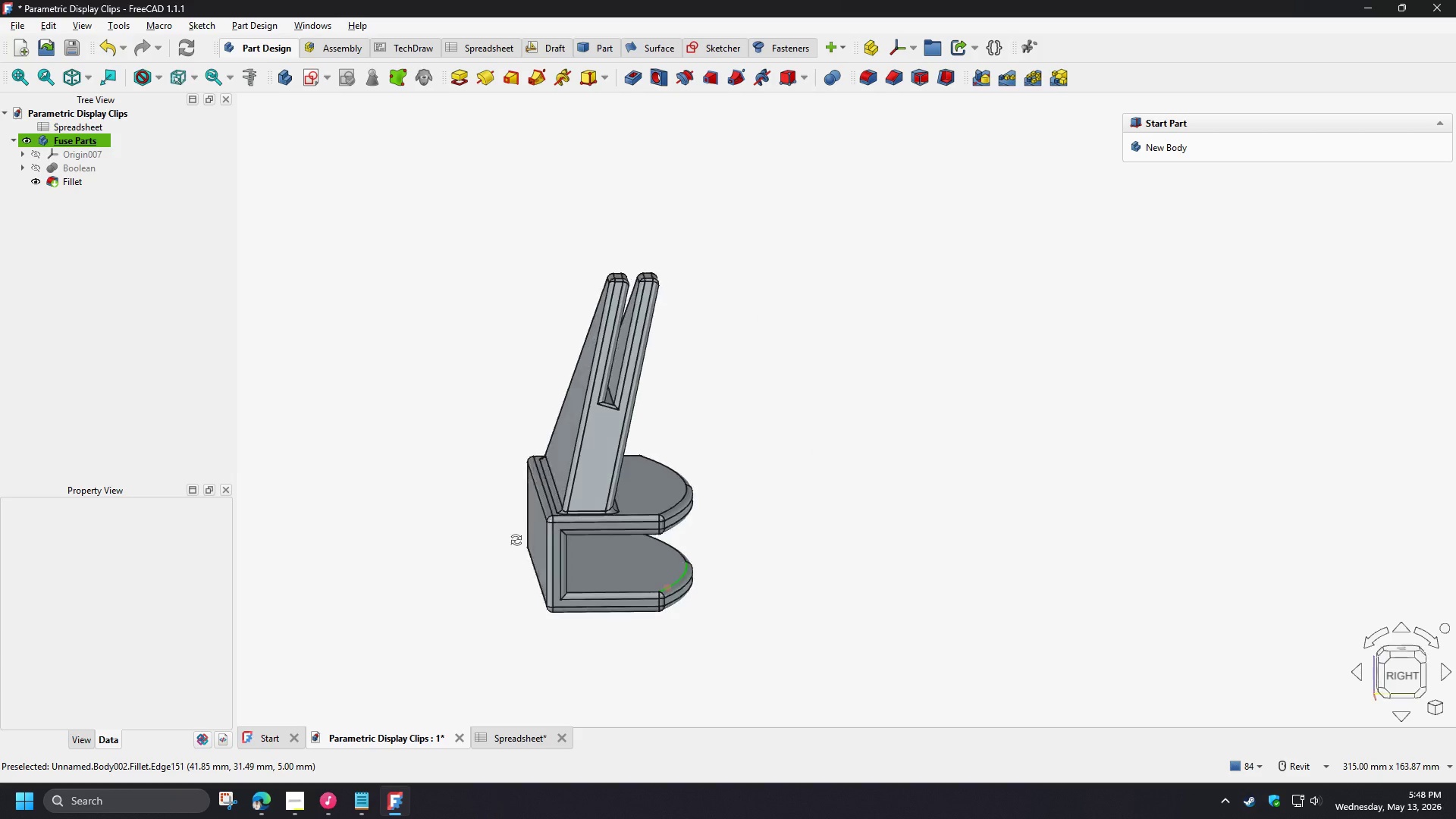 
hold_key(key=ShiftLeft, duration=1.52)
 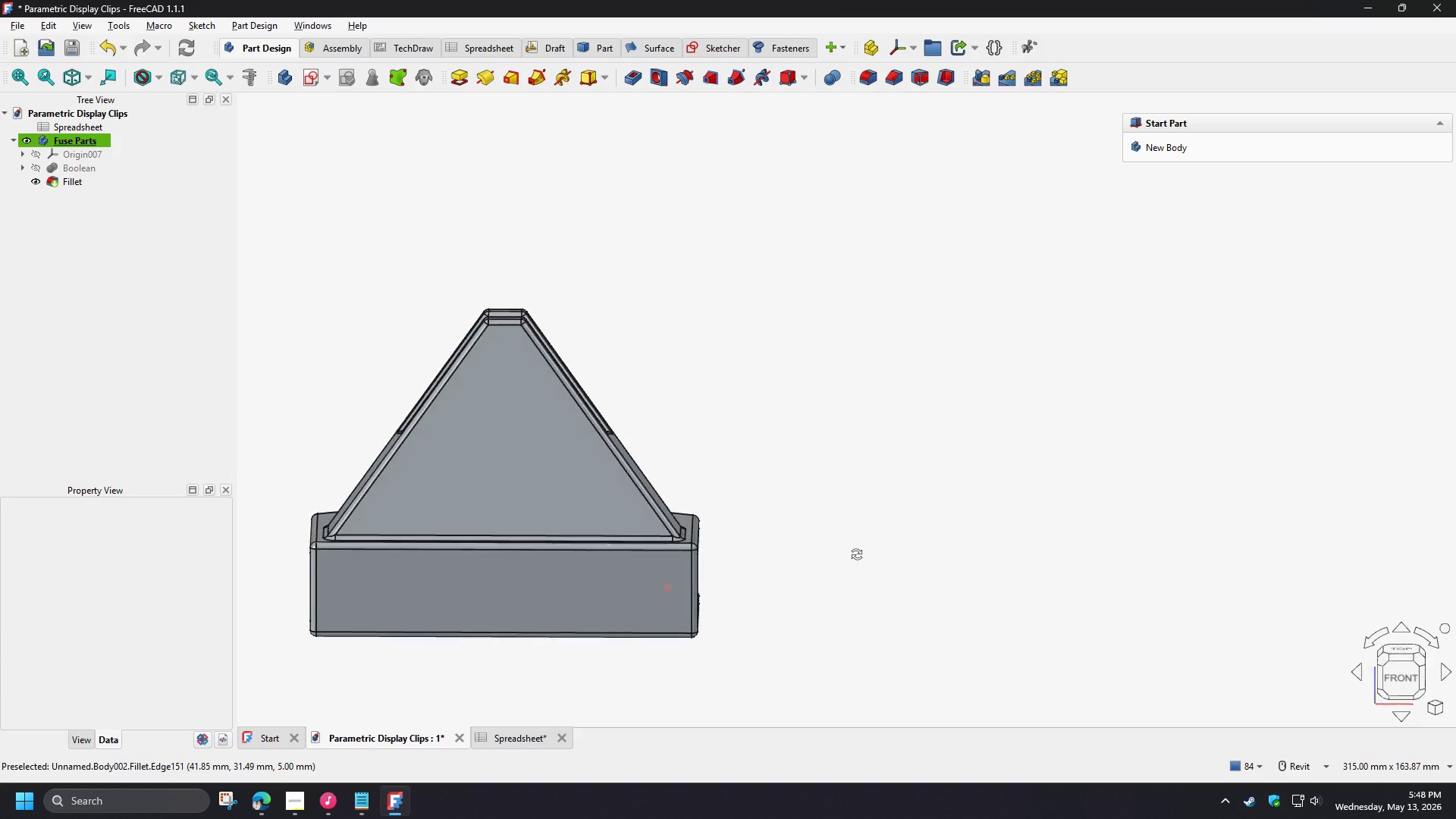 
hold_key(key=ShiftLeft, duration=1.51)
 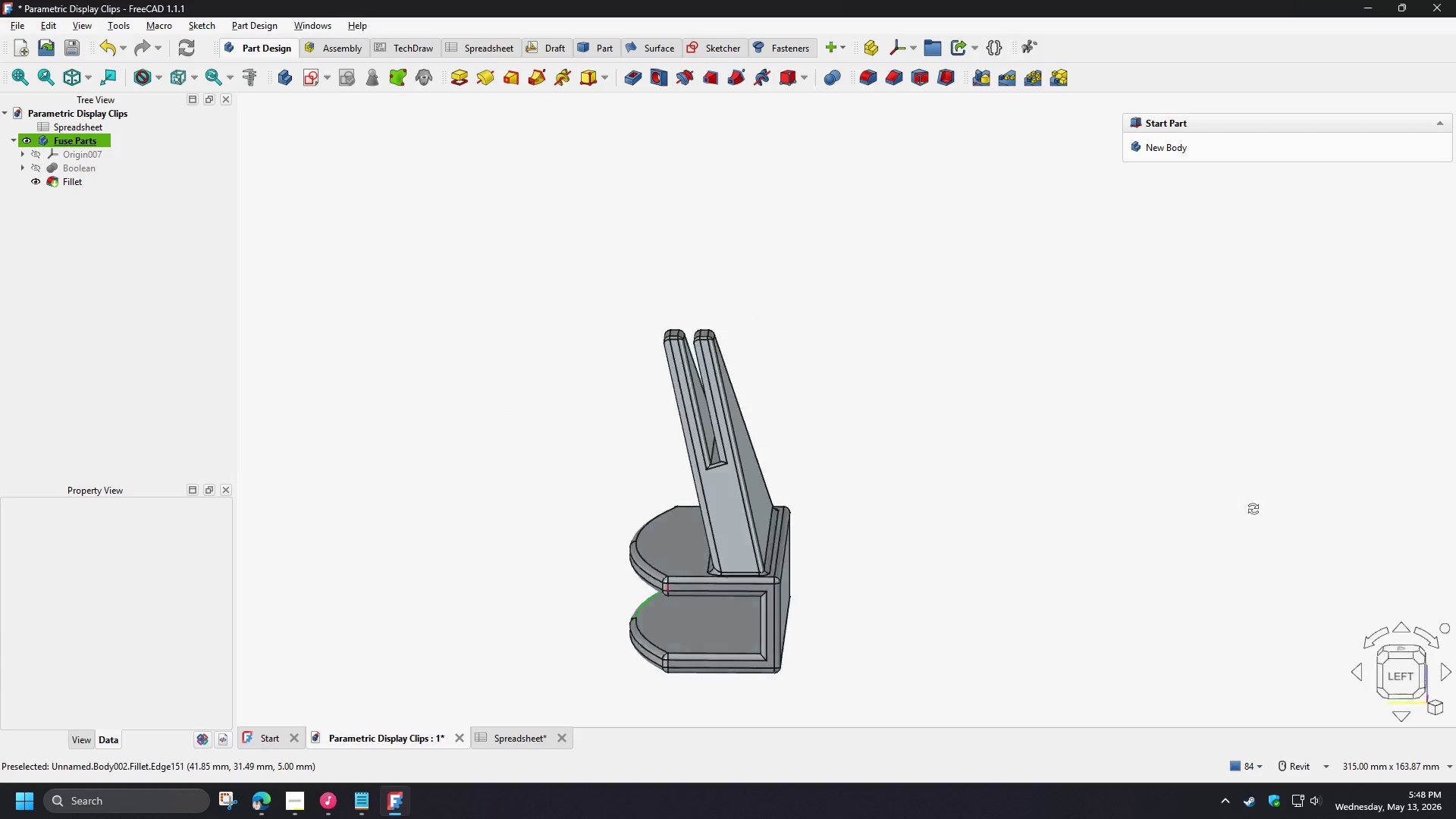 
hold_key(key=ShiftLeft, duration=1.53)
 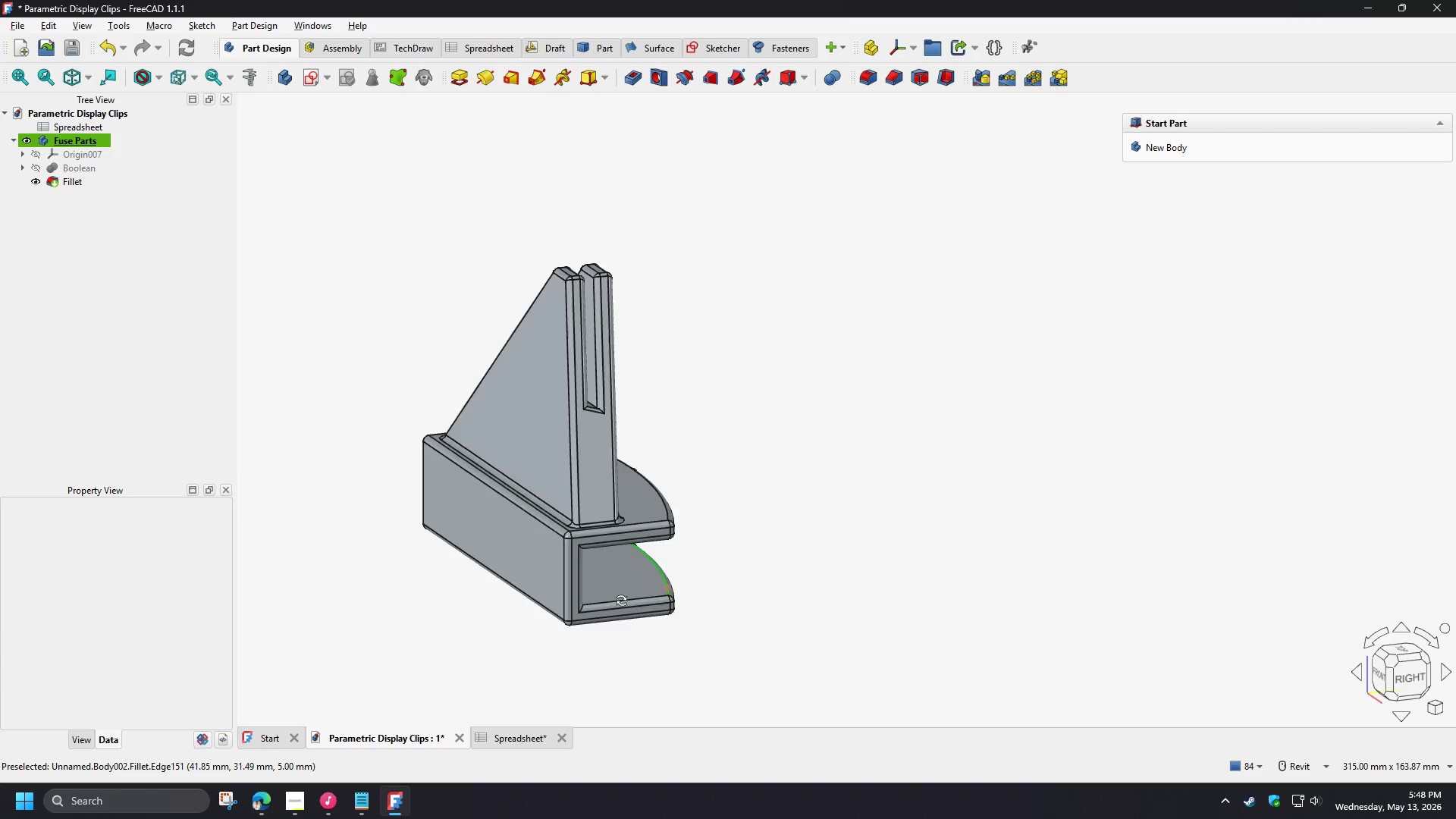 
hold_key(key=ShiftLeft, duration=1.08)
 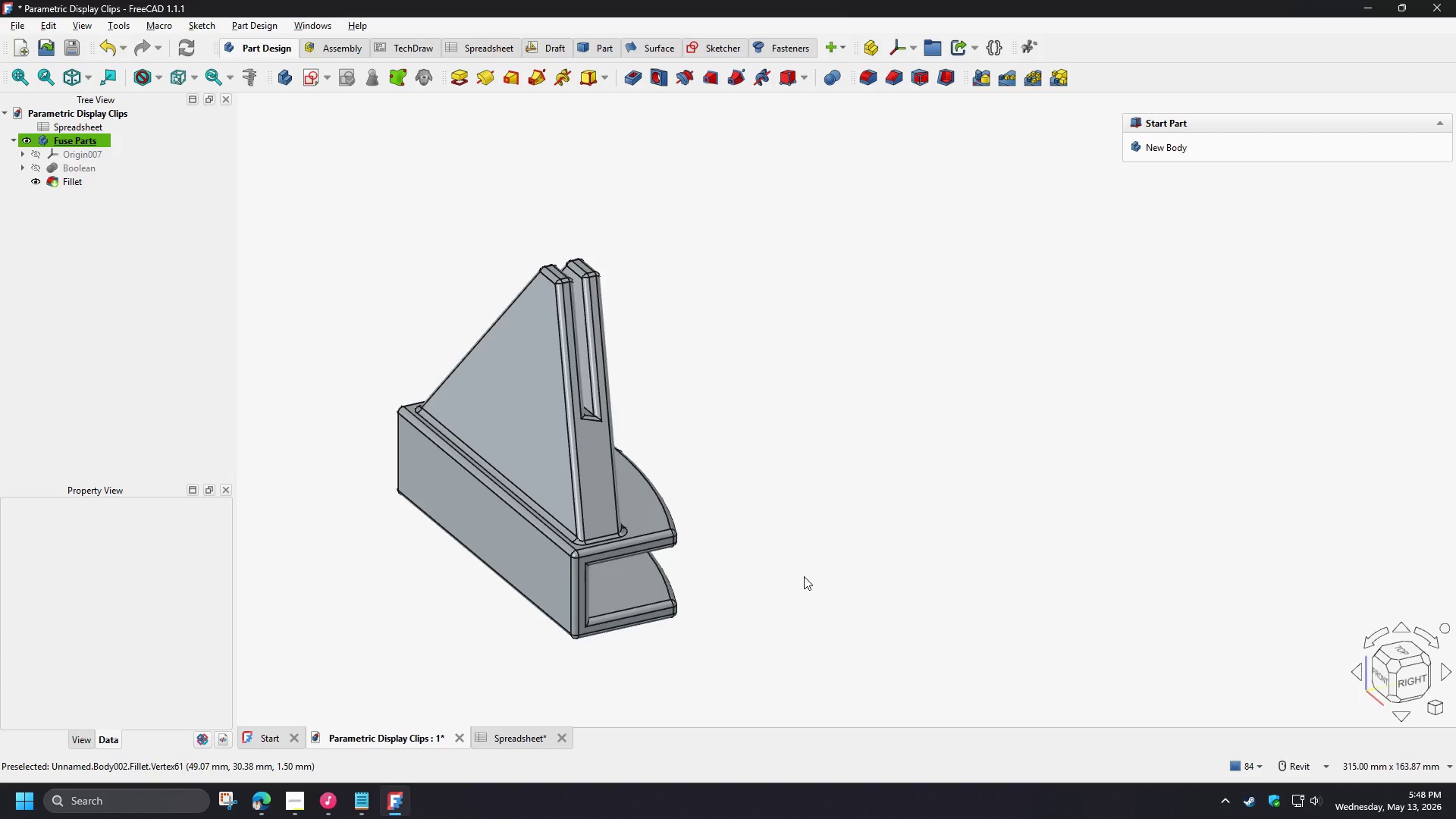 
scroll: coordinate [685, 376], scroll_direction: up, amount: 1.0
 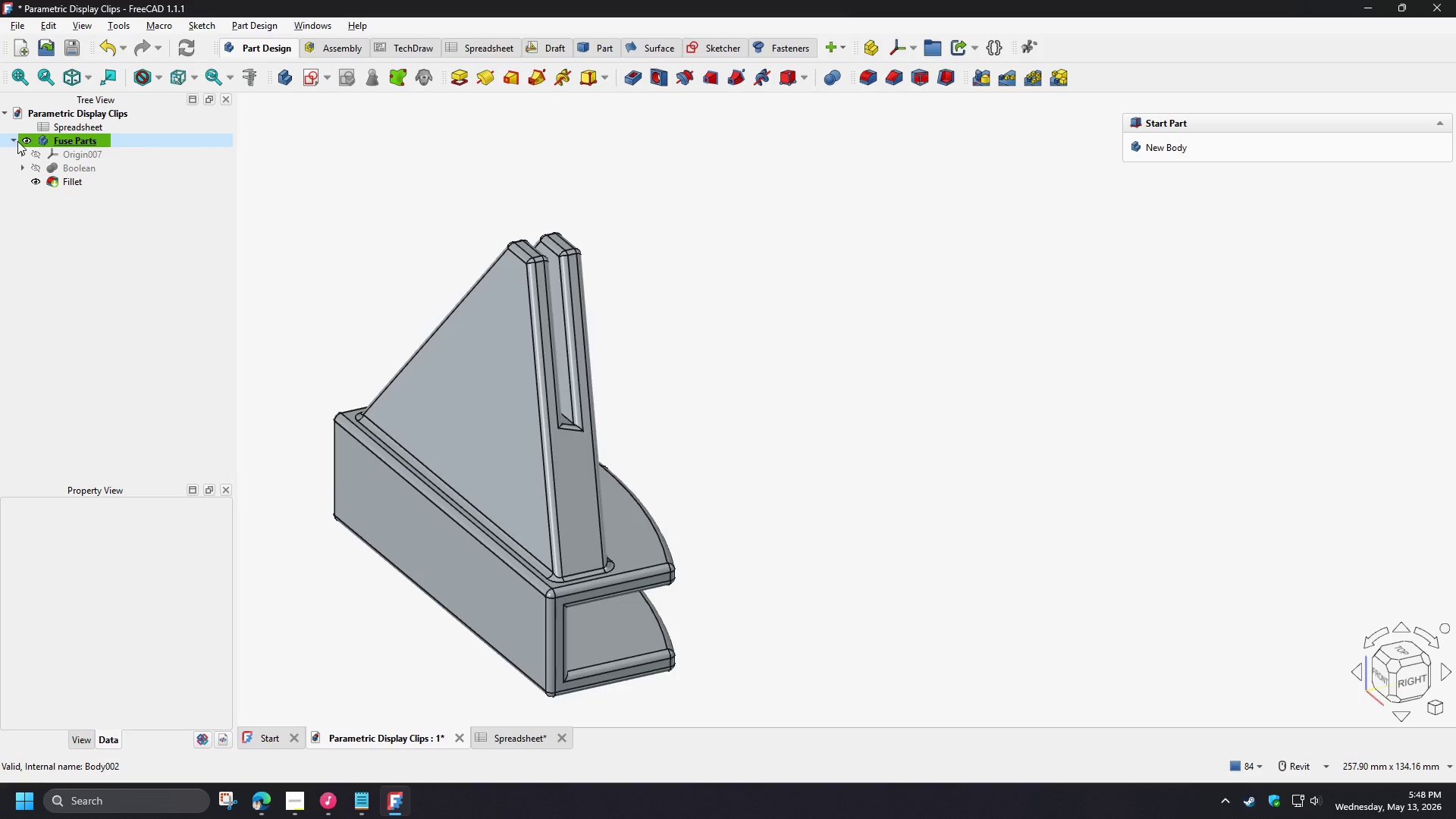 
left_click([20, 168])
 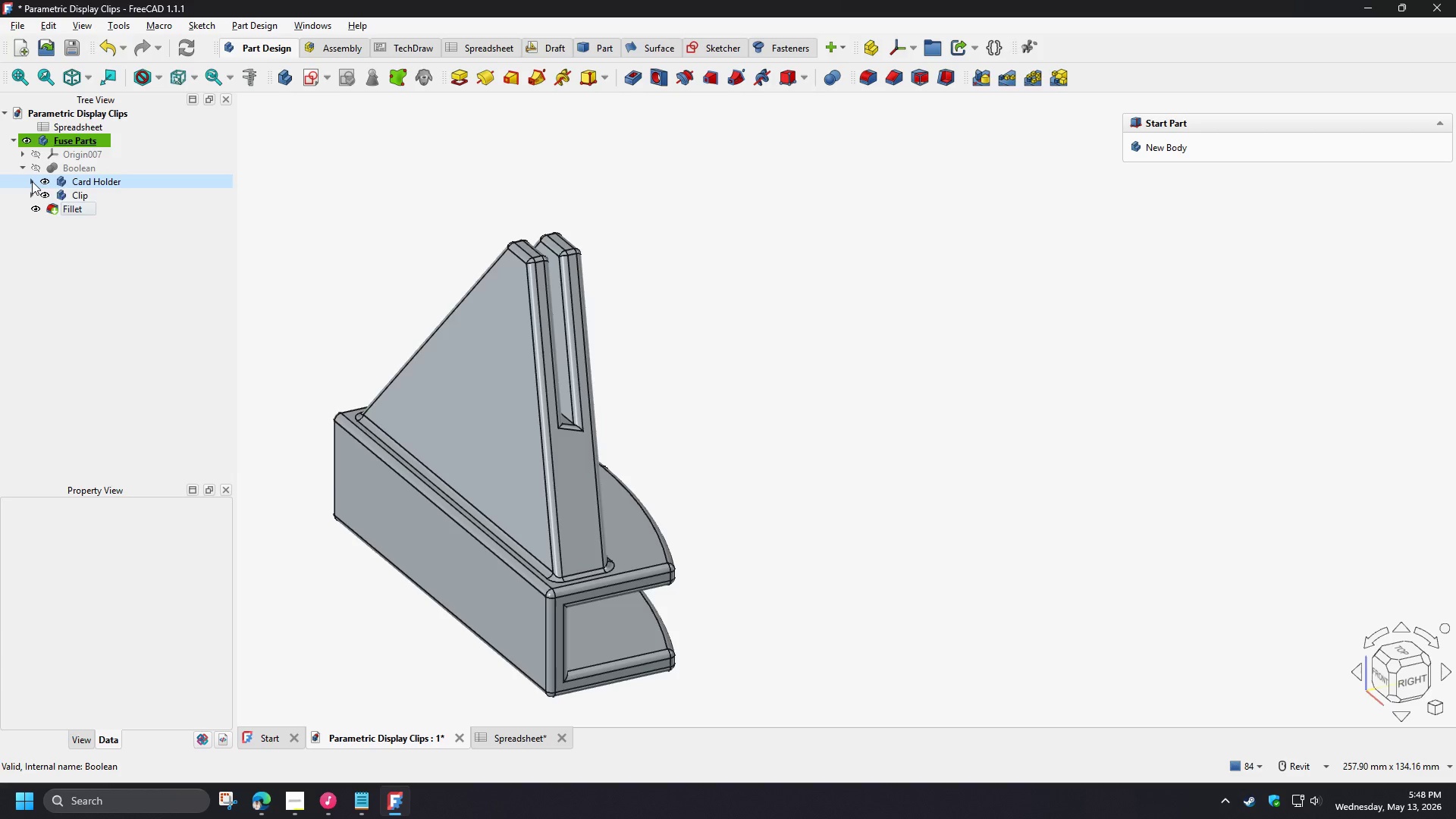 
left_click([29, 181])
 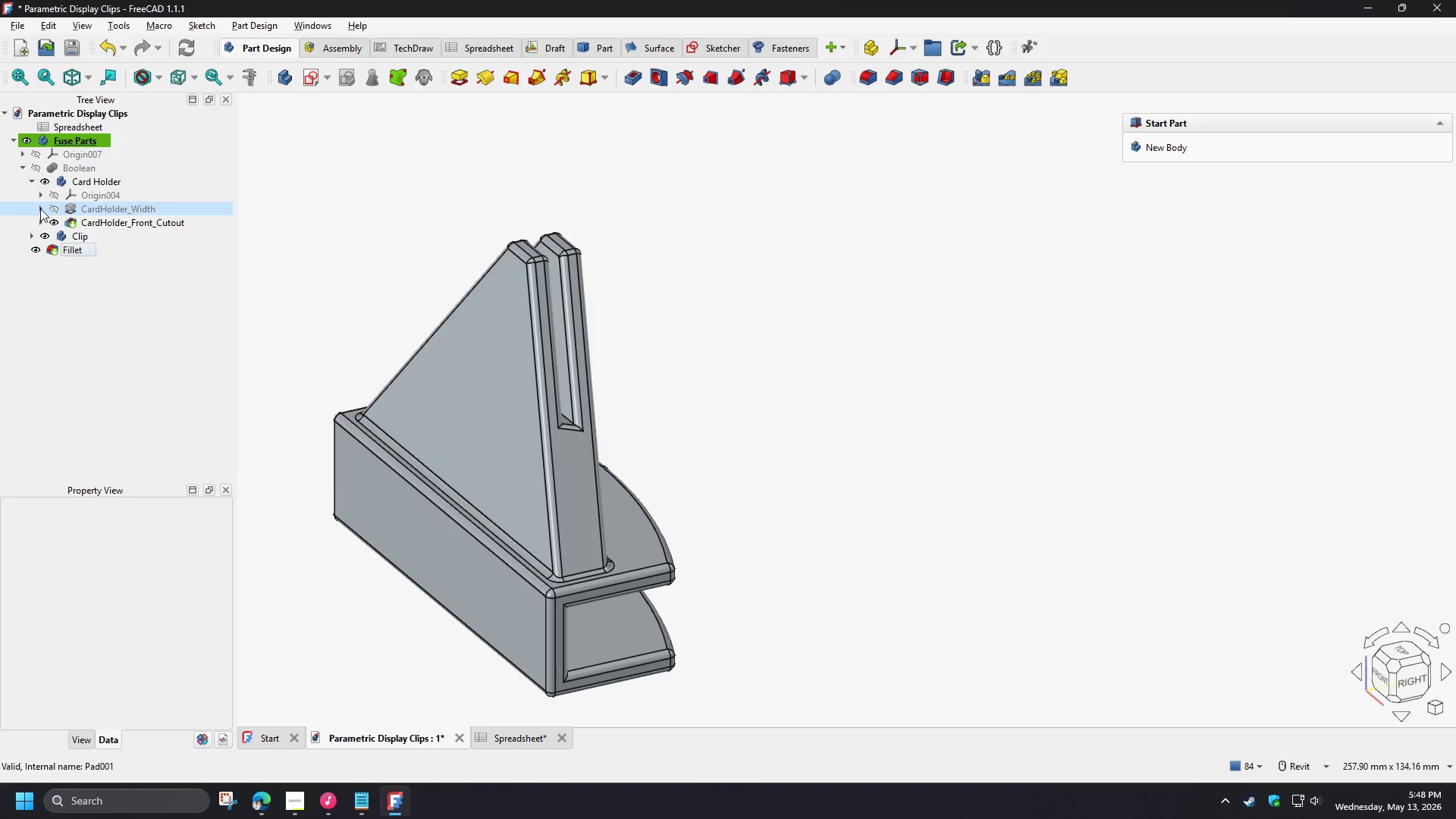 
left_click([45, 206])
 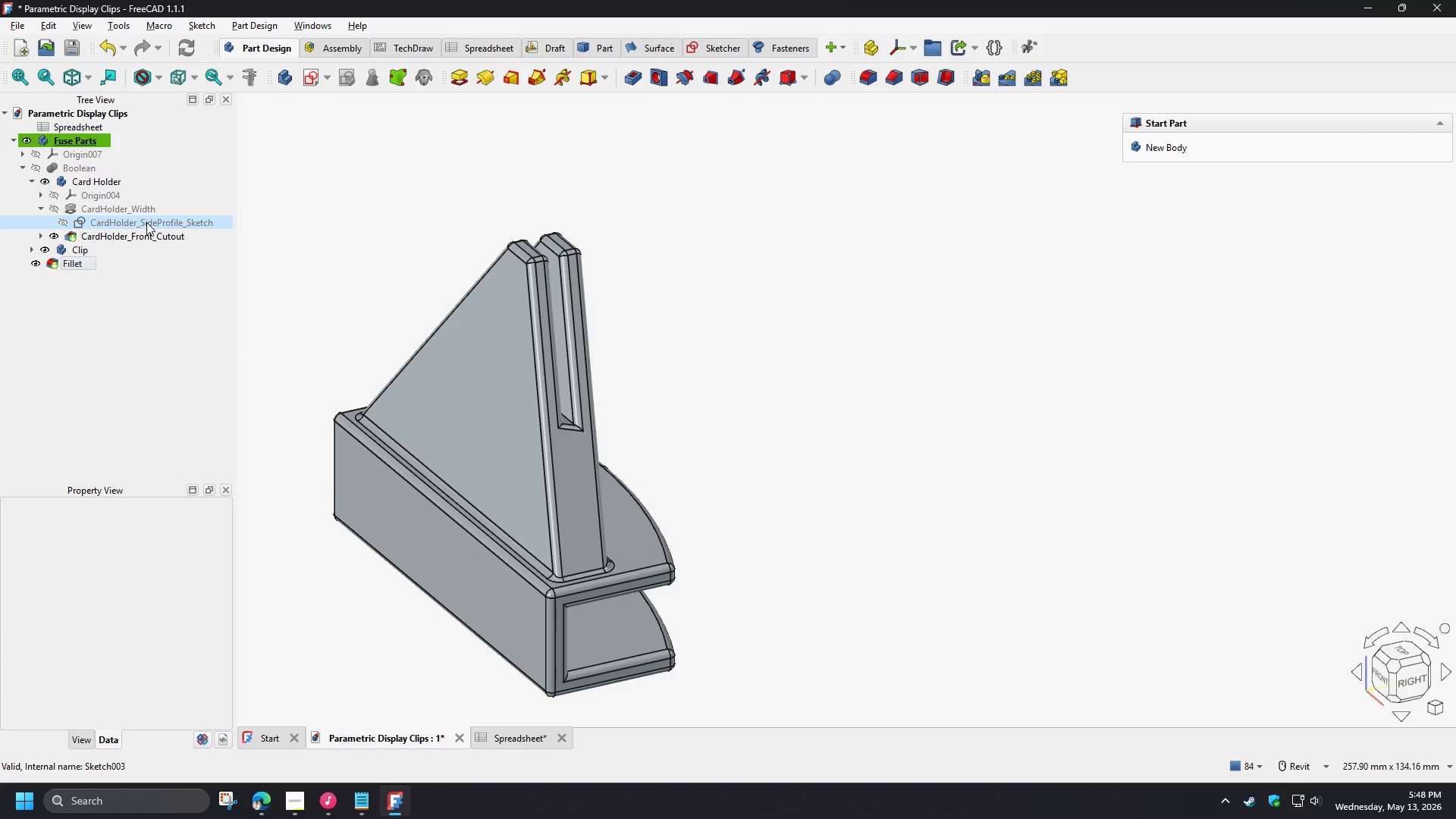 
double_click([146, 222])
 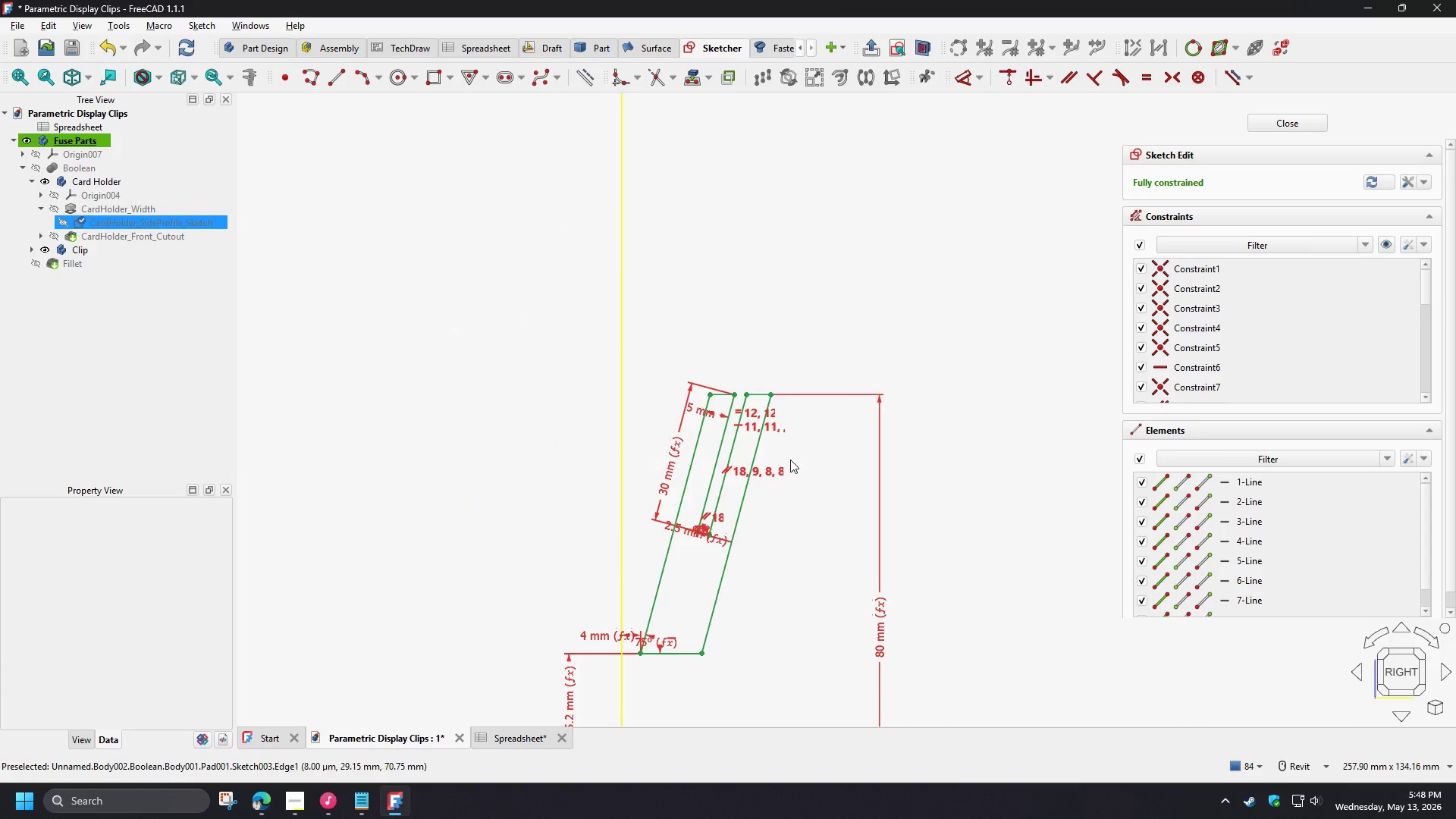 
scroll: coordinate [548, 265], scroll_direction: up, amount: 8.0
 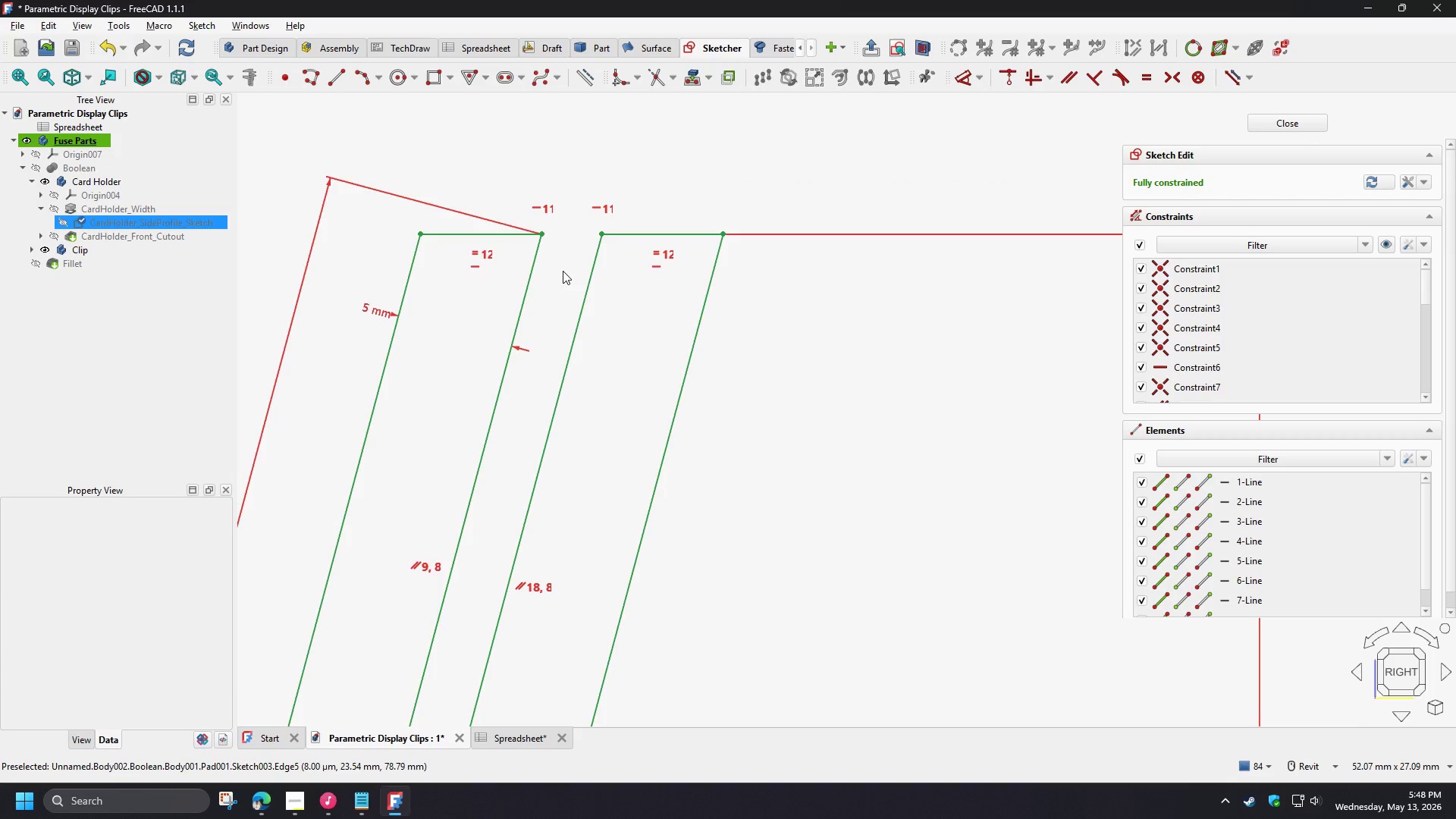 
scroll: coordinate [651, 325], scroll_direction: down, amount: 8.0
 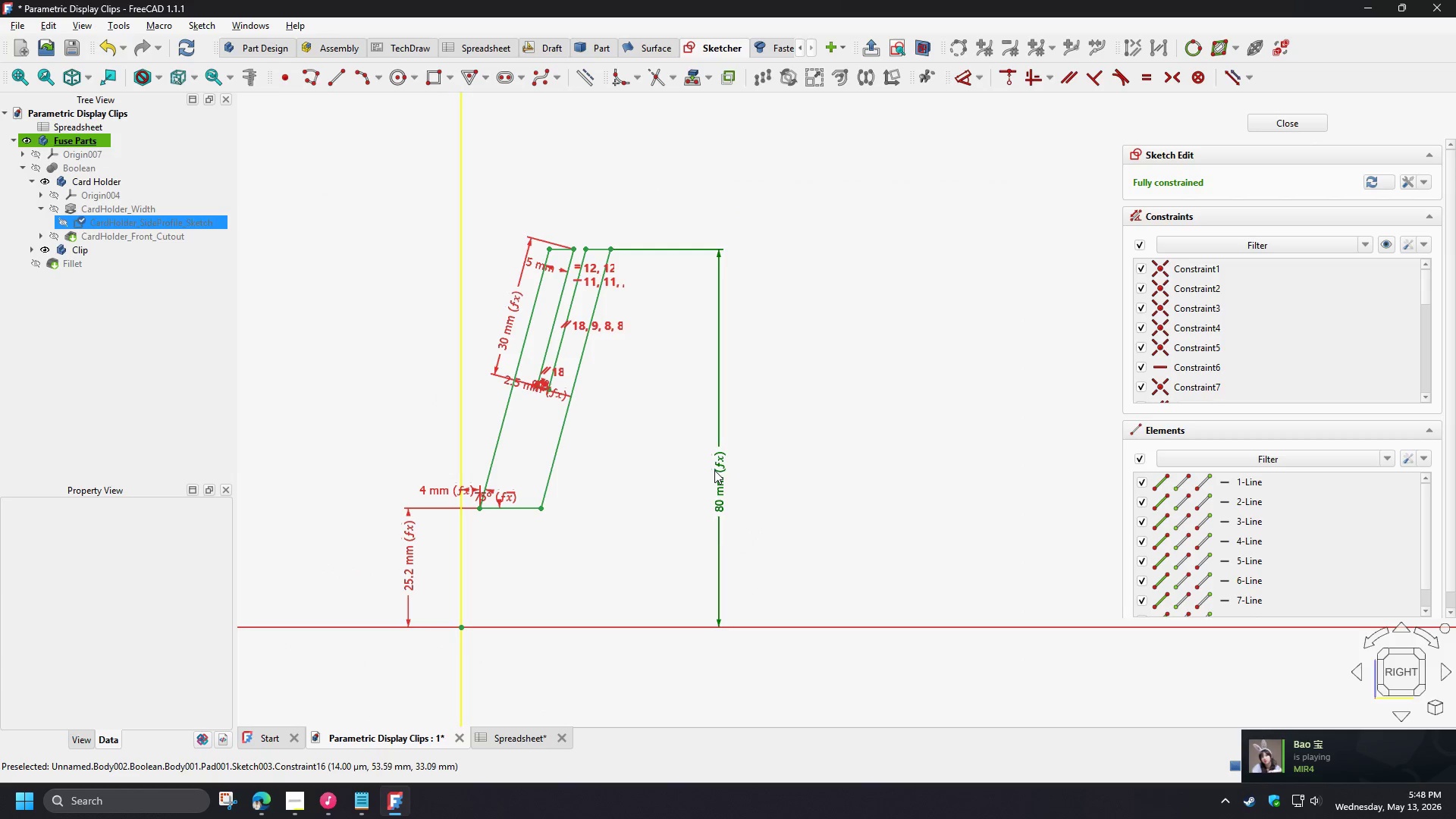 
double_click([714, 470])
 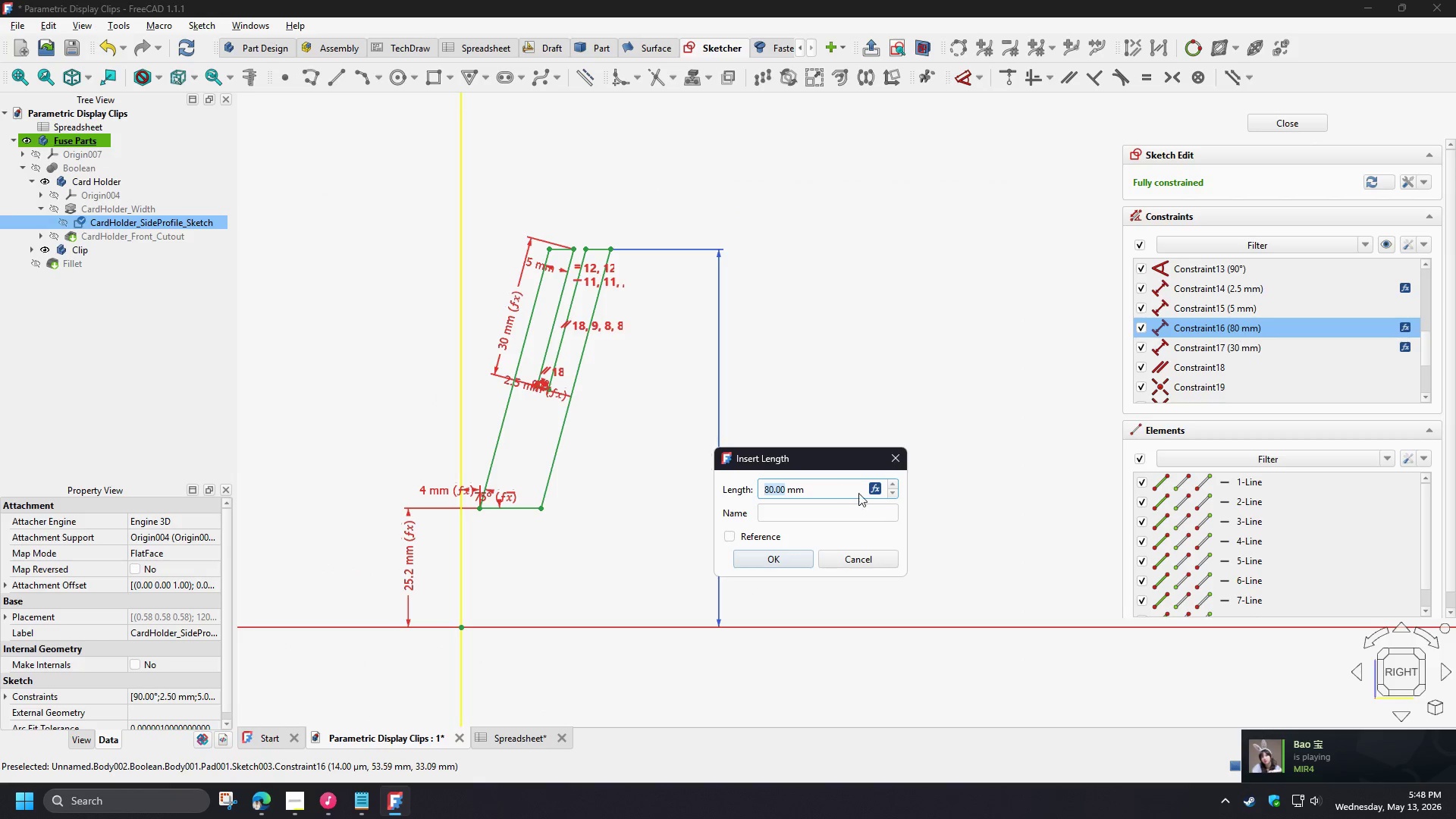 
left_click([874, 486])
 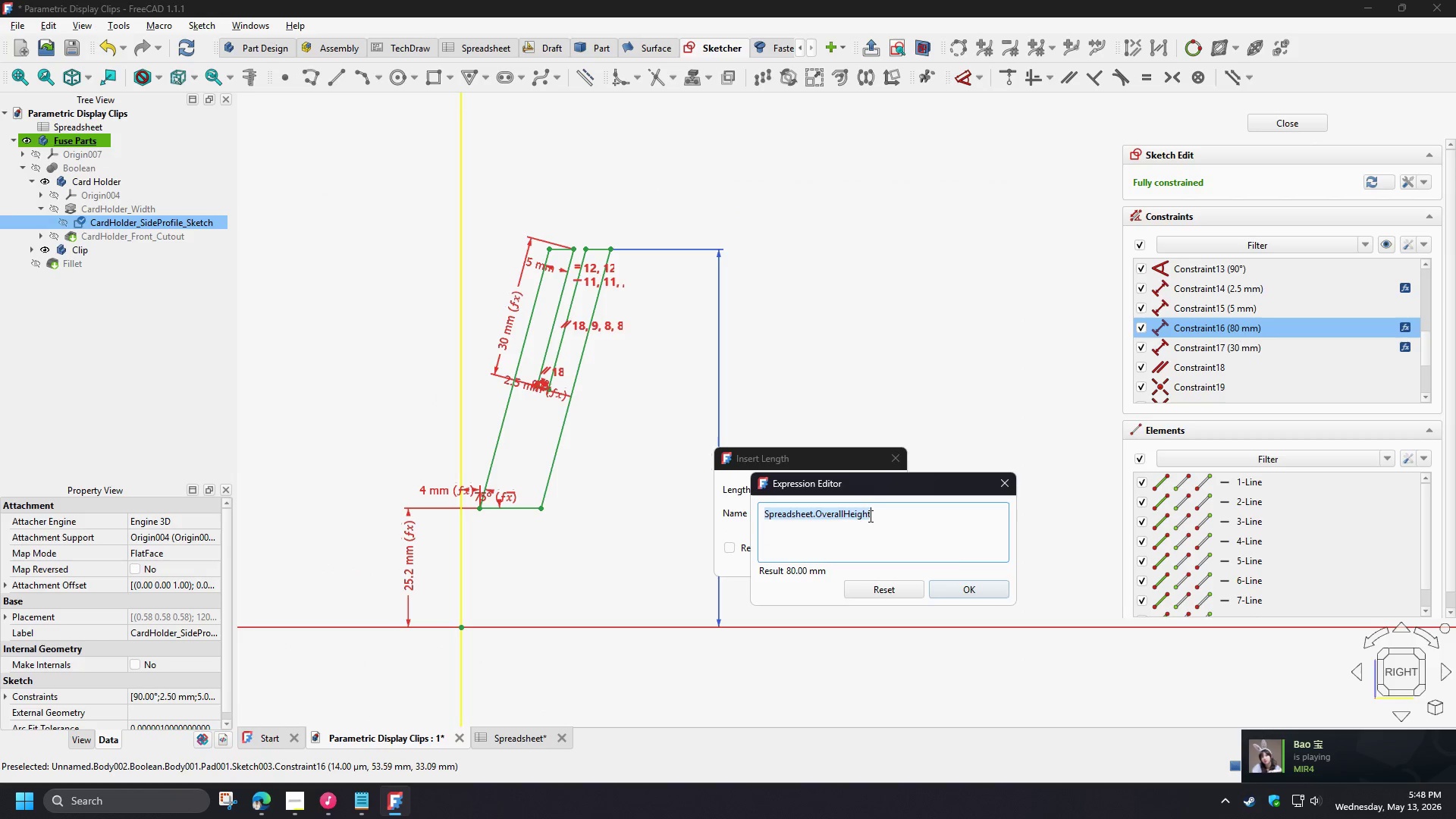 
key(Control+C)
 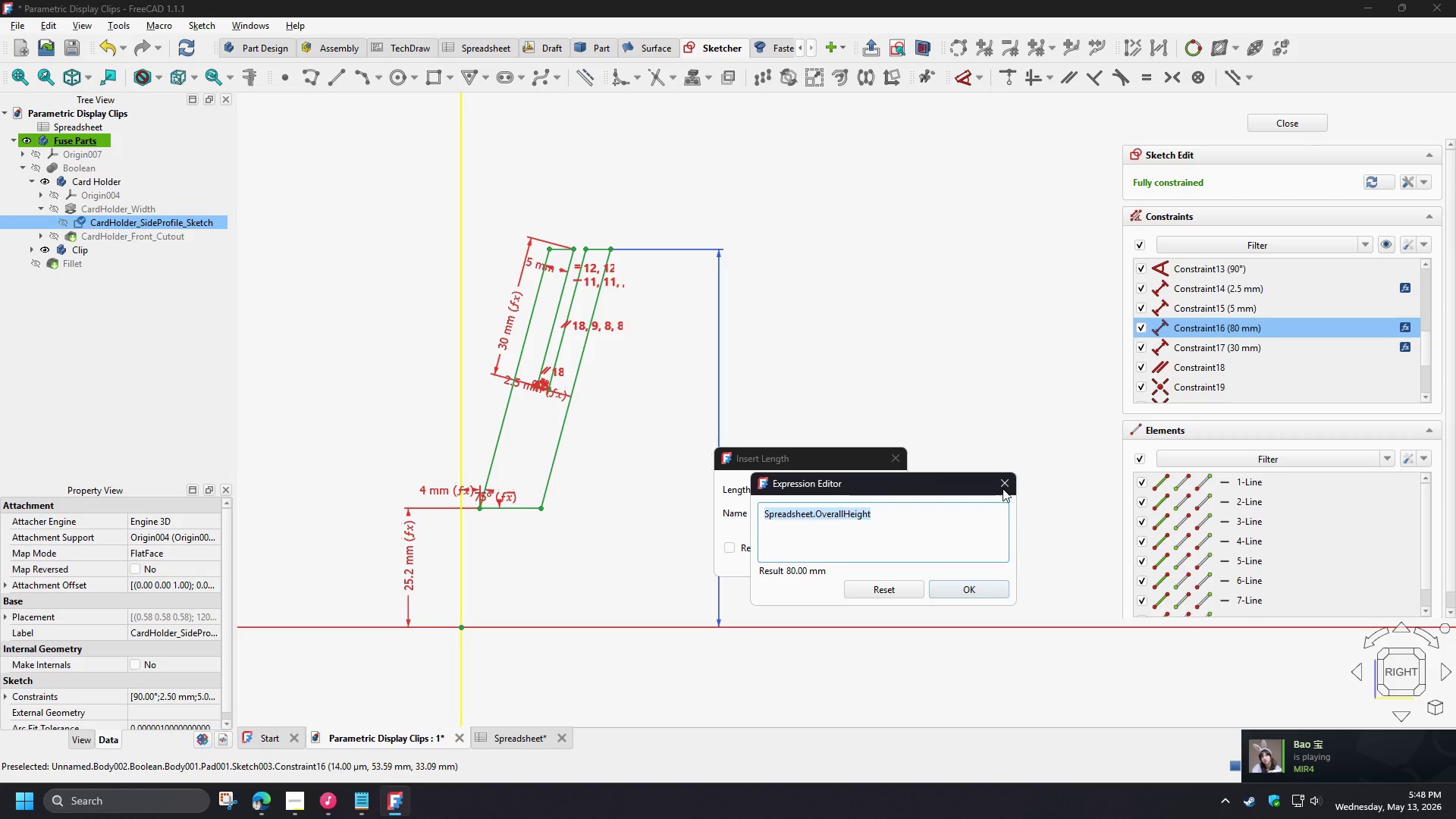 
left_click([1003, 488])
 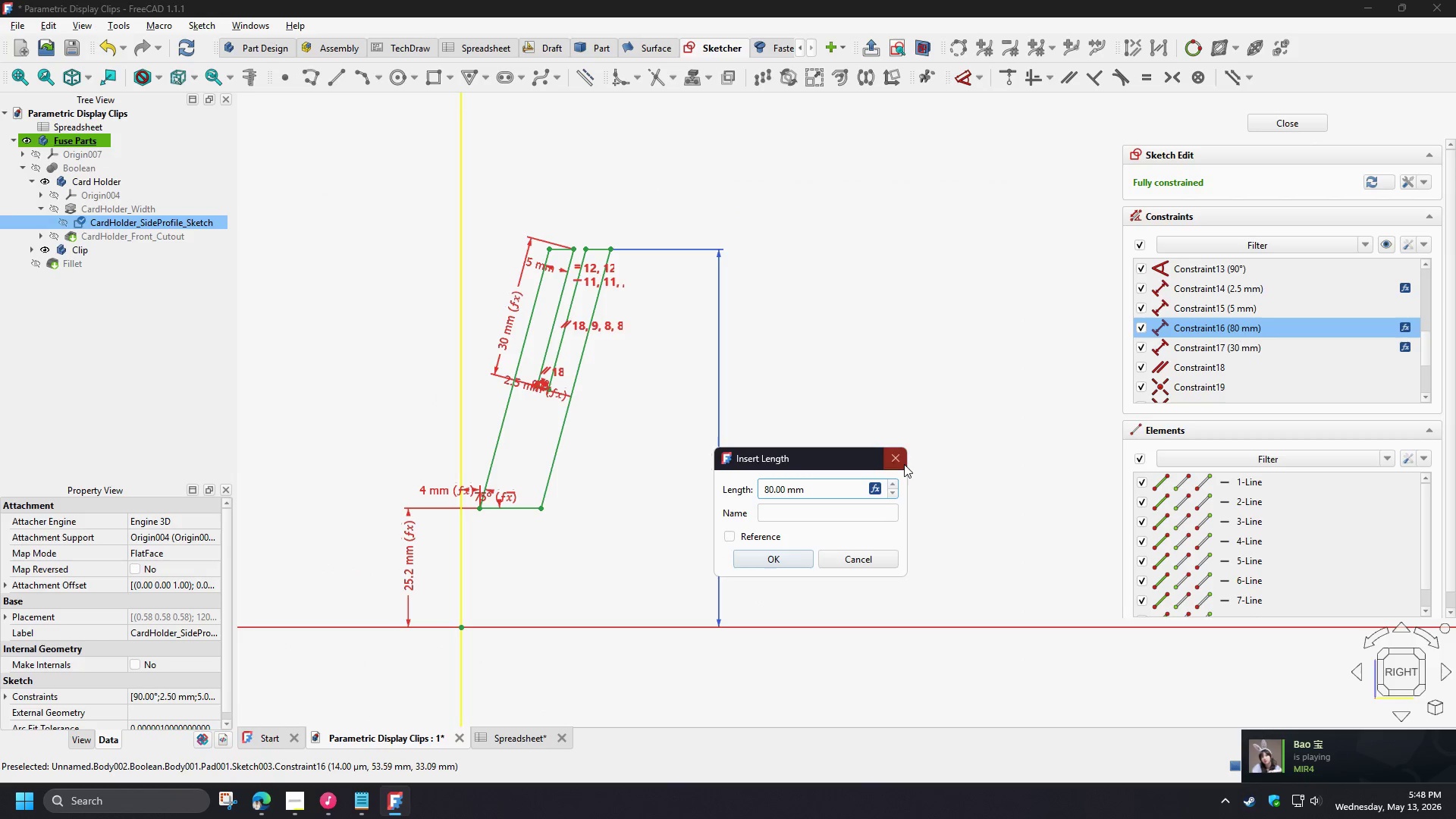 
left_click([902, 463])
 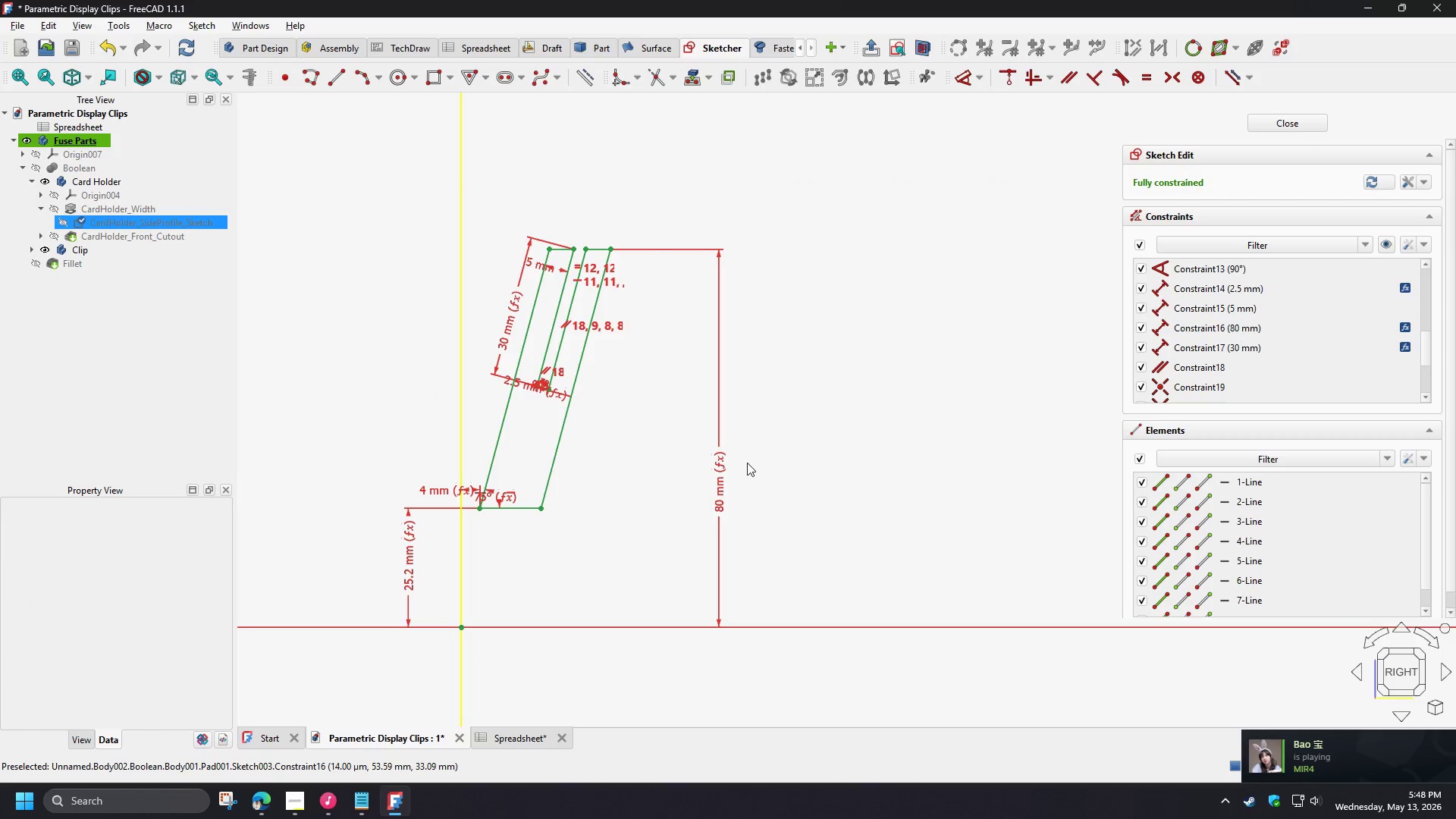 
left_click([720, 472])
 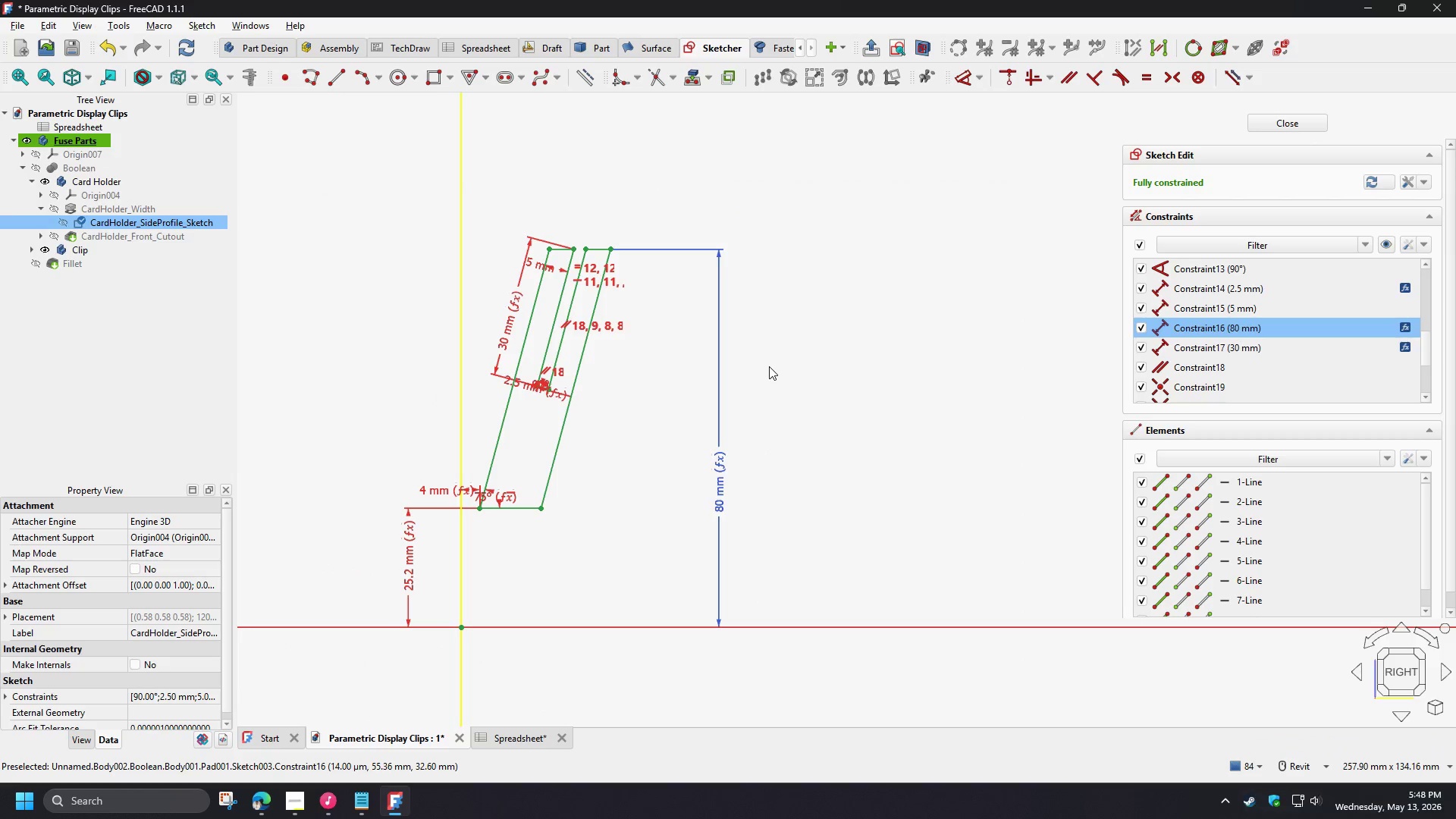 
key(Delete)
 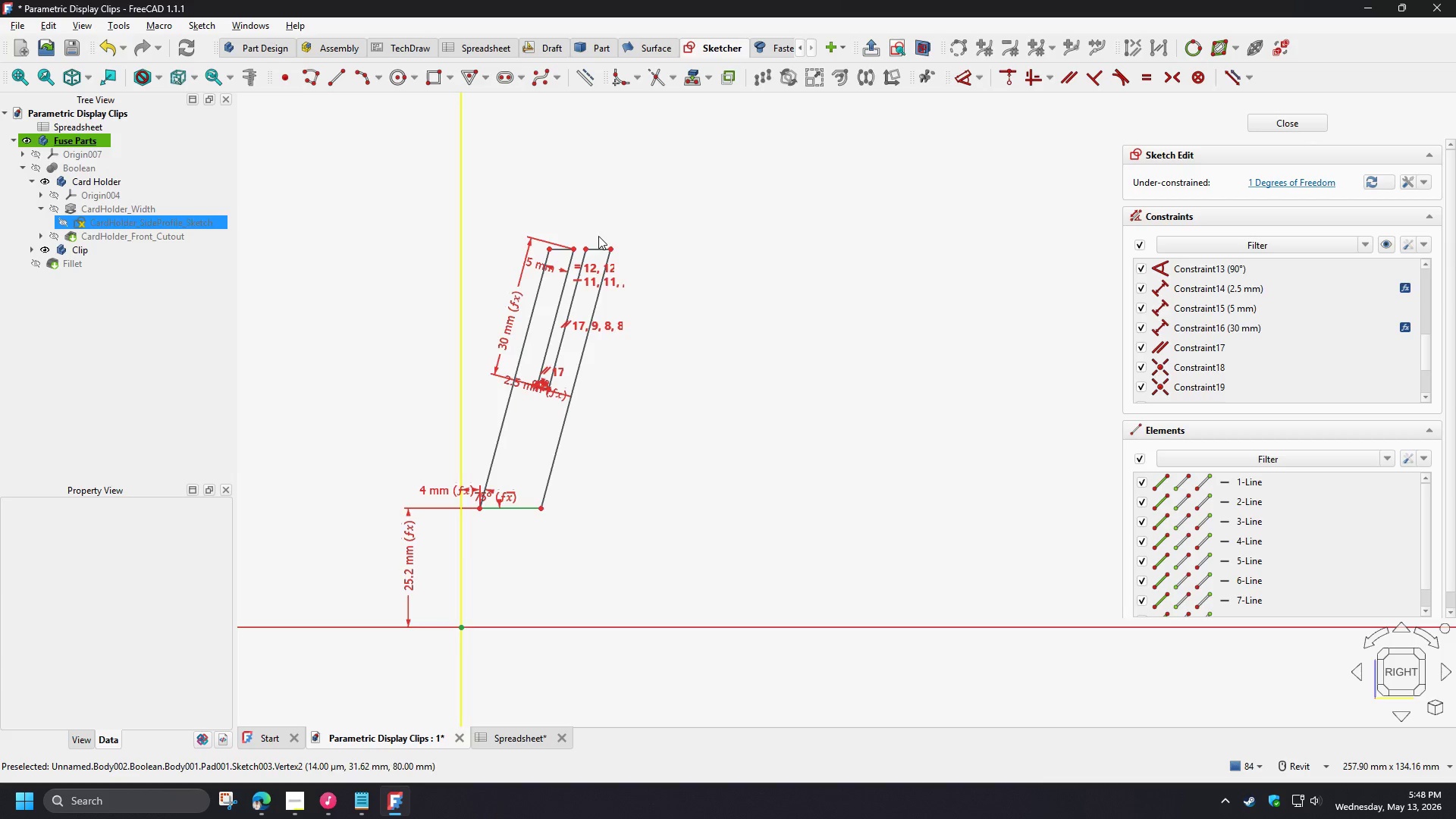 
scroll: coordinate [573, 279], scroll_direction: up, amount: 10.0
 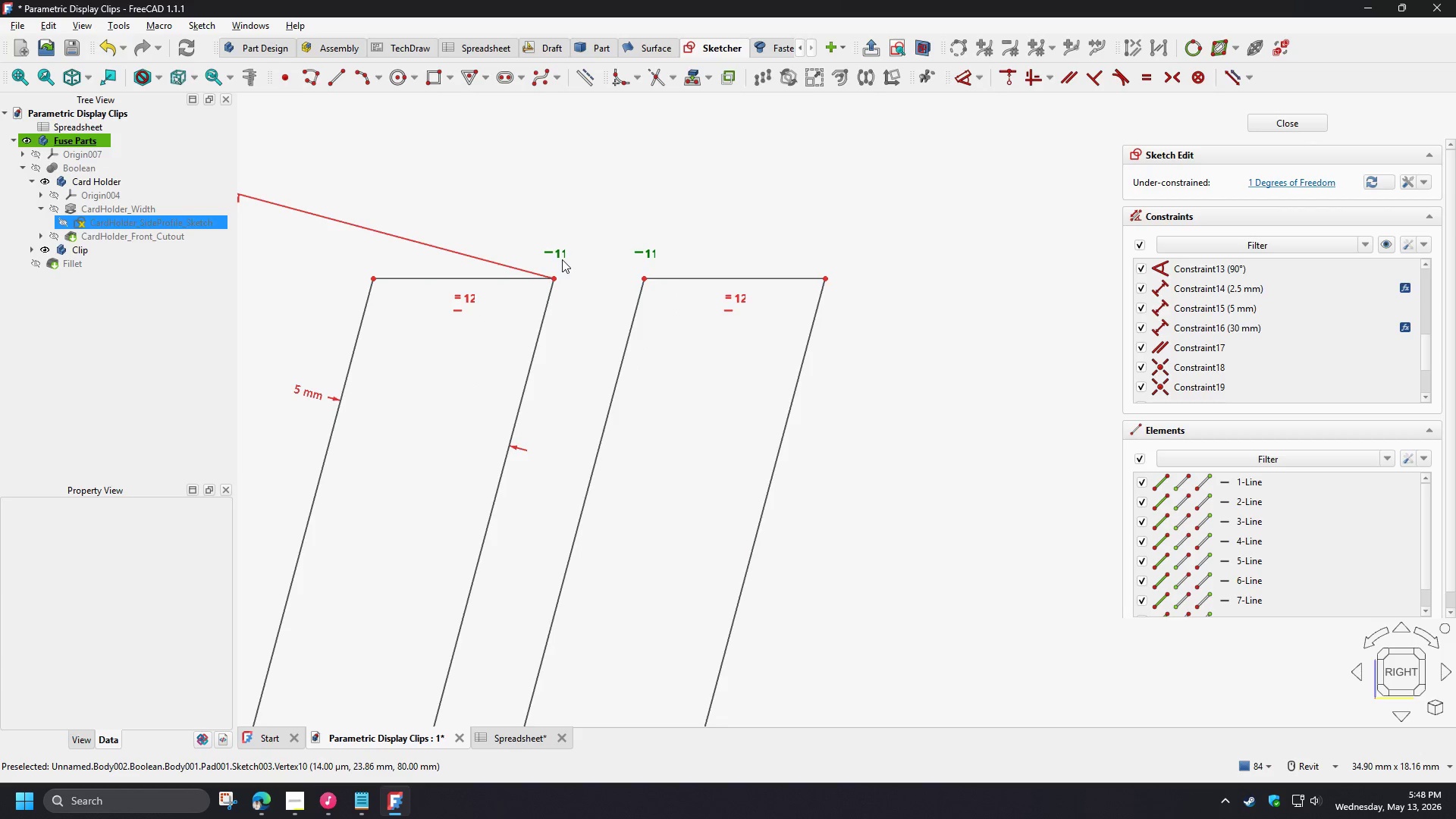 
left_click([561, 259])
 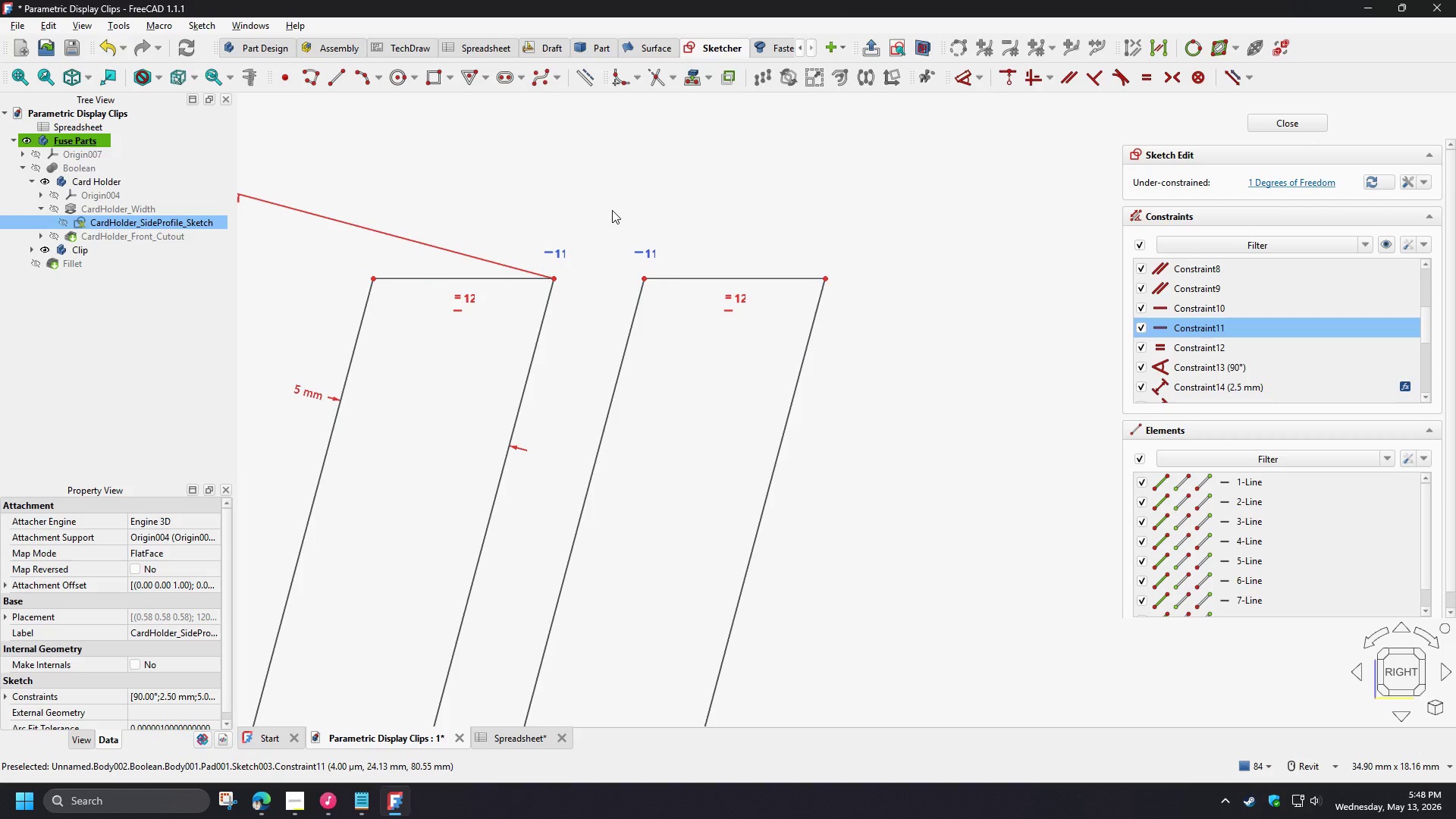 
key(Delete)
 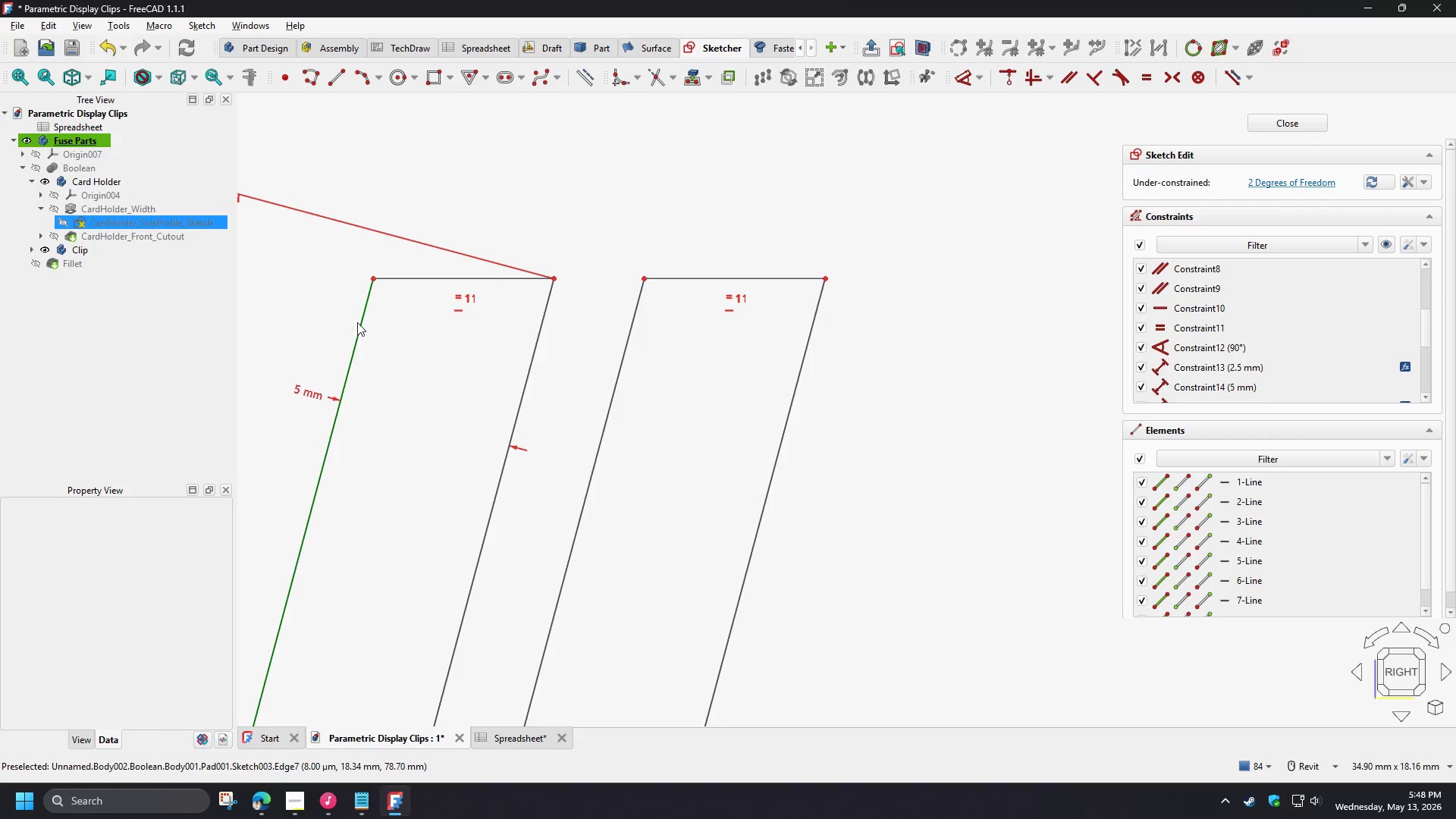 
left_click([357, 324])
 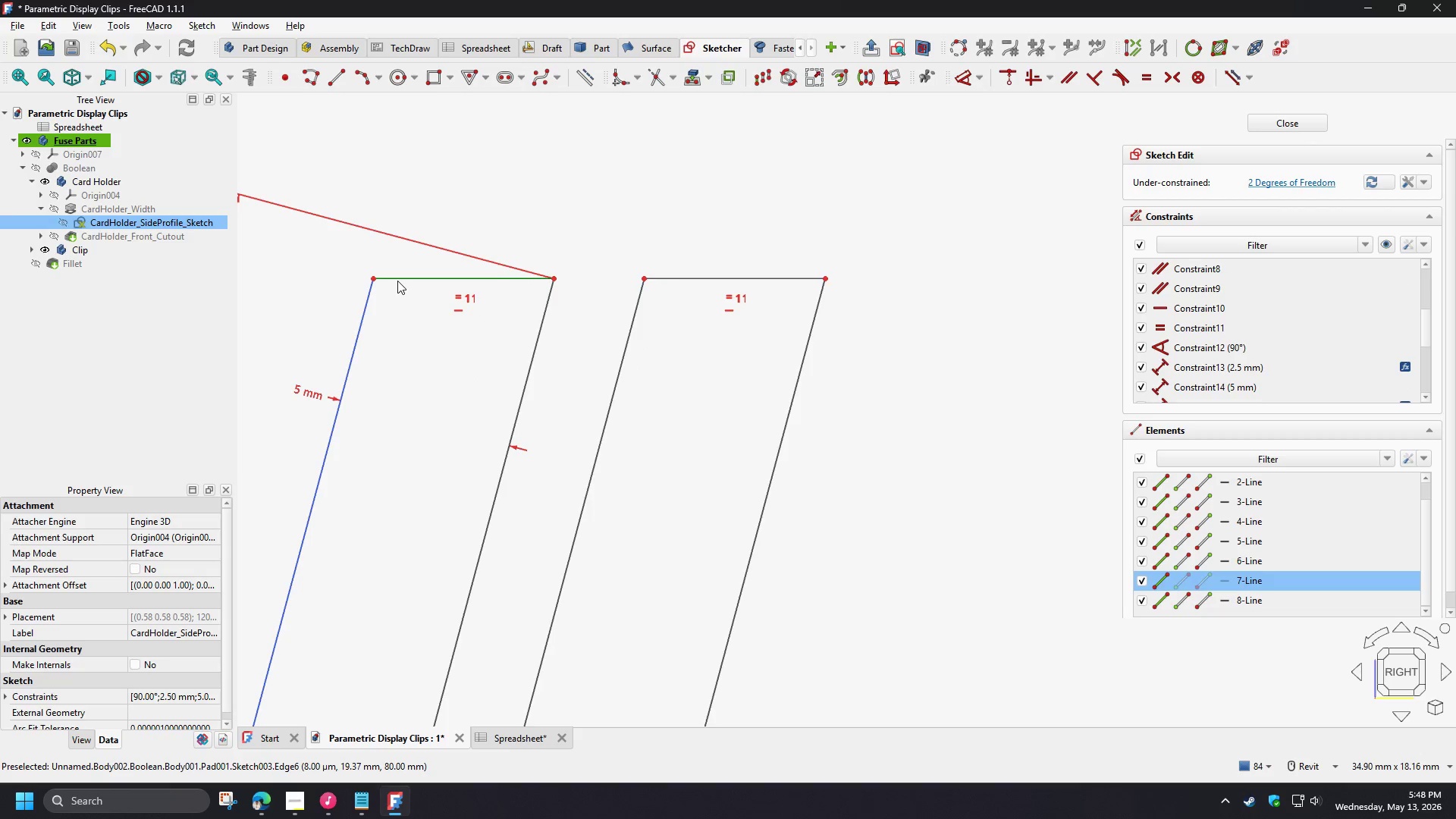 
left_click([397, 281])
 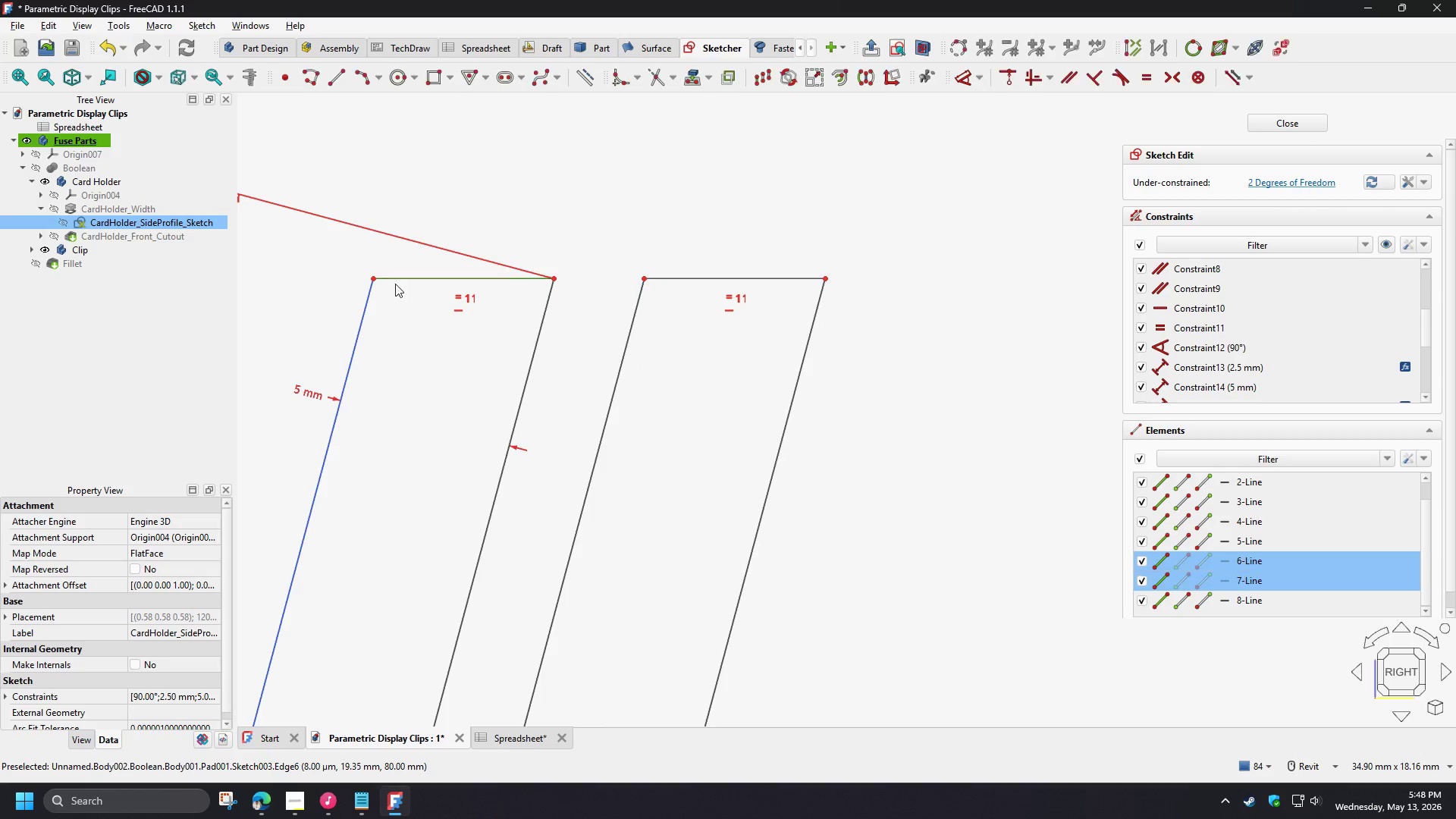 
key(D)
 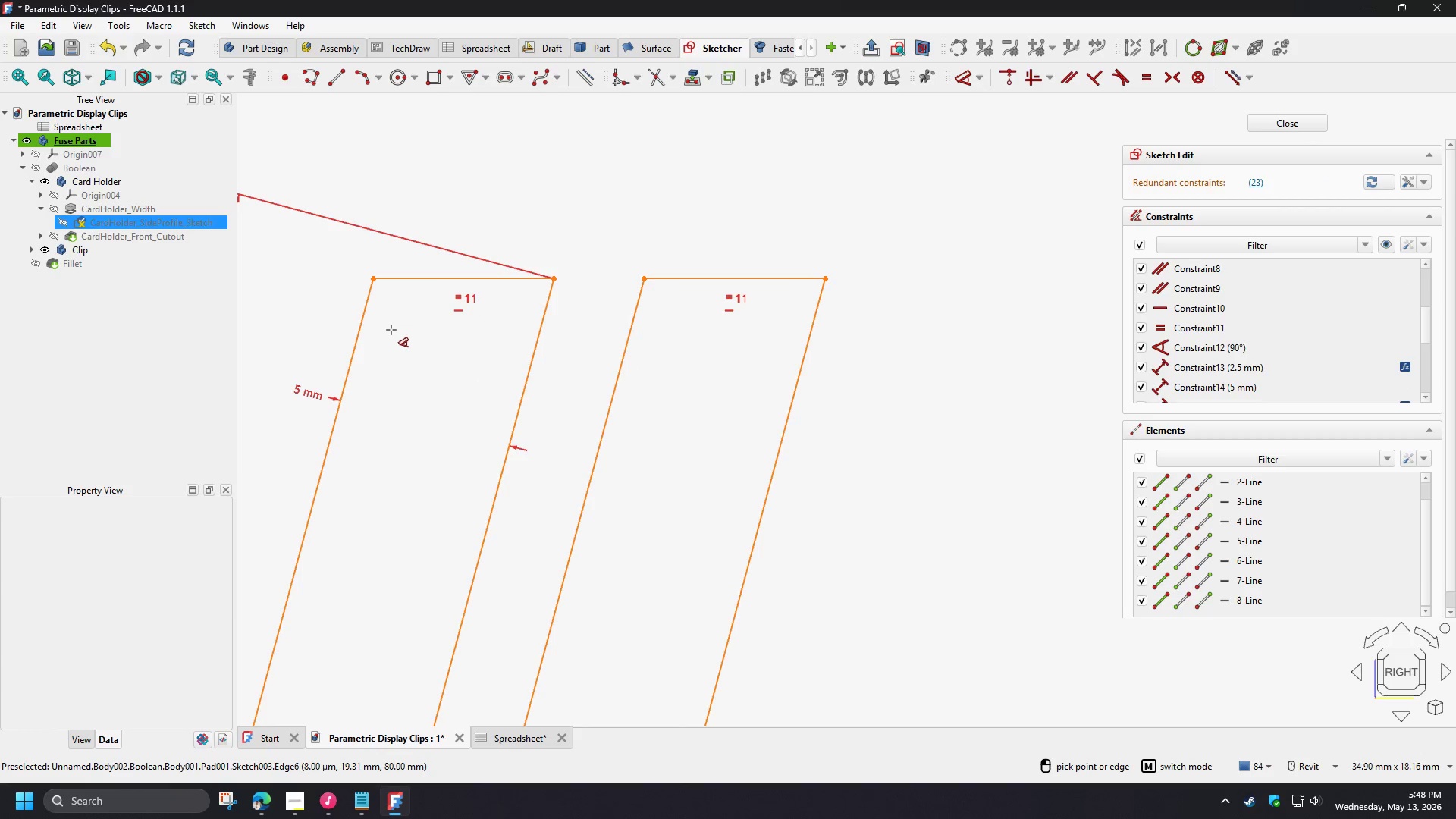 
right_click([585, 184])
 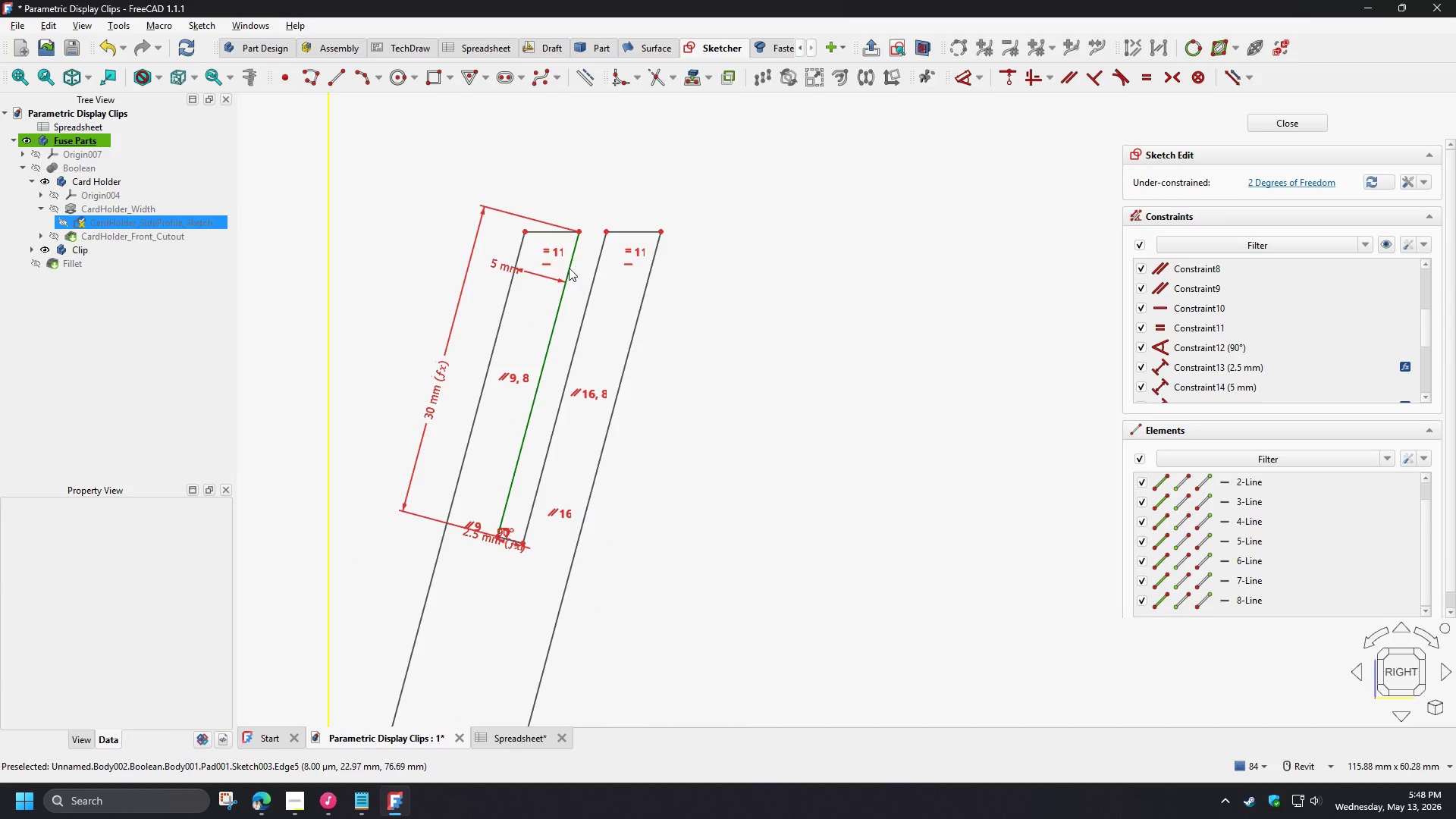 
scroll: coordinate [588, 192], scroll_direction: down, amount: 6.0
 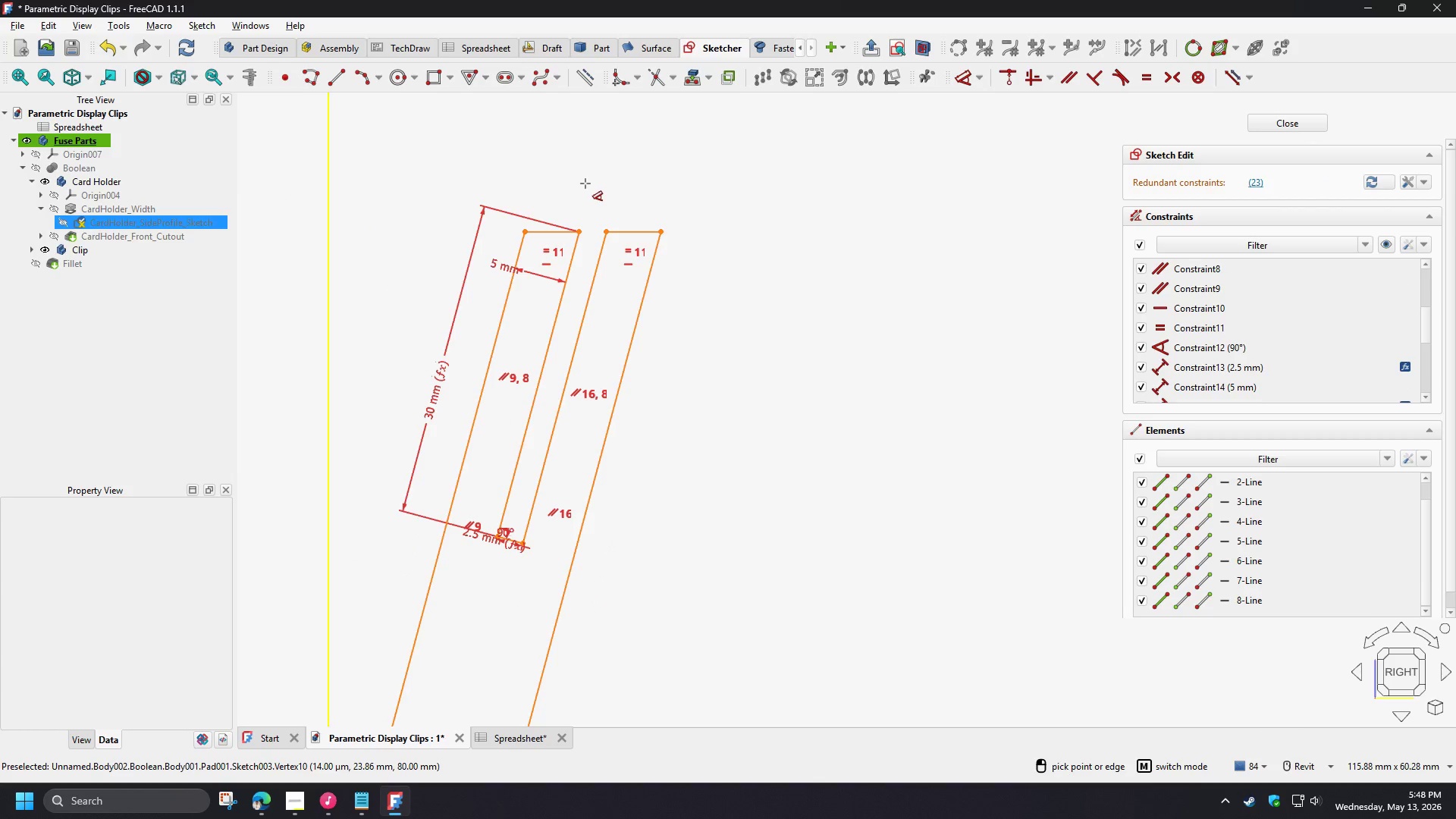 
scroll: coordinate [532, 262], scroll_direction: up, amount: 2.0
 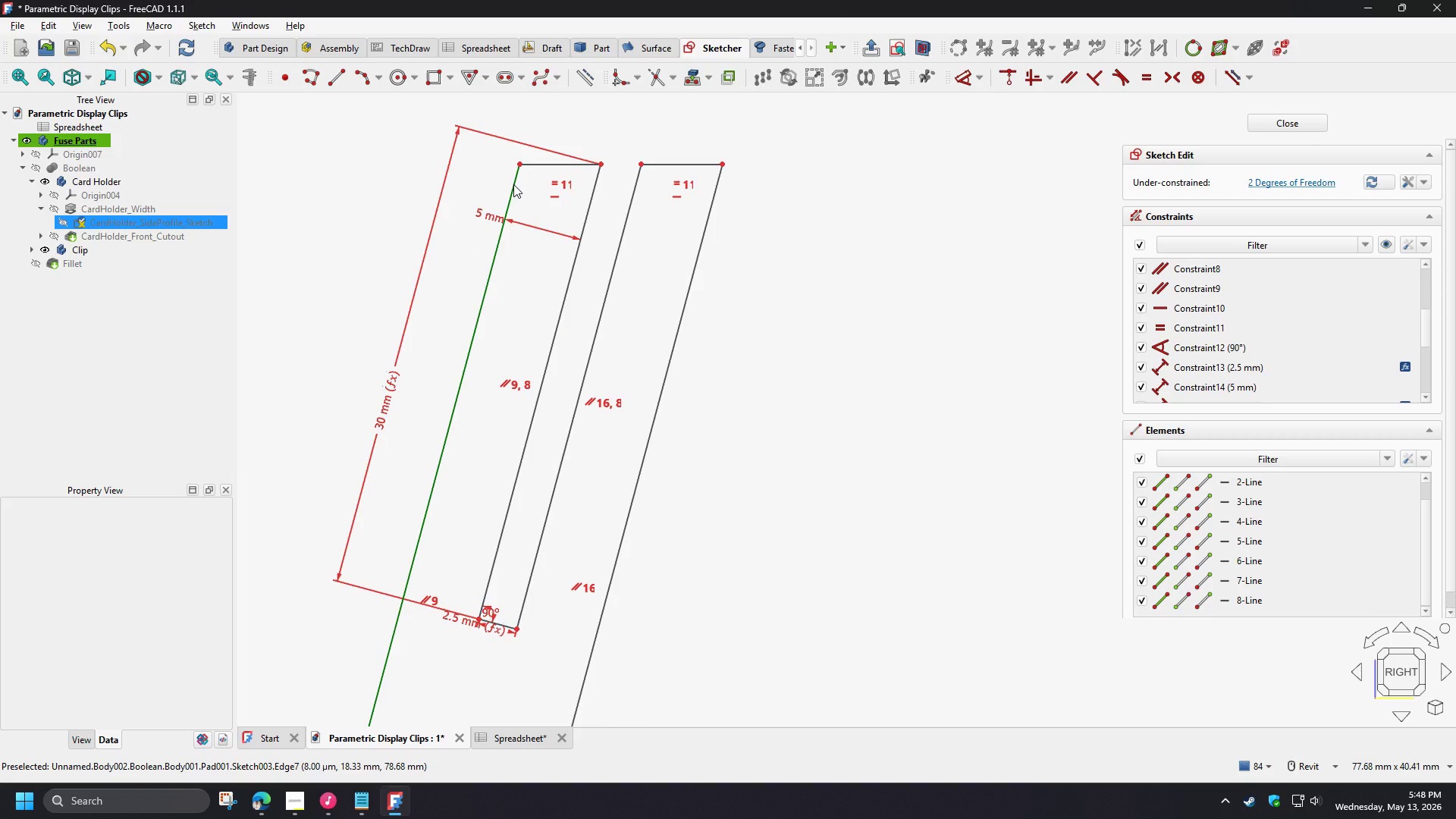 
scroll: coordinate [545, 179], scroll_direction: down, amount: 4.0
 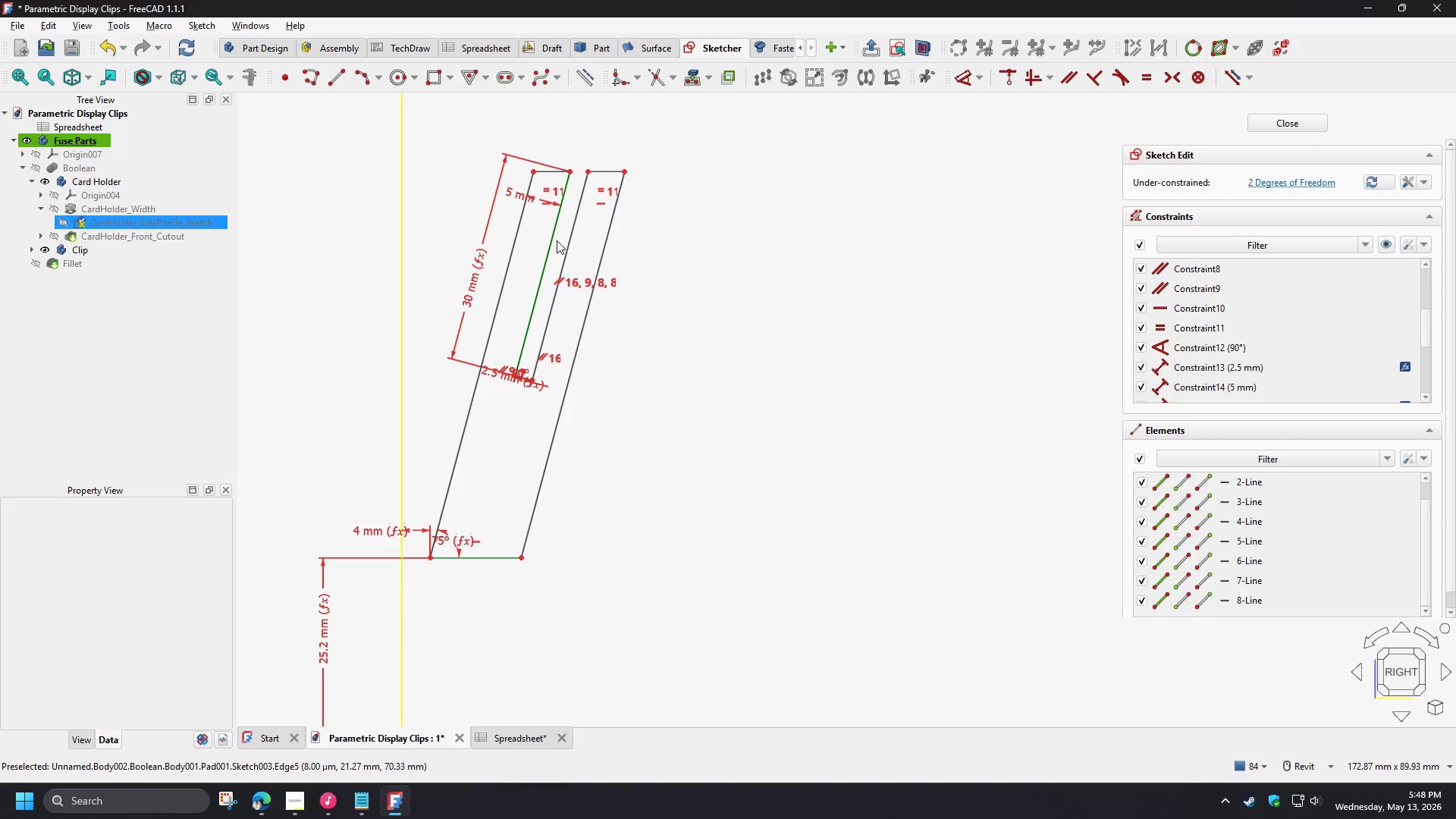 
scroll: coordinate [554, 171], scroll_direction: up, amount: 7.0
 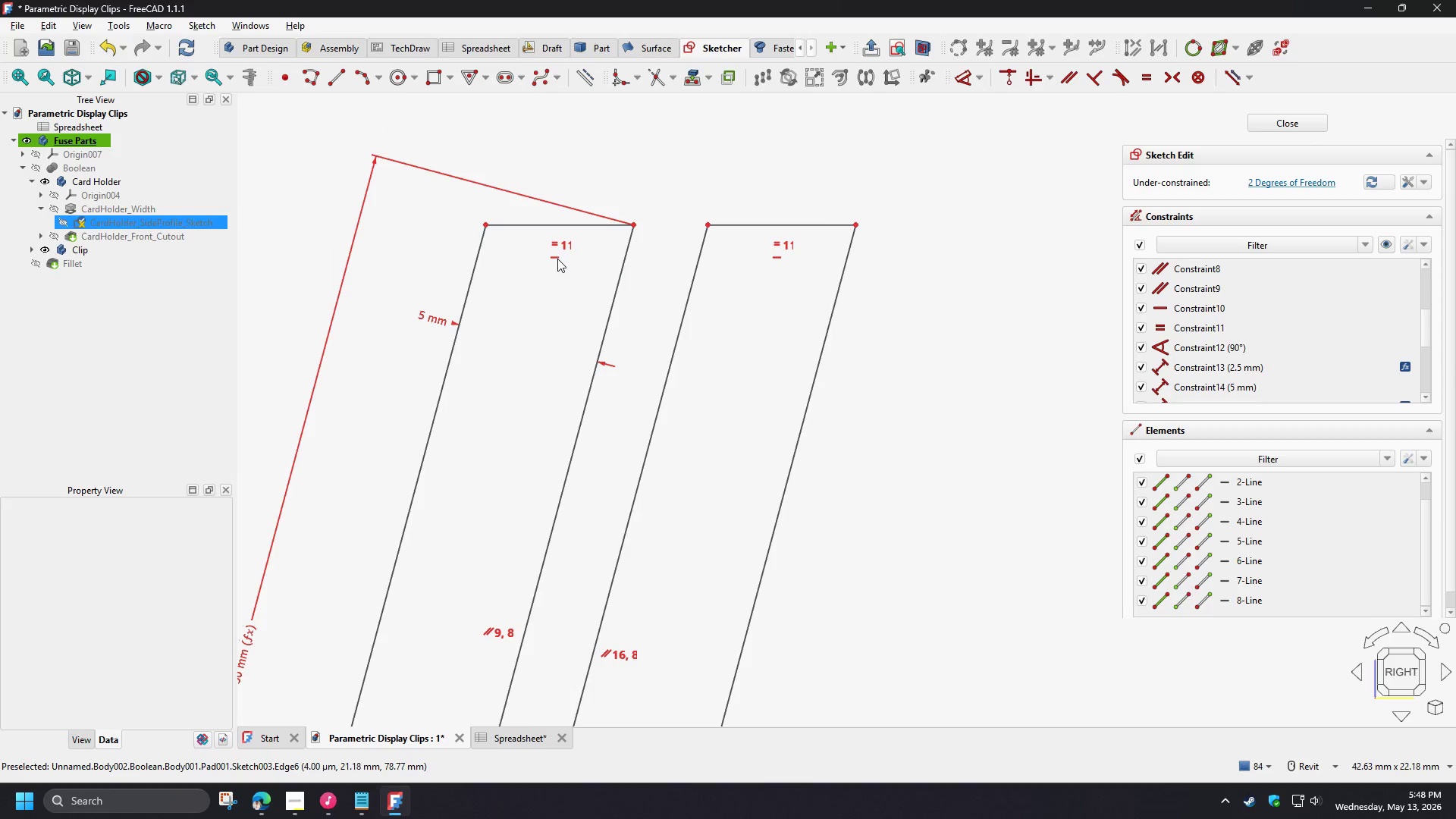 
left_click([556, 258])
 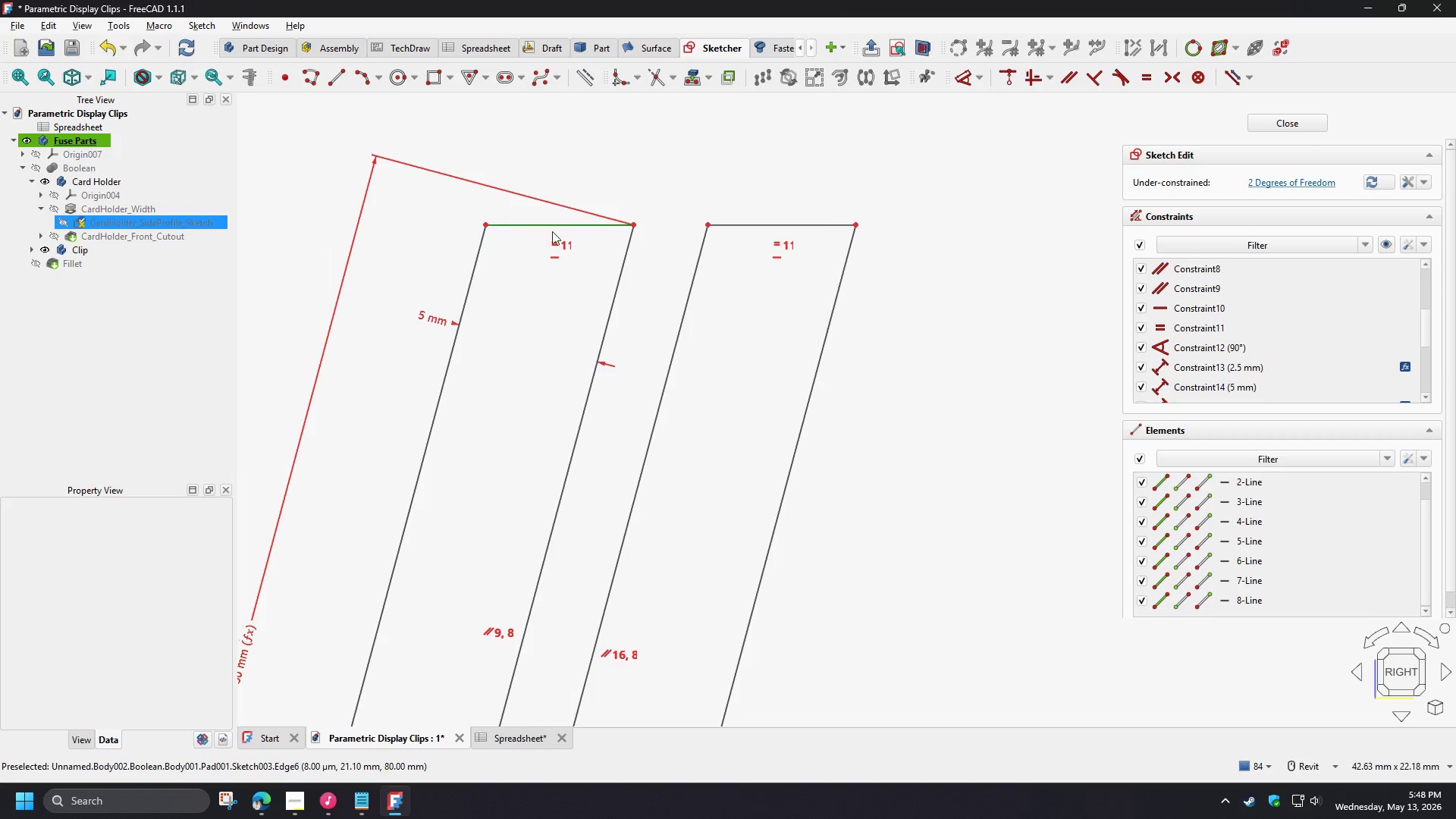 
left_click([550, 226])
 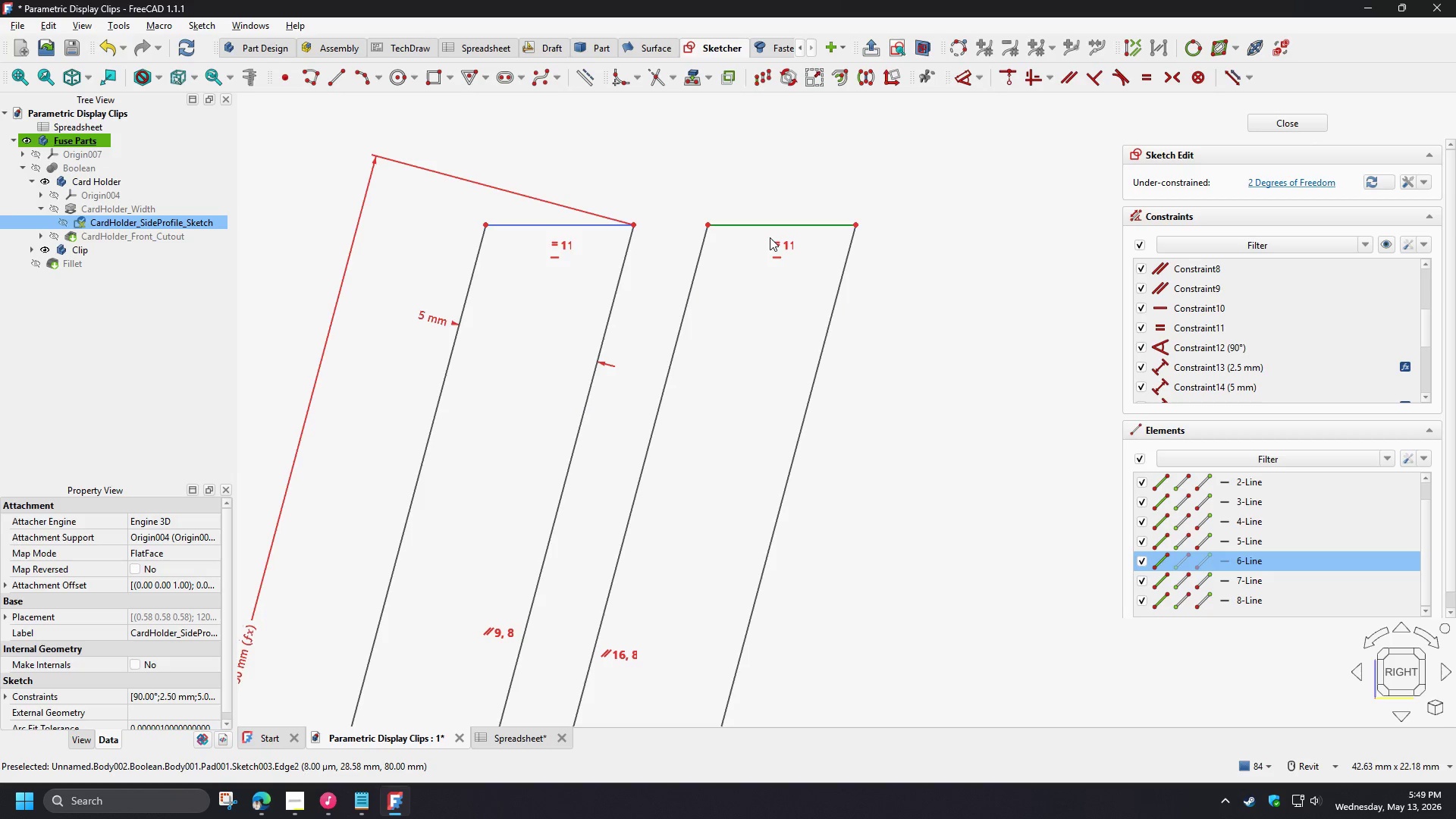 
wait(6.55)
 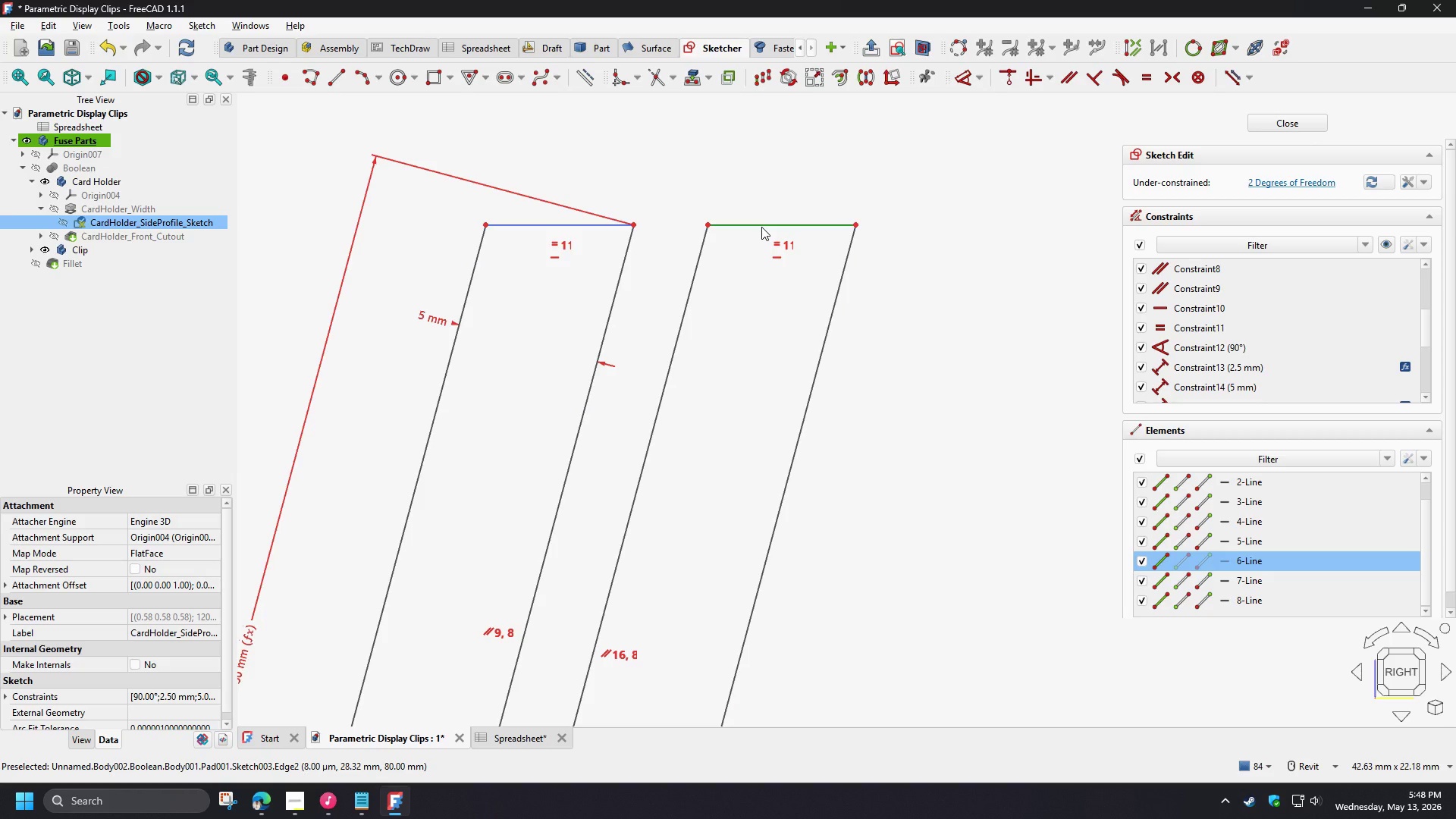 
hold_key(key=ControlLeft, duration=0.58)
left_click([767, 227])
 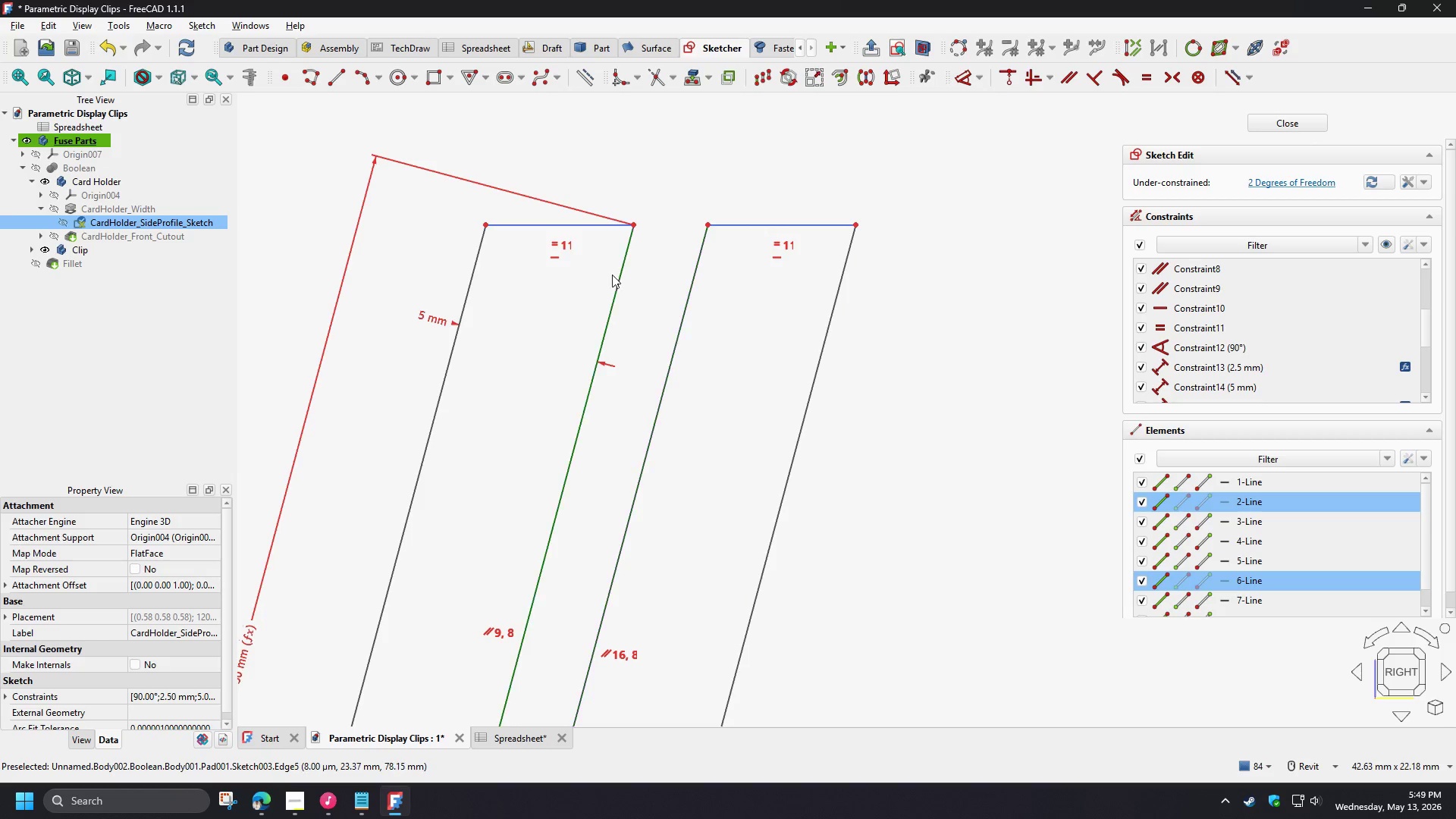 
right_click([577, 248])
 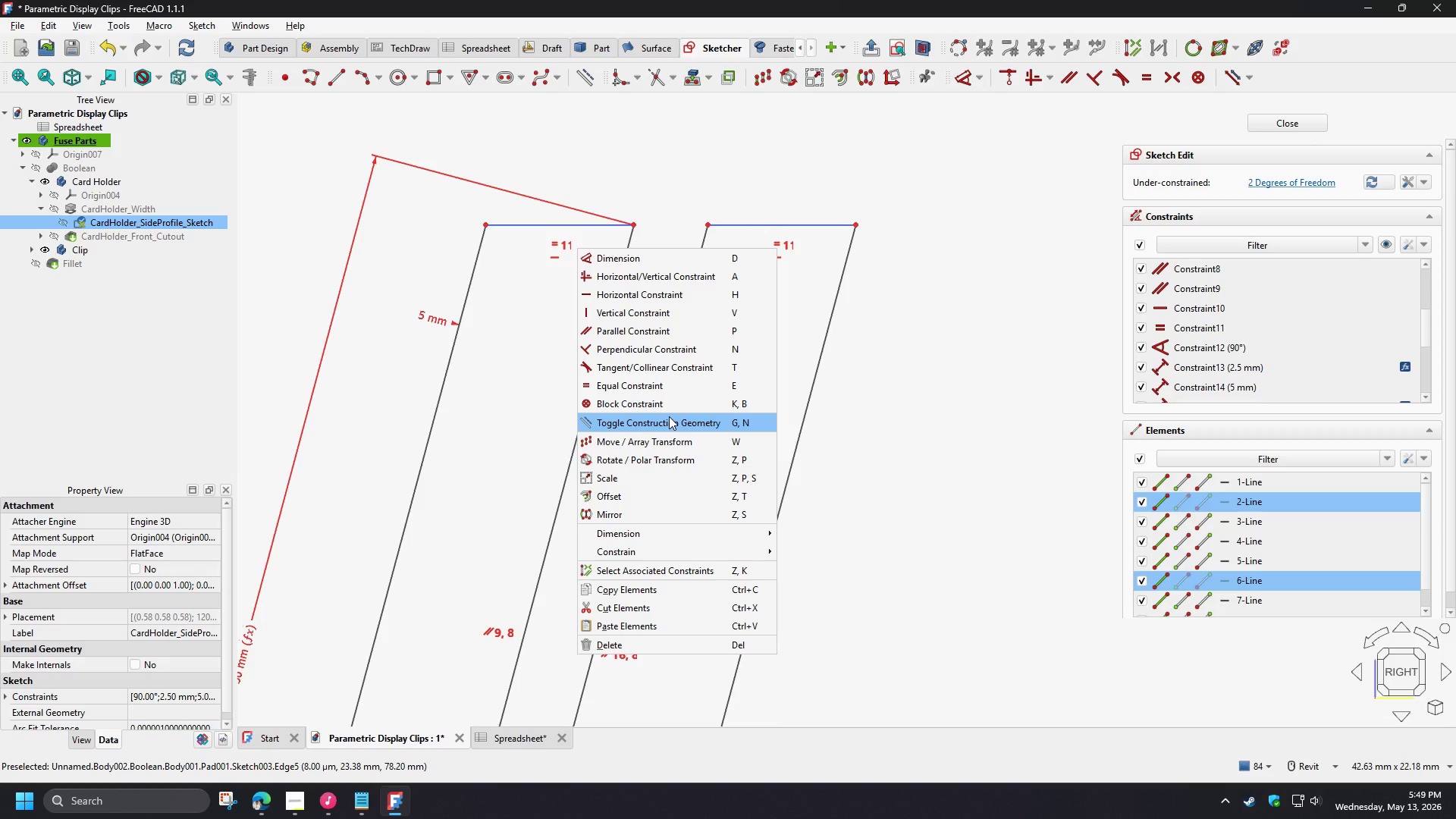 
wait(5.84)
 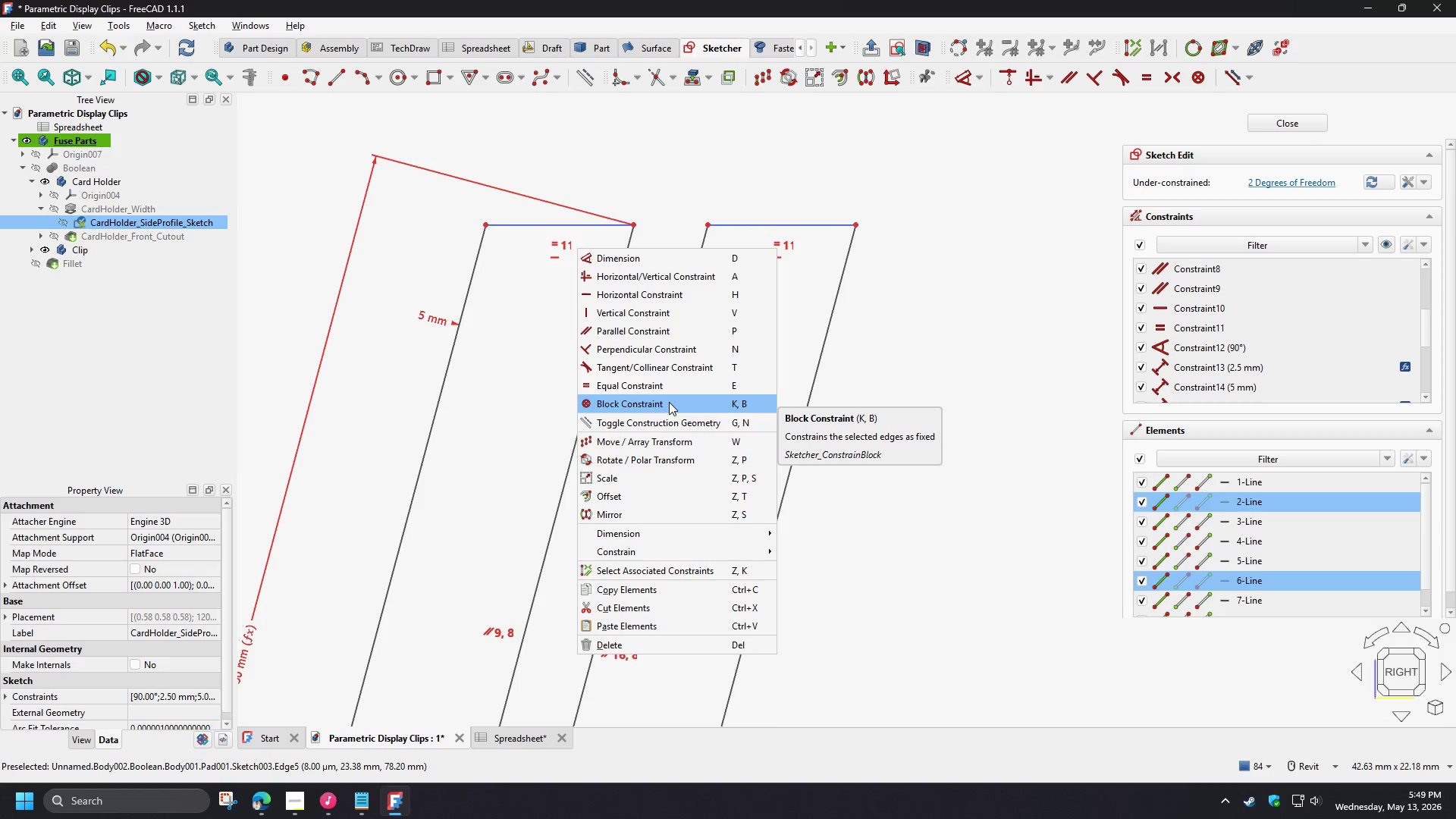 
left_click([673, 570])
 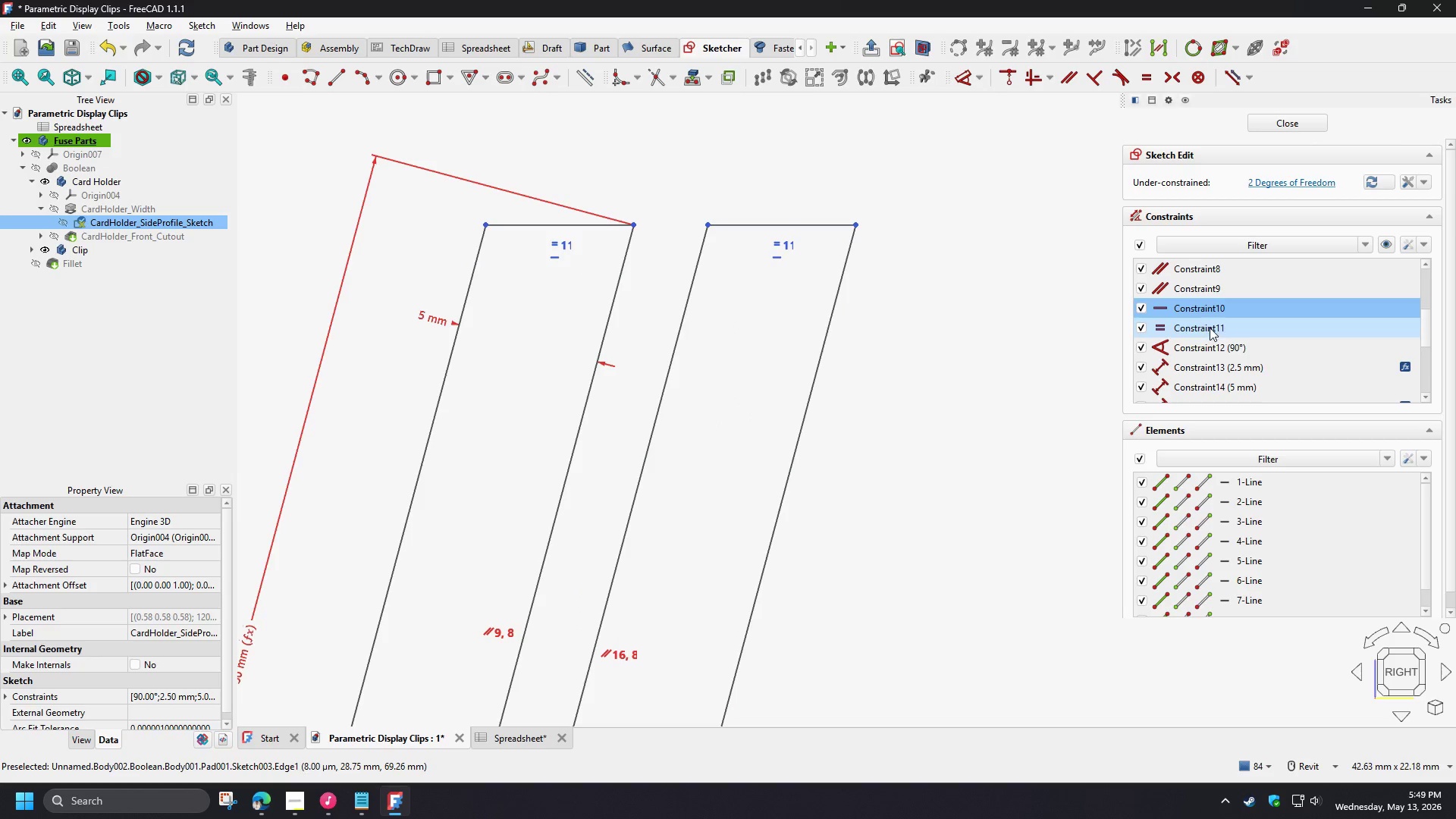 
left_click([1199, 306])
 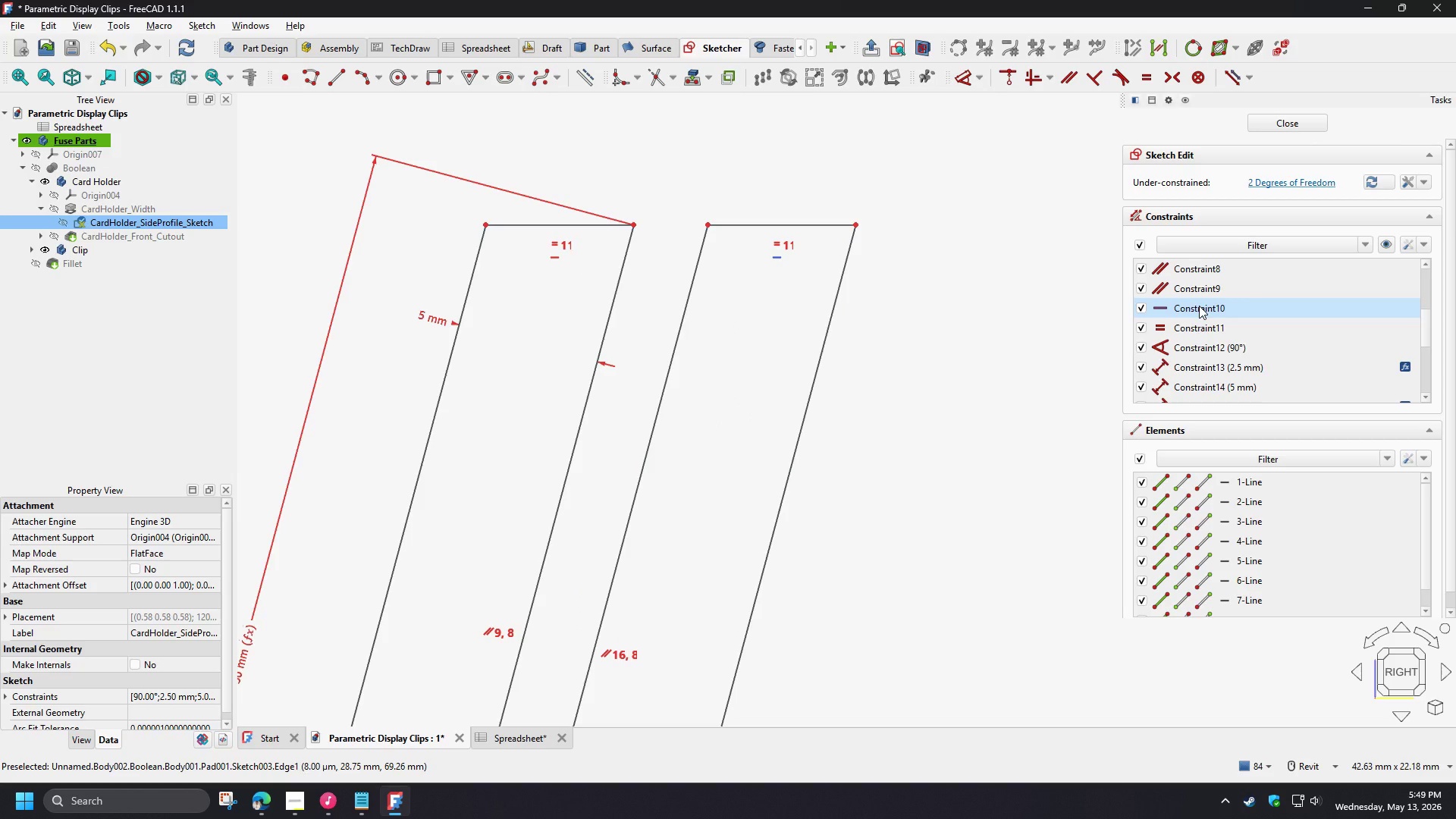 
key(Delete)
 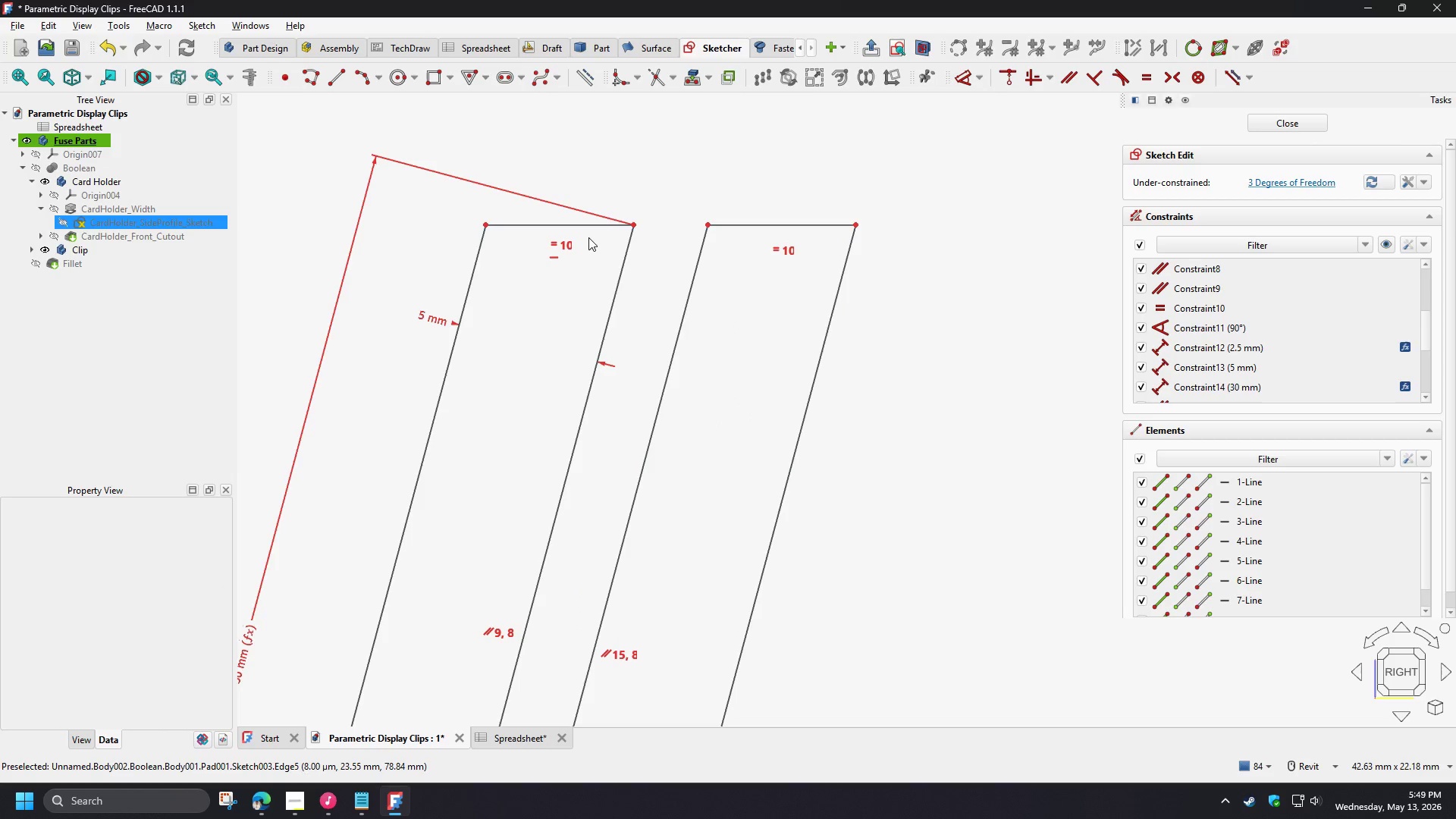 
left_click([585, 224])
 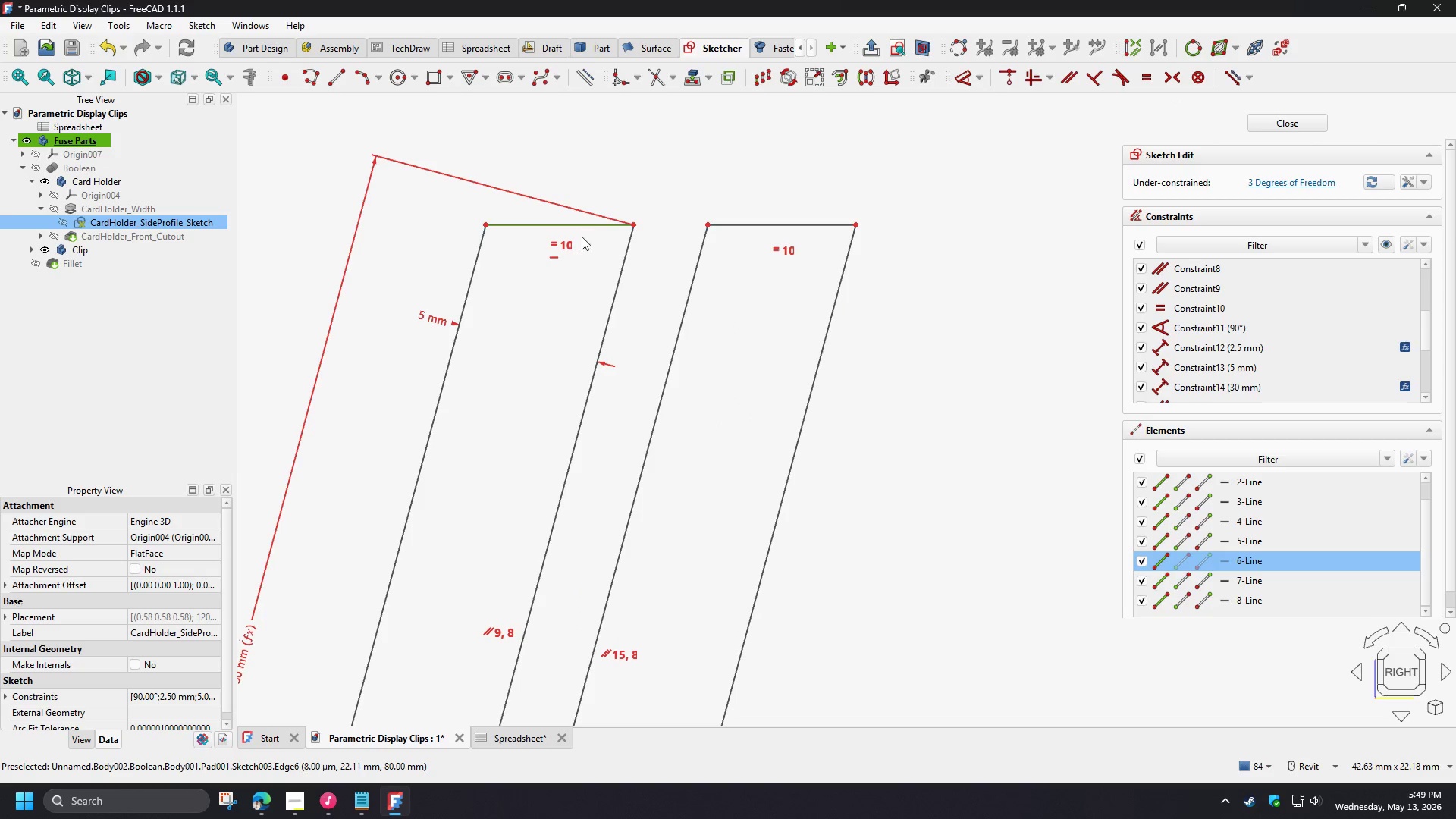 
right_click([579, 256])
 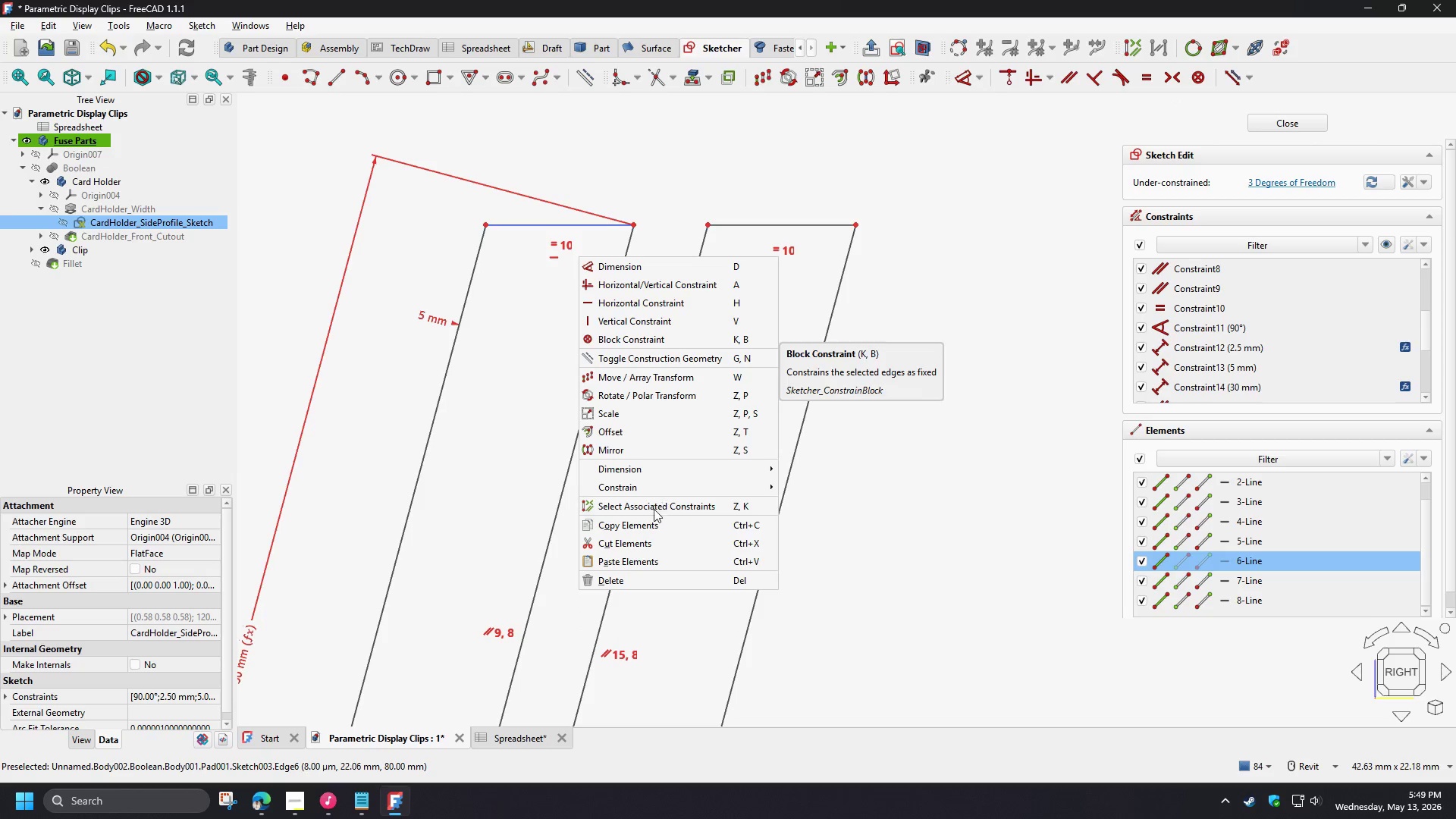 
left_click([653, 511])
 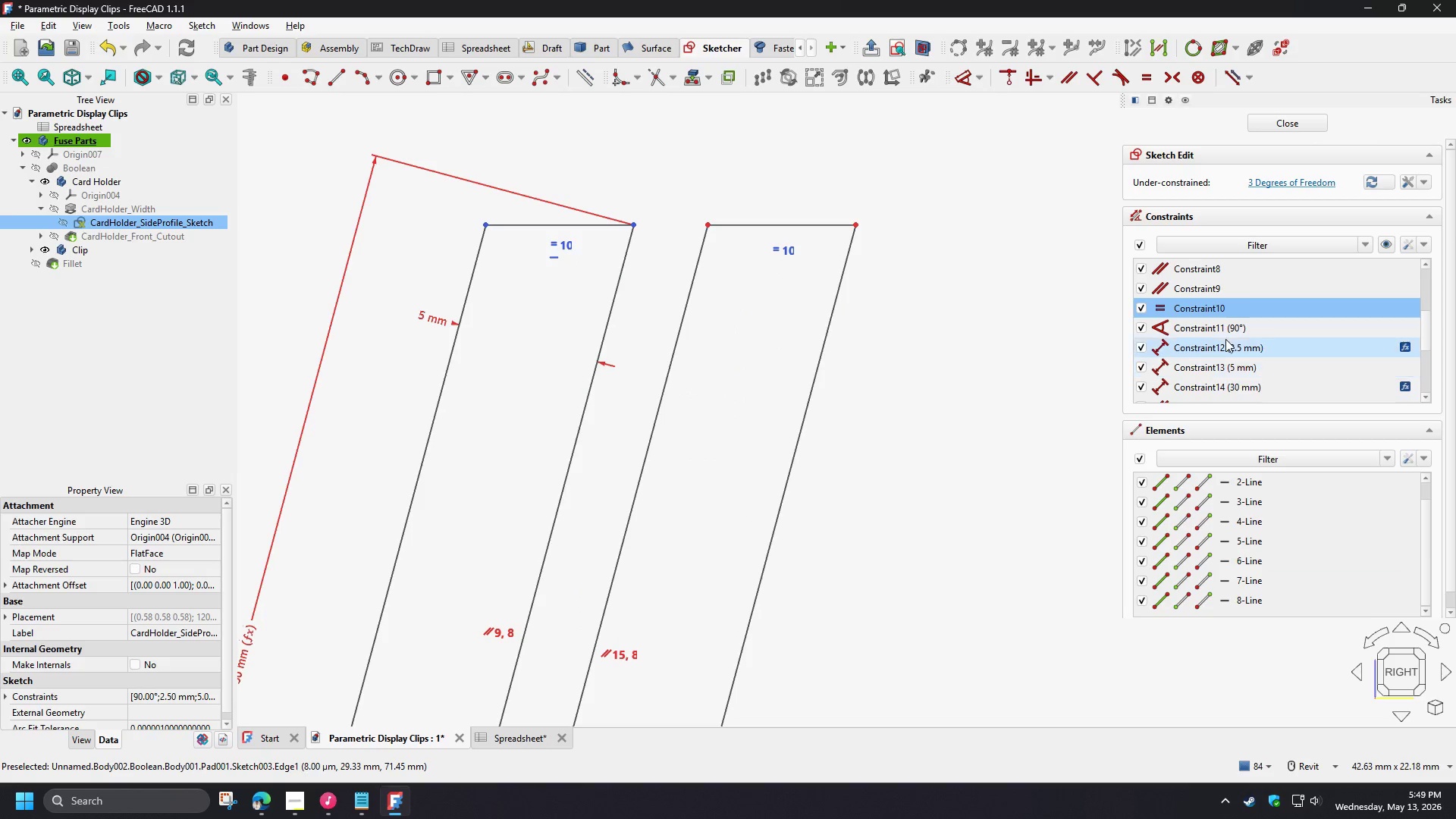 
scroll: coordinate [1249, 352], scroll_direction: up, amount: 3.0
 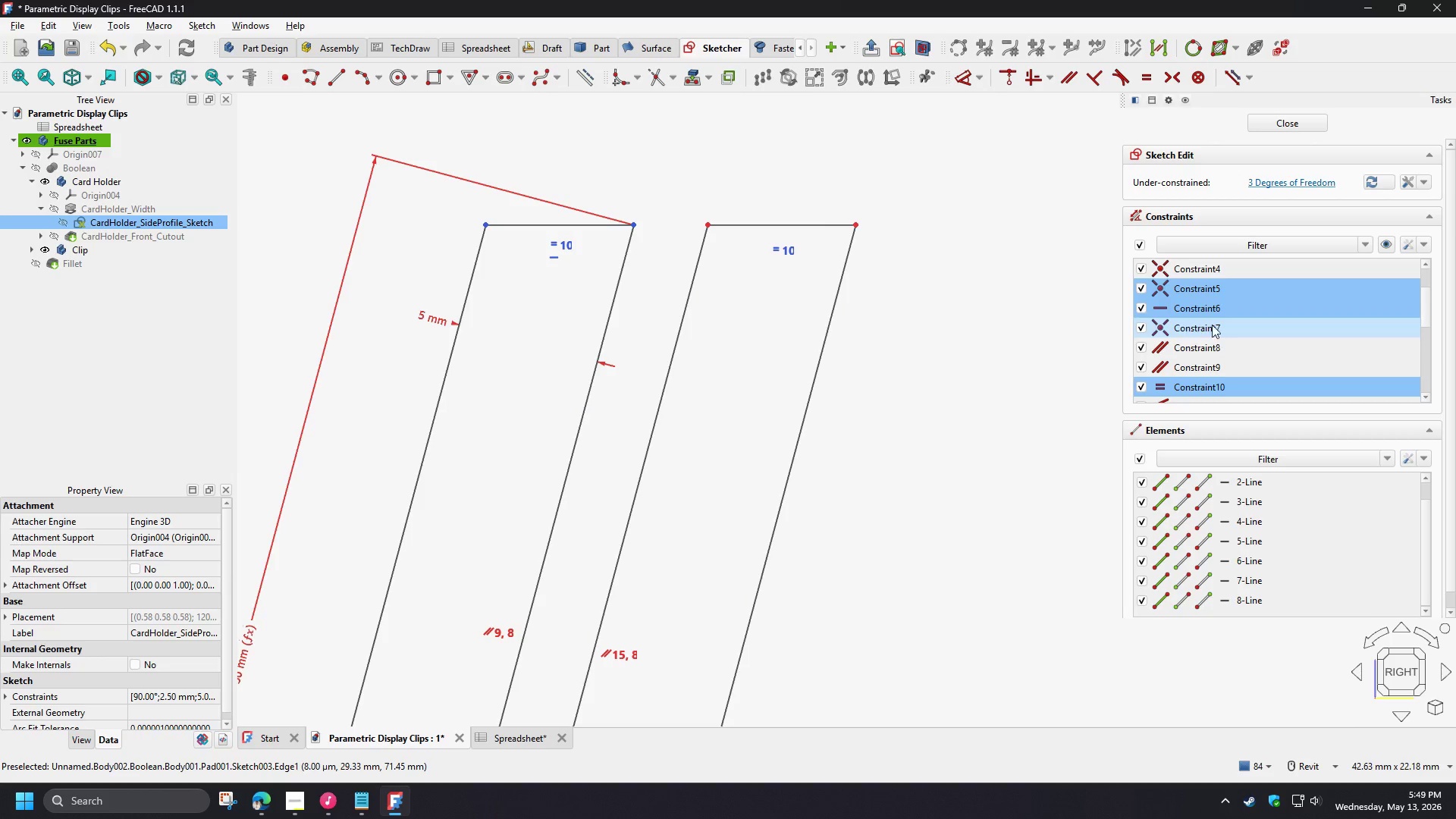 
left_click([1200, 303])
 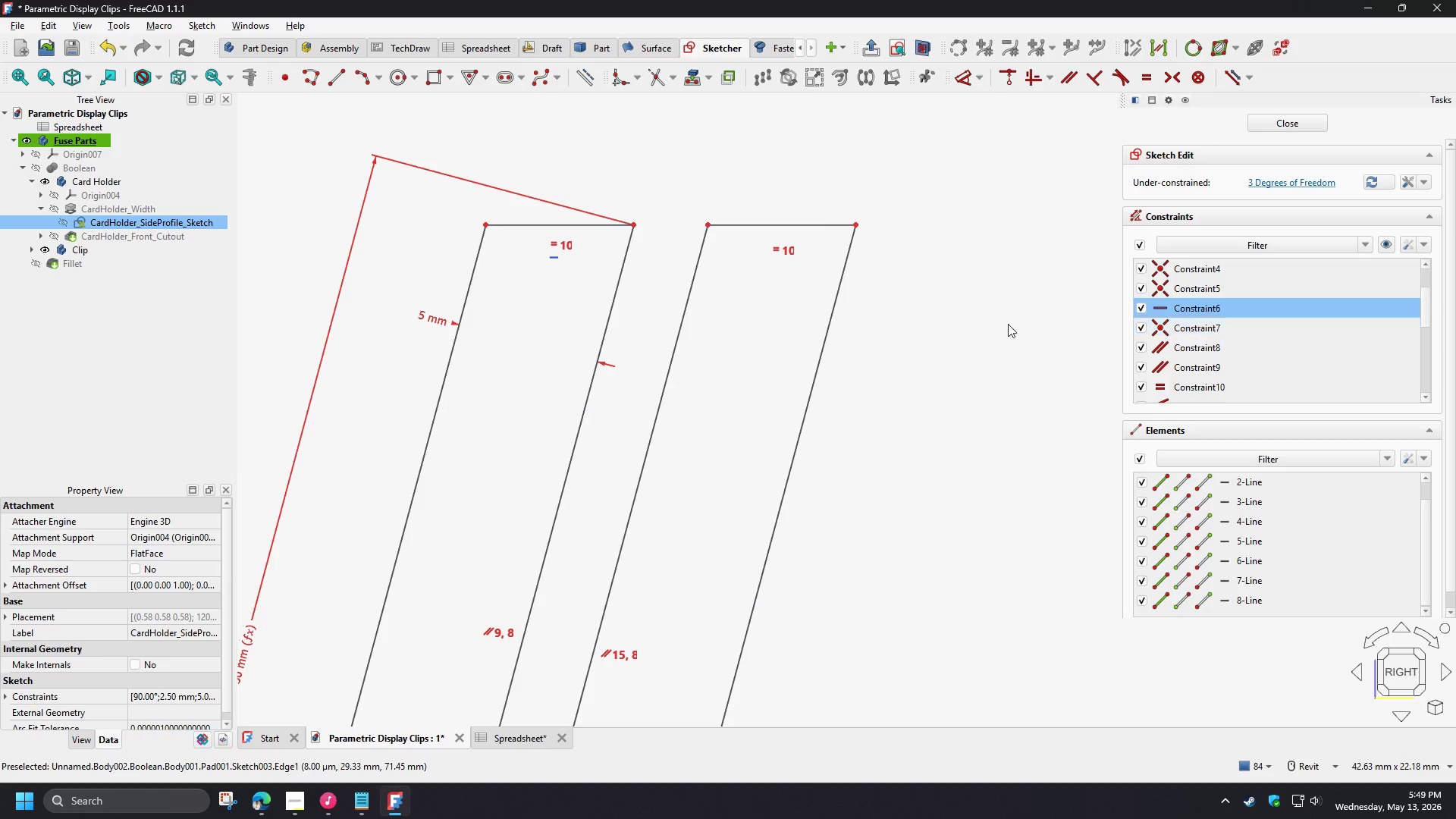 
key(Delete)
 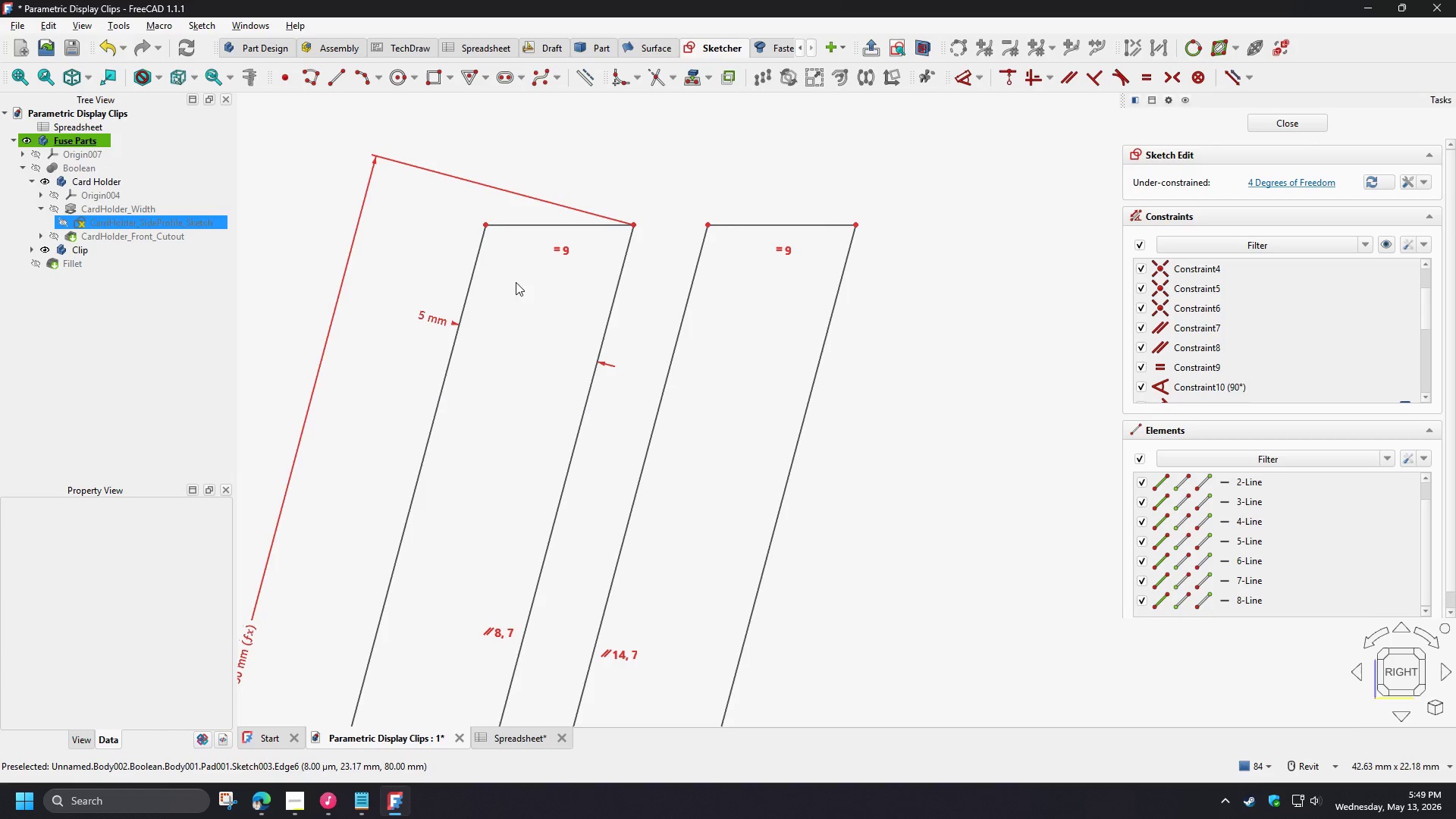 
left_click([479, 250])
 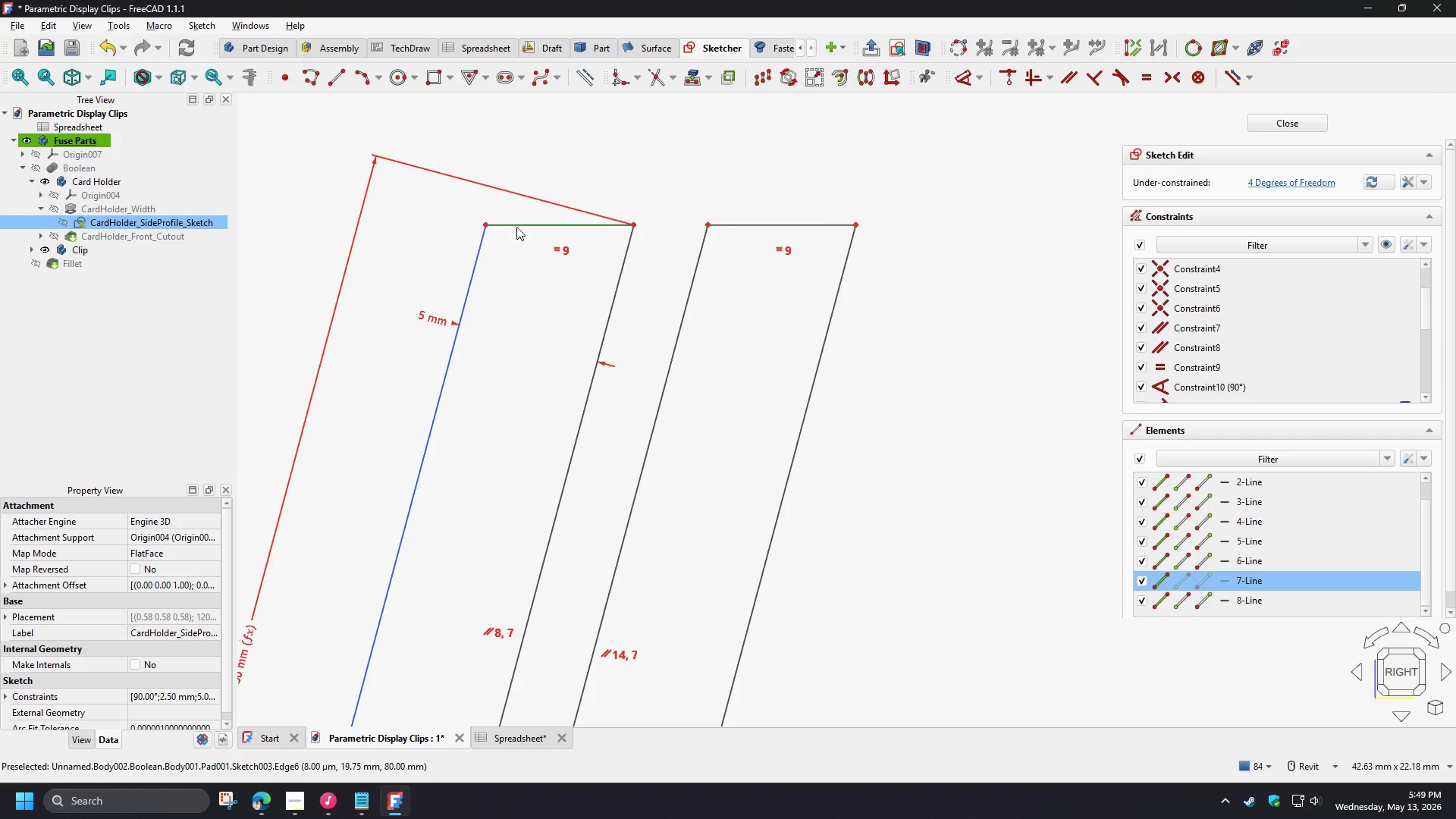 
left_click([516, 225])
 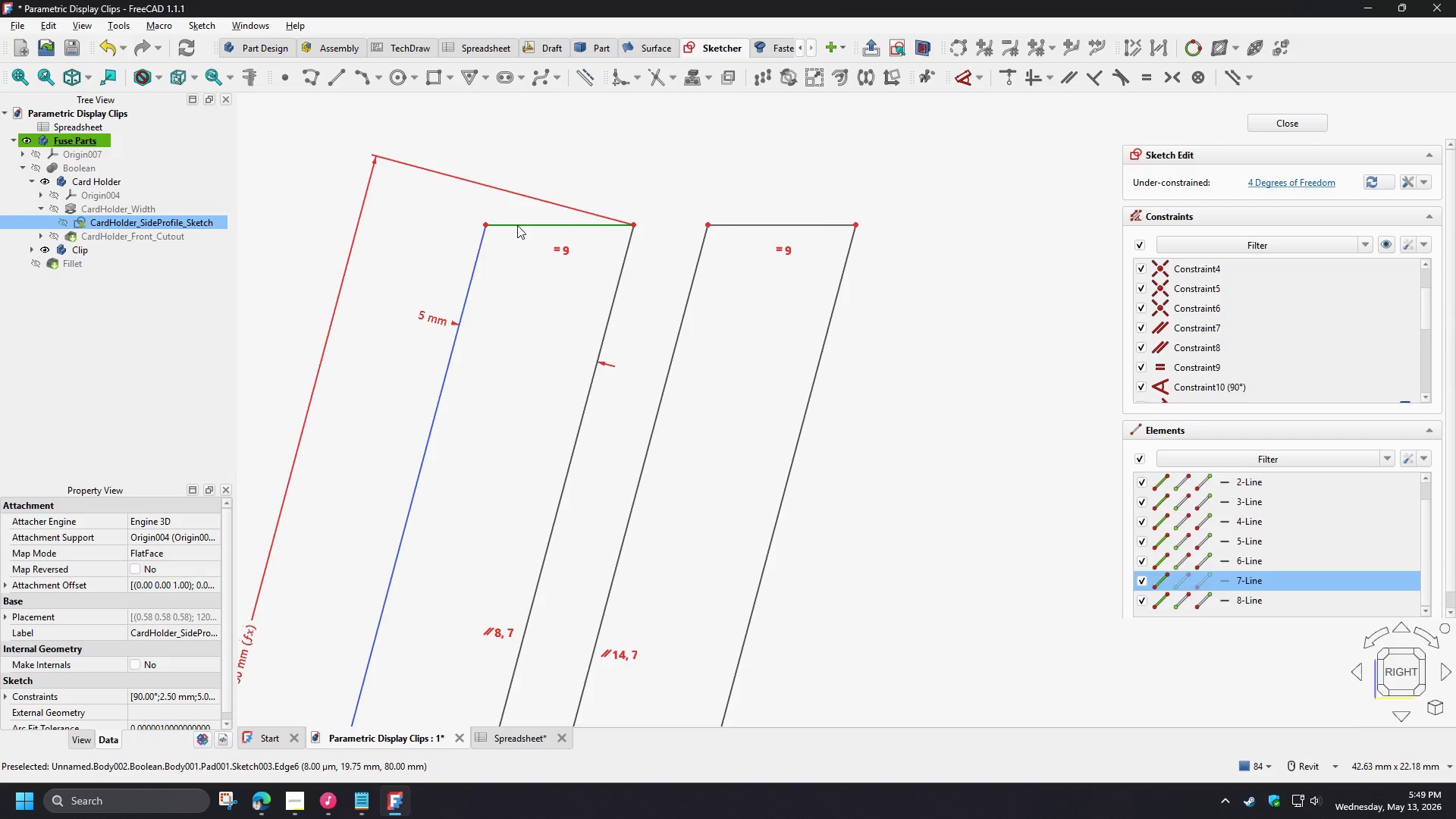 
key(D)
 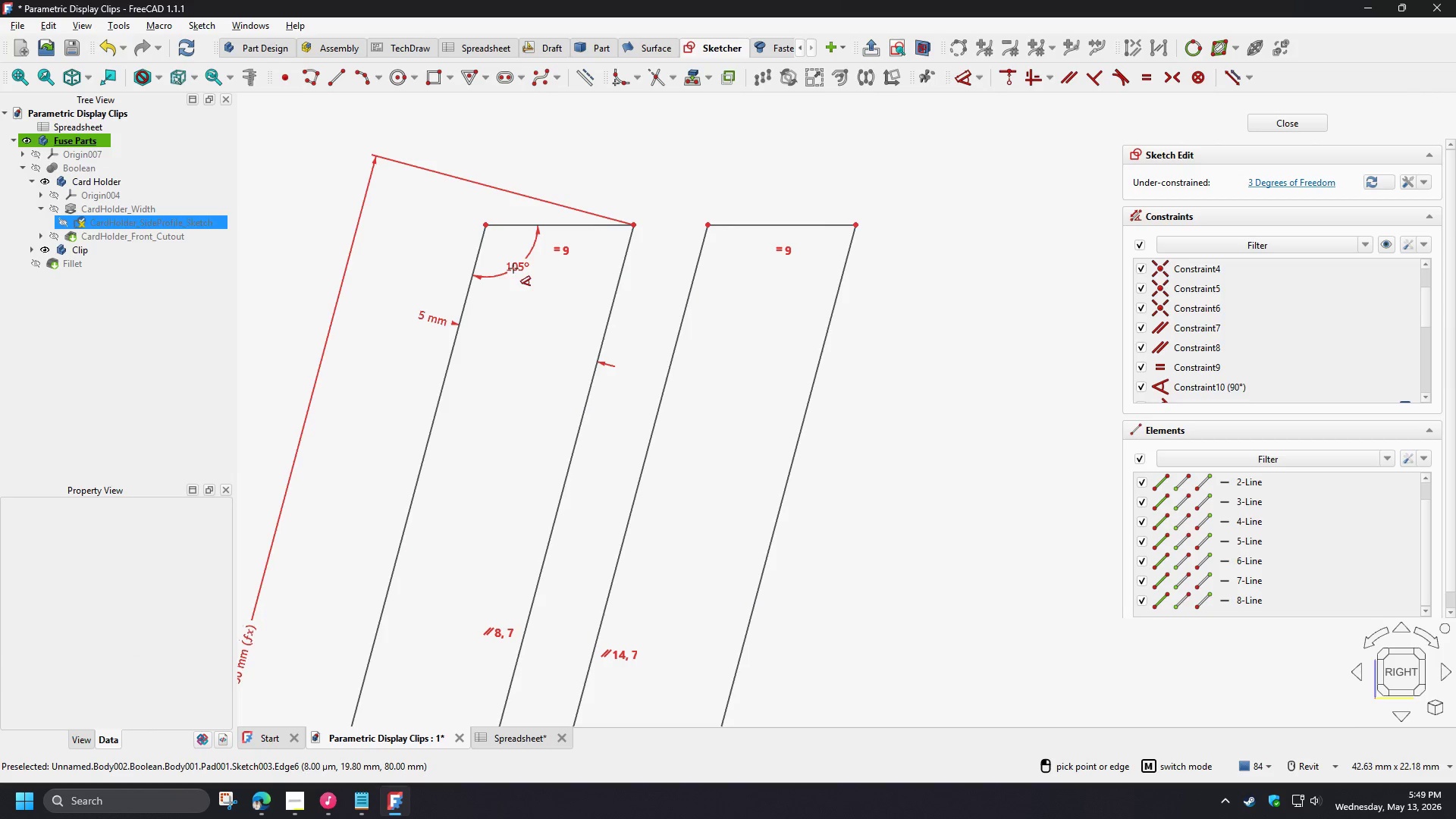 
left_click([514, 268])
 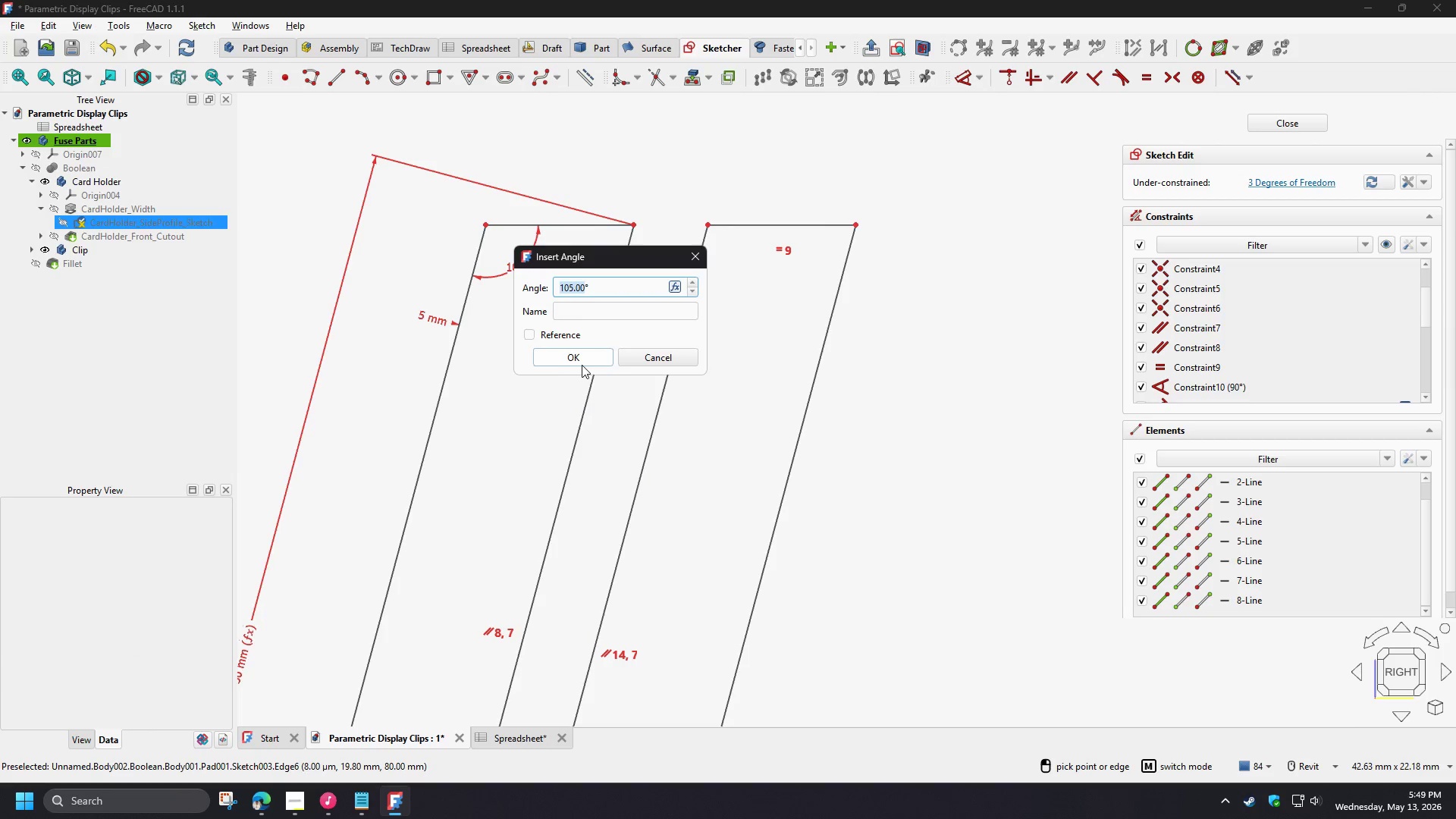 
key(Numpad9)
 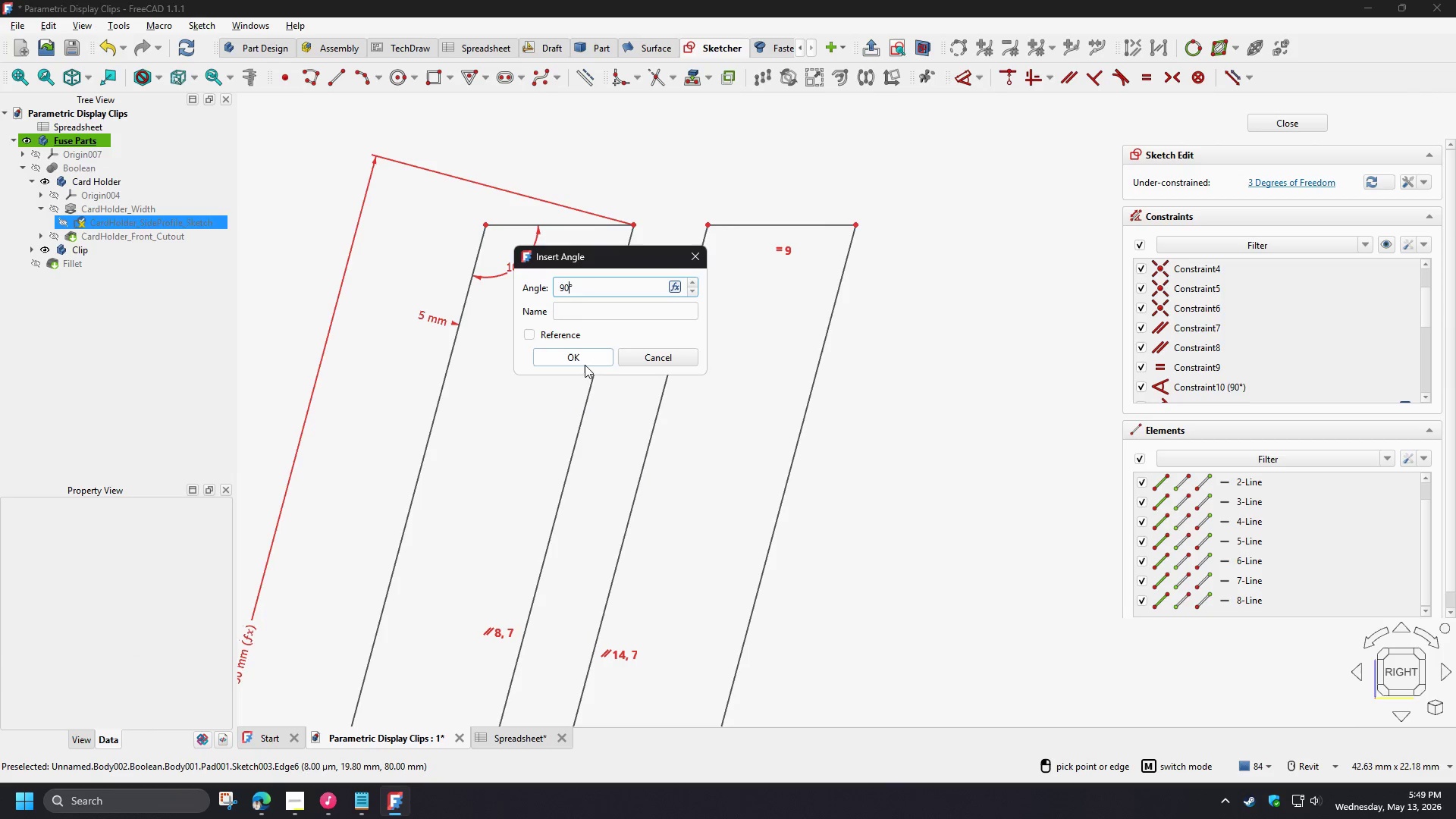 
key(Numpad0)
 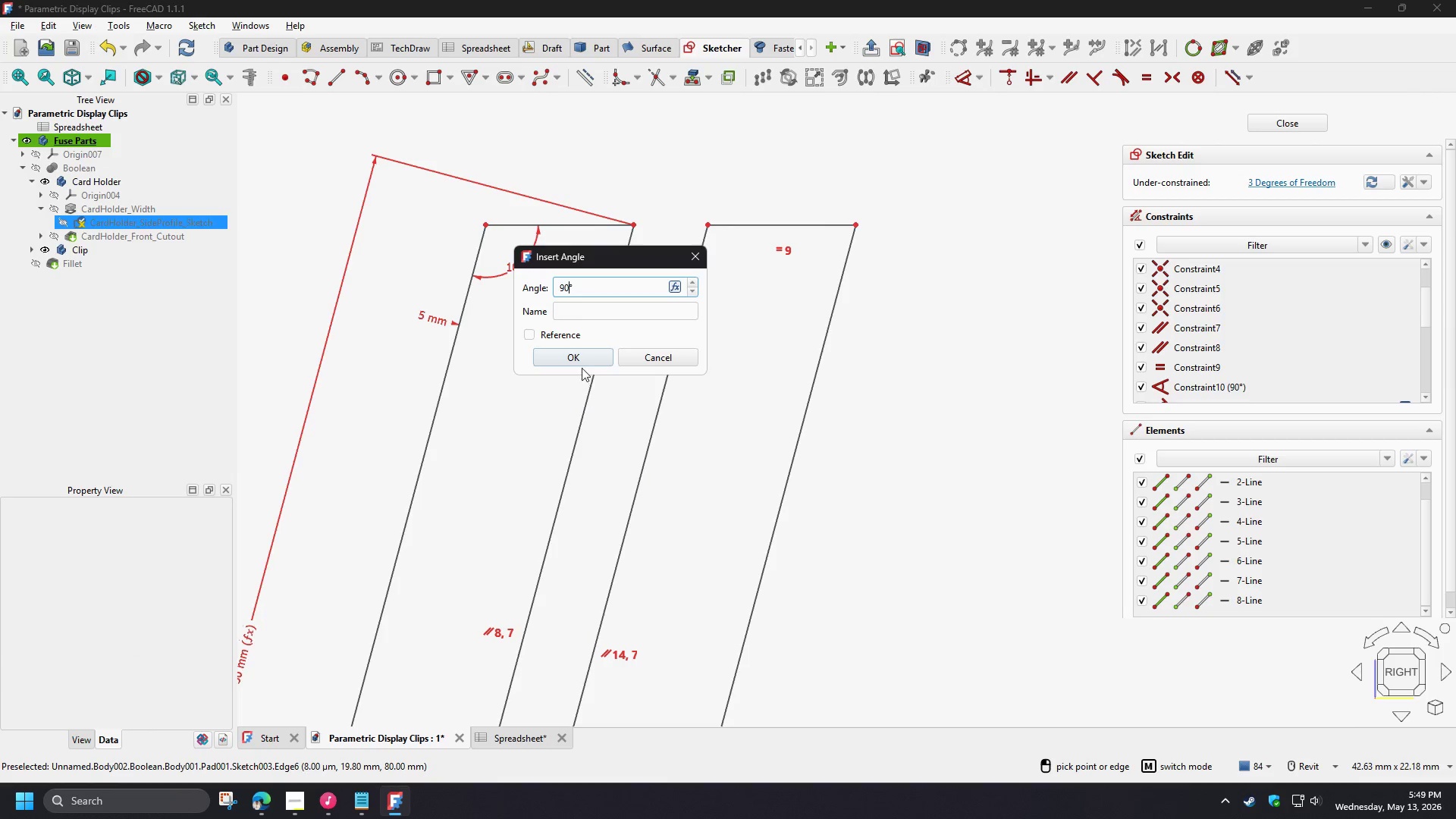 
left_click([580, 366])
 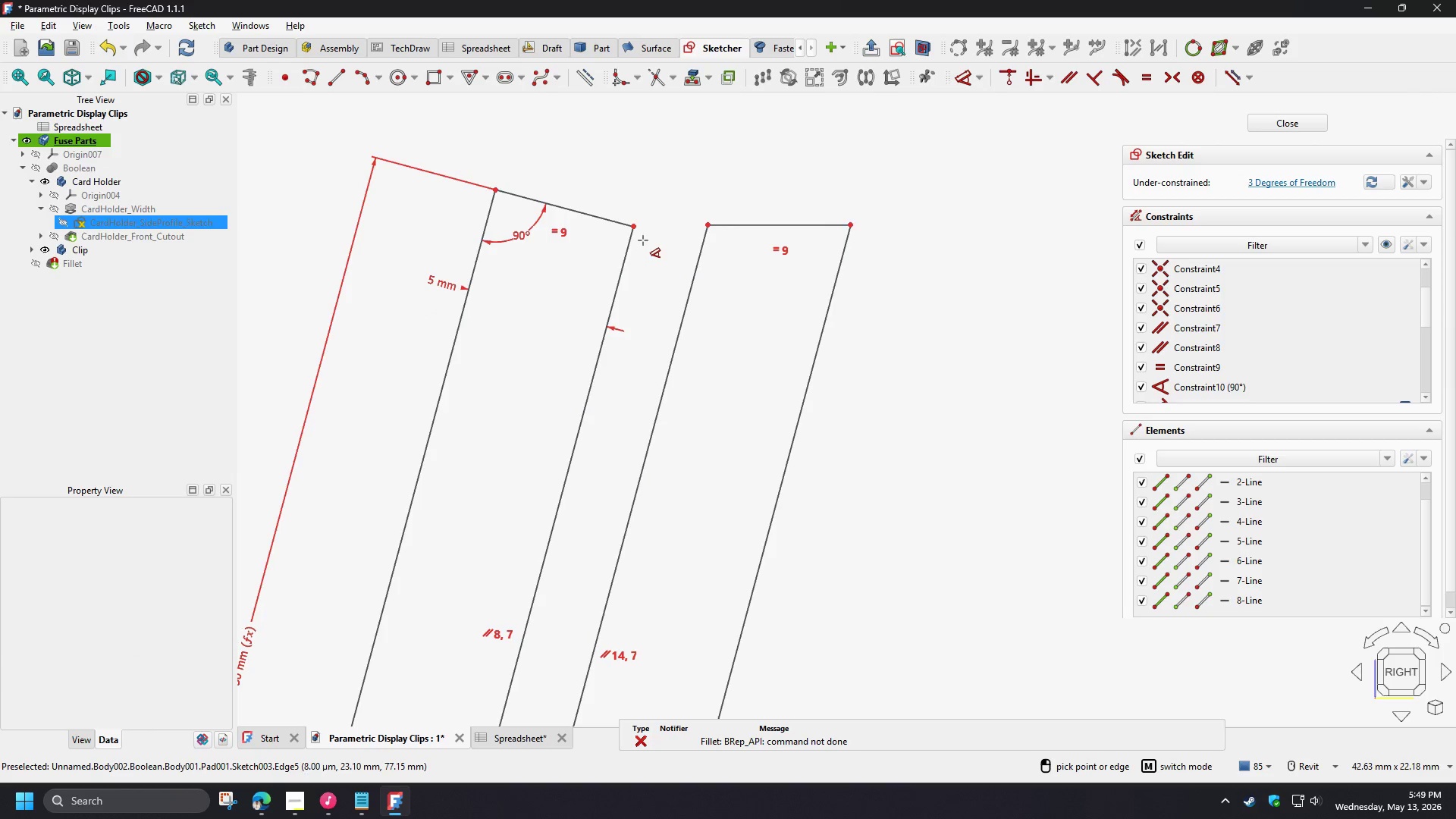 
scroll: coordinate [645, 239], scroll_direction: down, amount: 6.0
 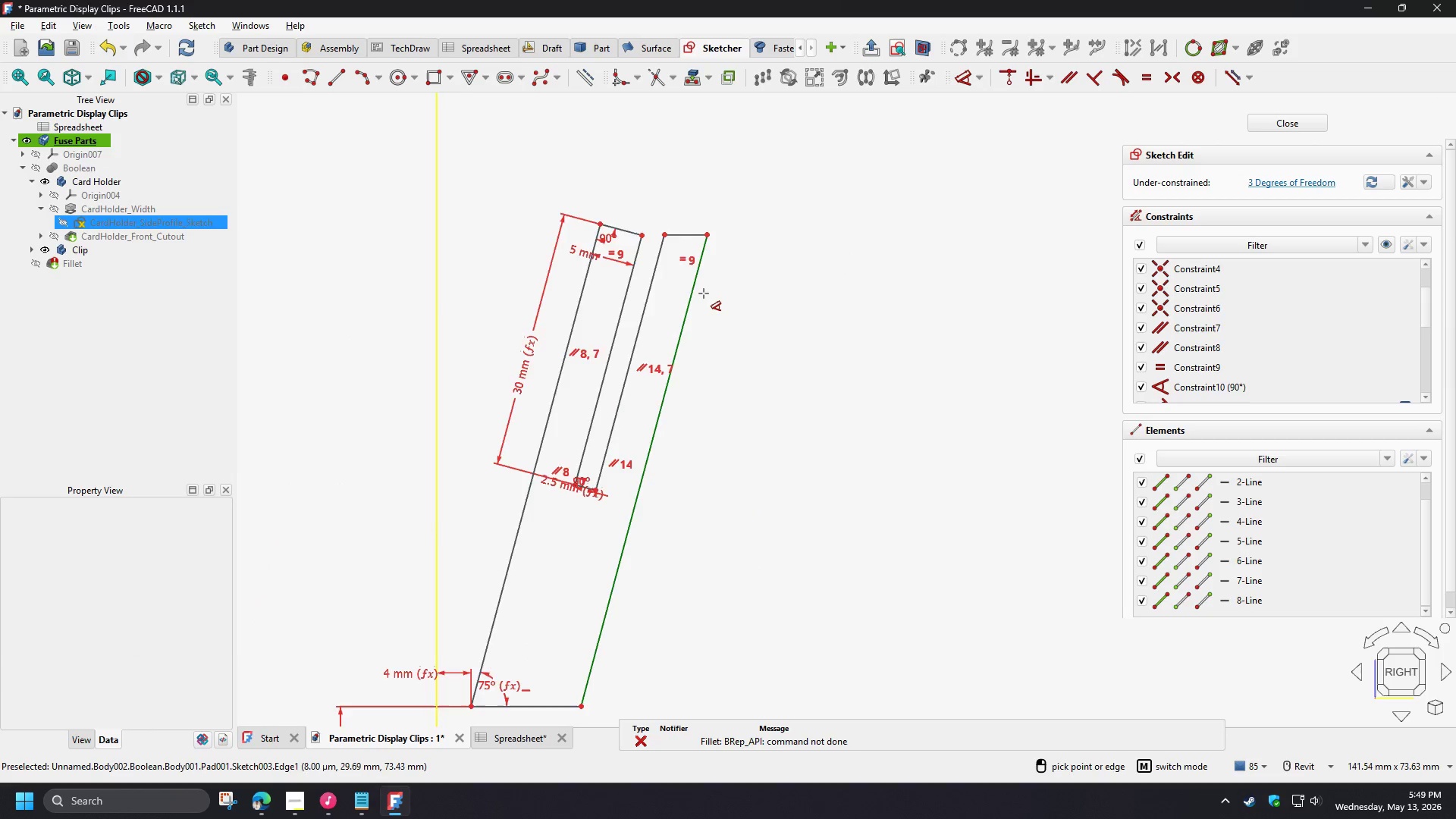 
scroll: coordinate [704, 294], scroll_direction: up, amount: 2.0
 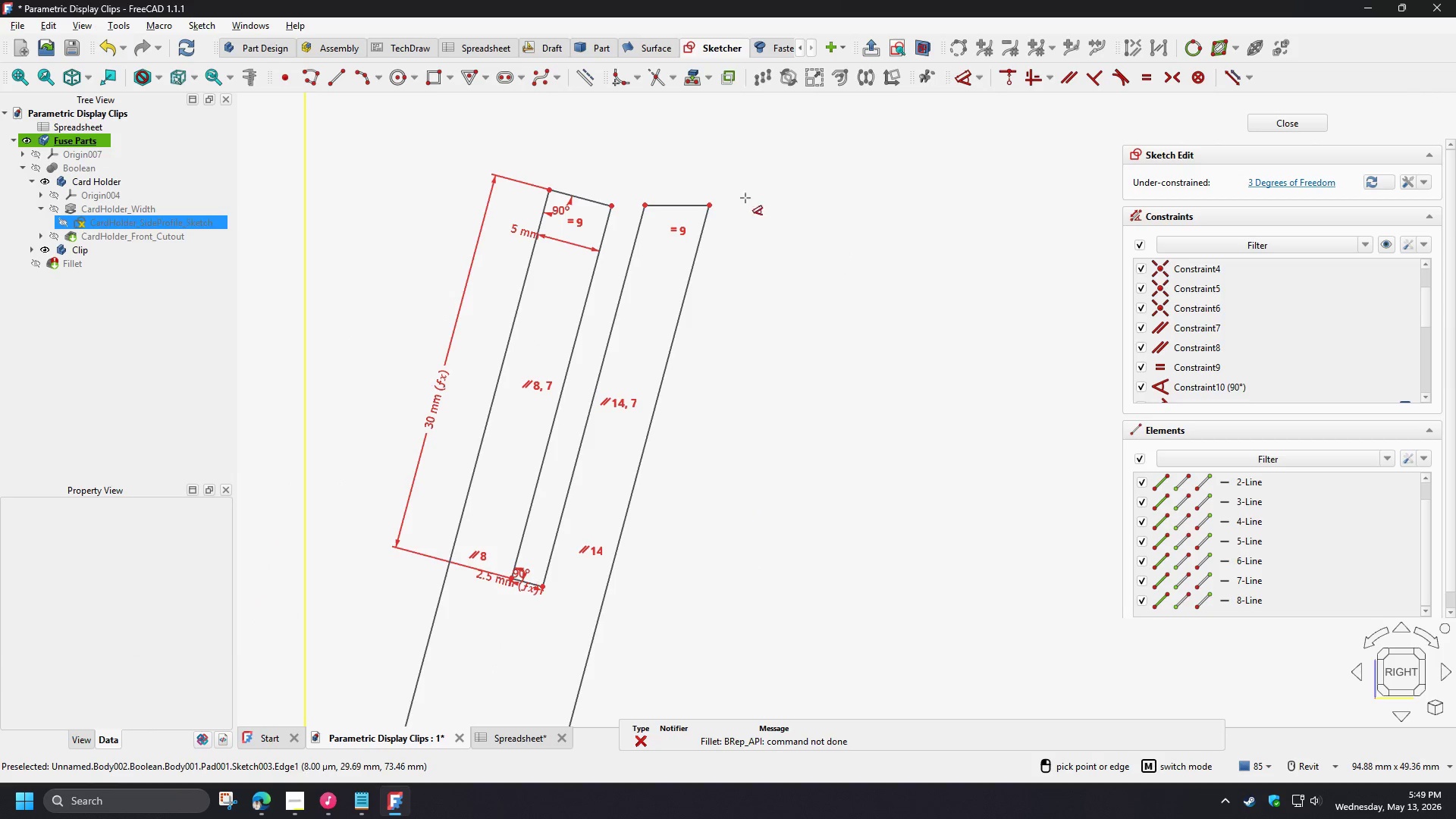 
right_click([748, 175])
 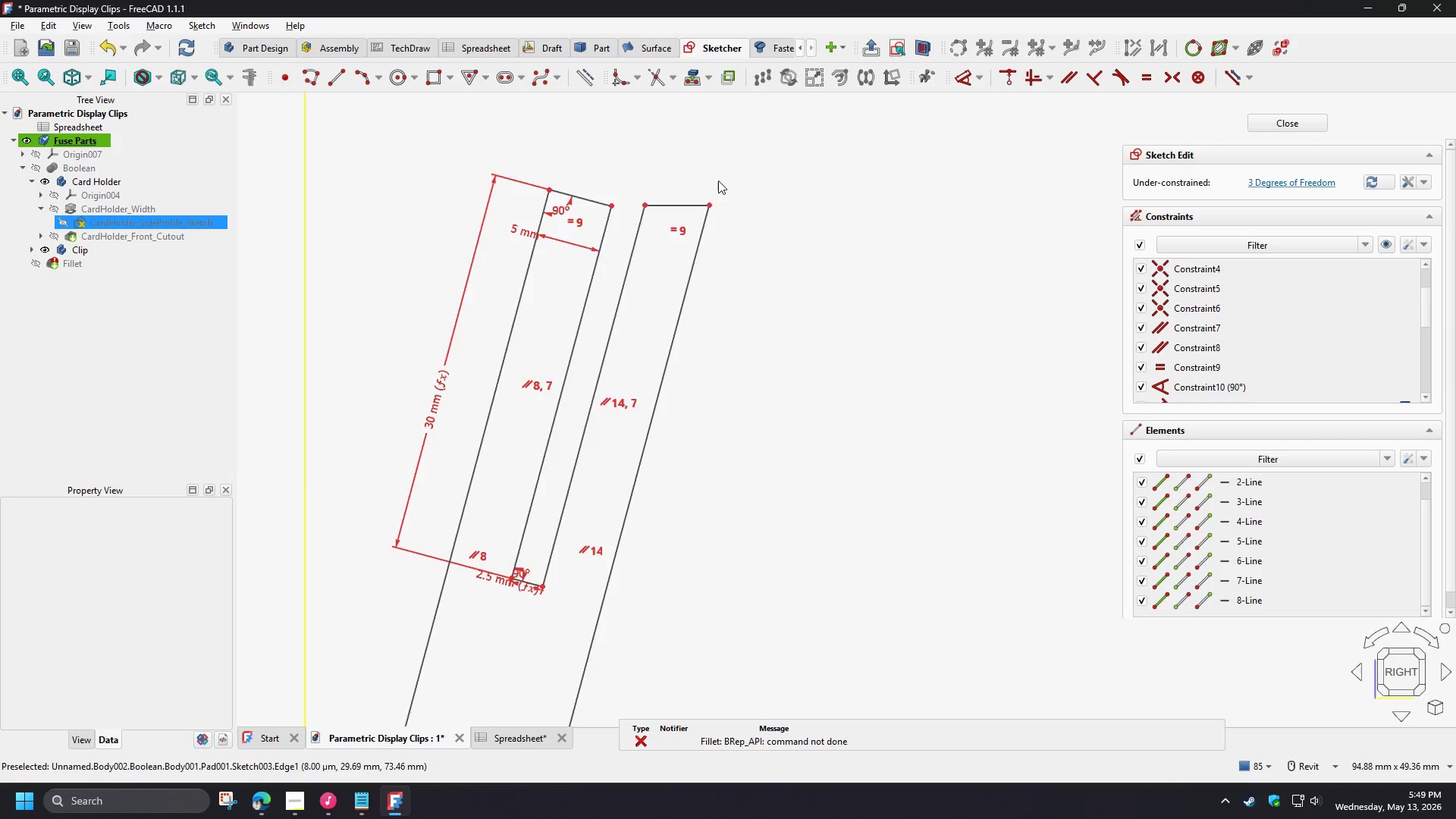 
scroll: coordinate [717, 180], scroll_direction: up, amount: 3.0
 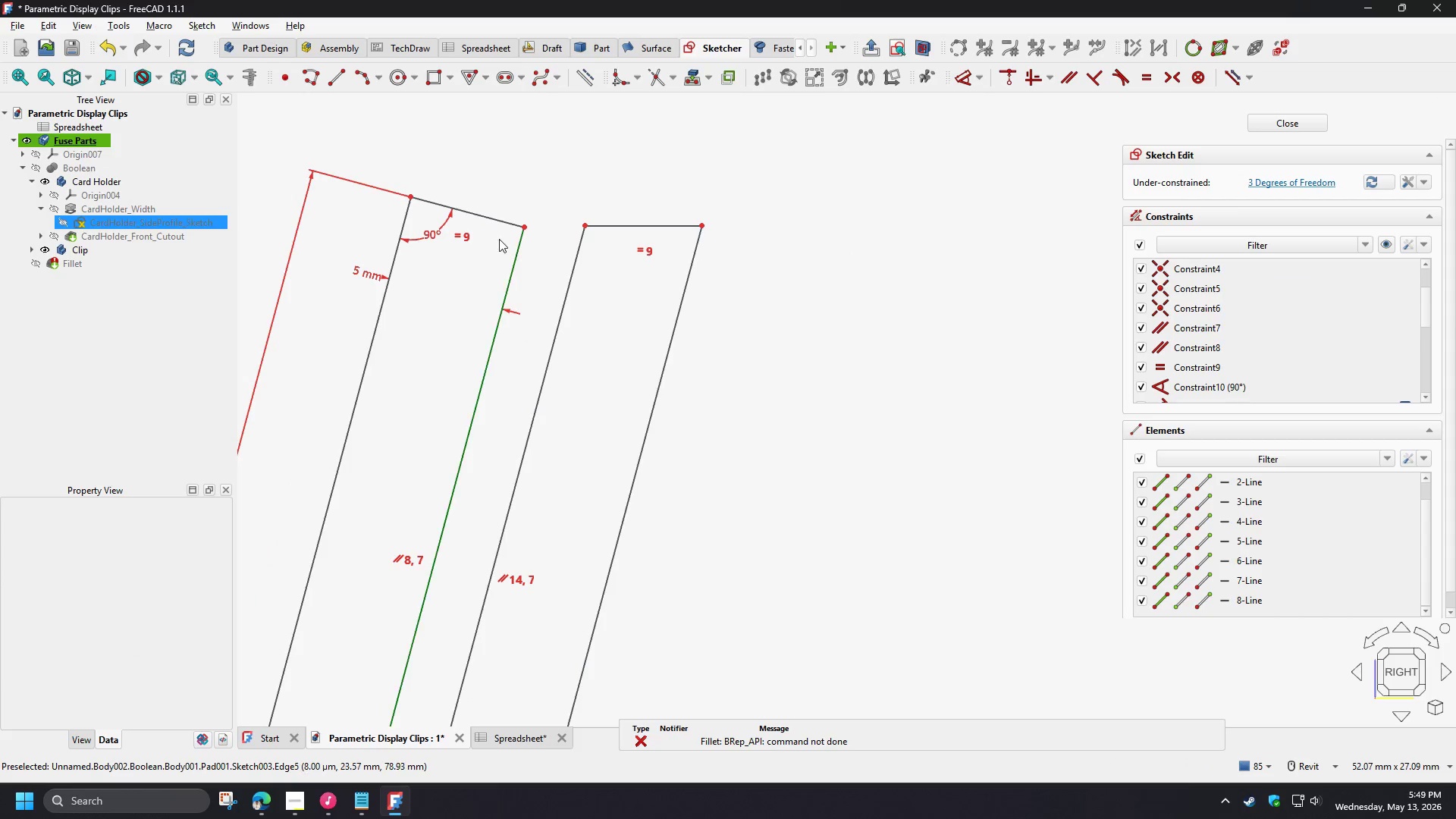 
left_click([492, 221])
 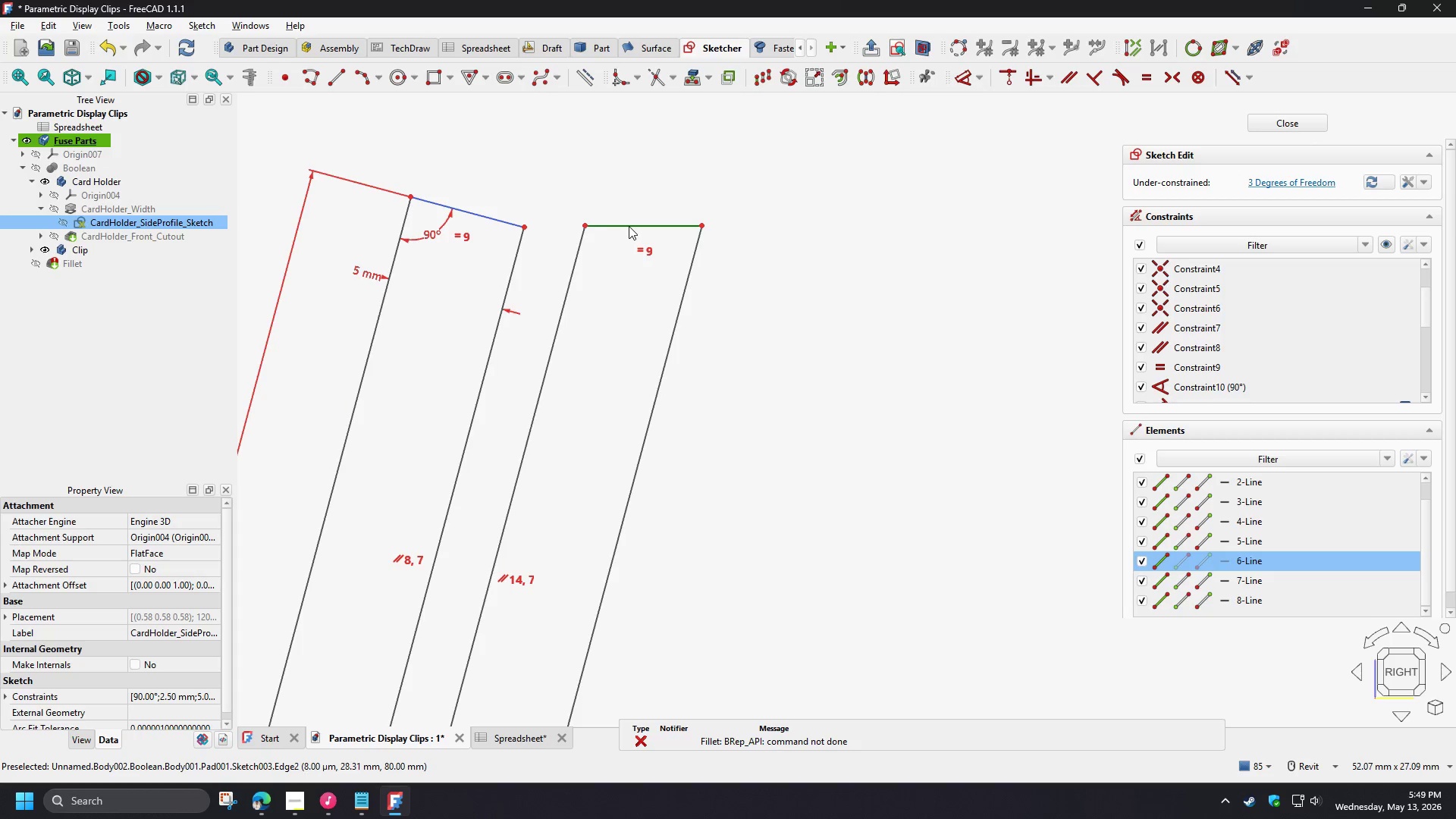 
left_click([629, 226])
 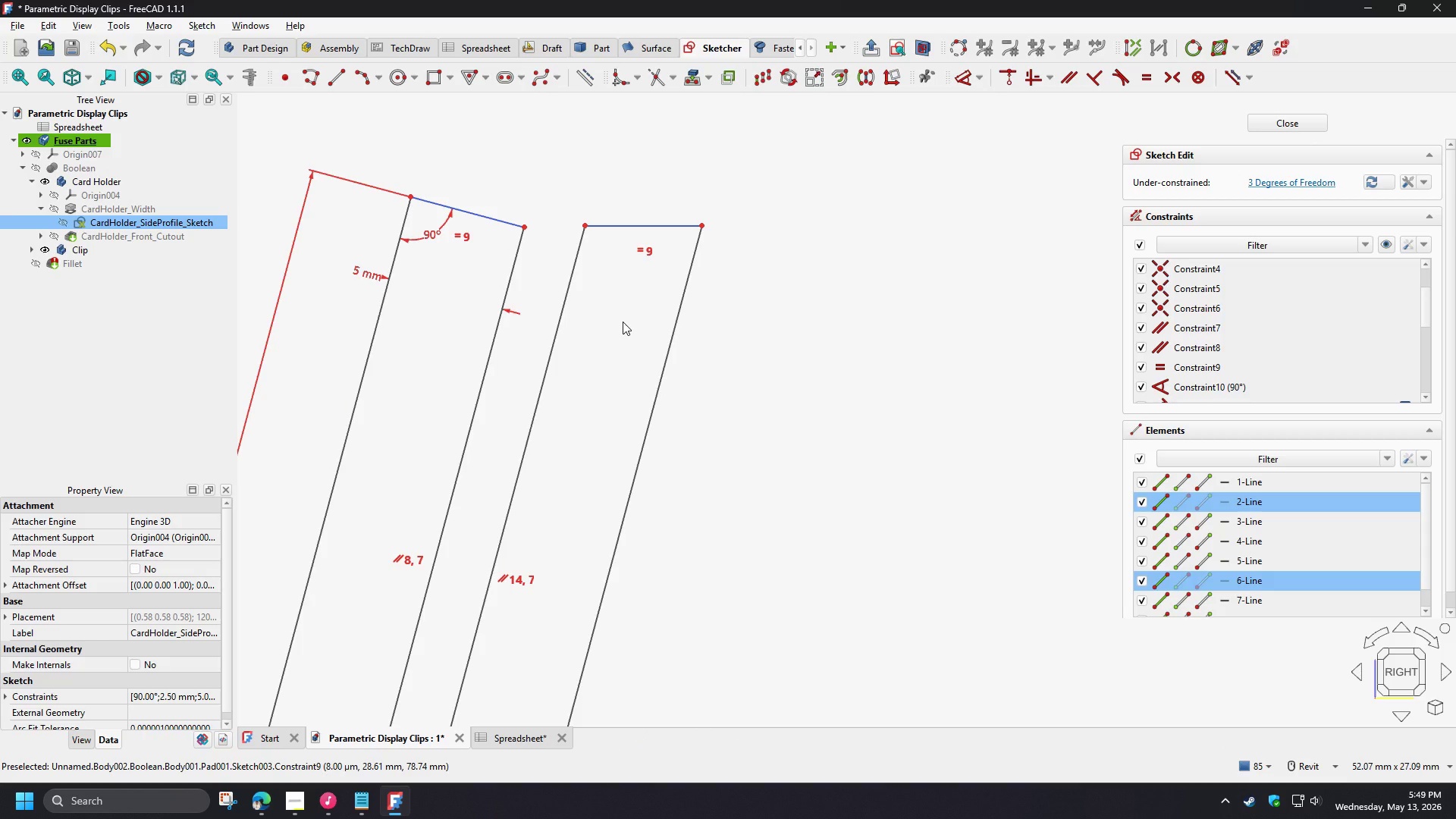 
key(P)
 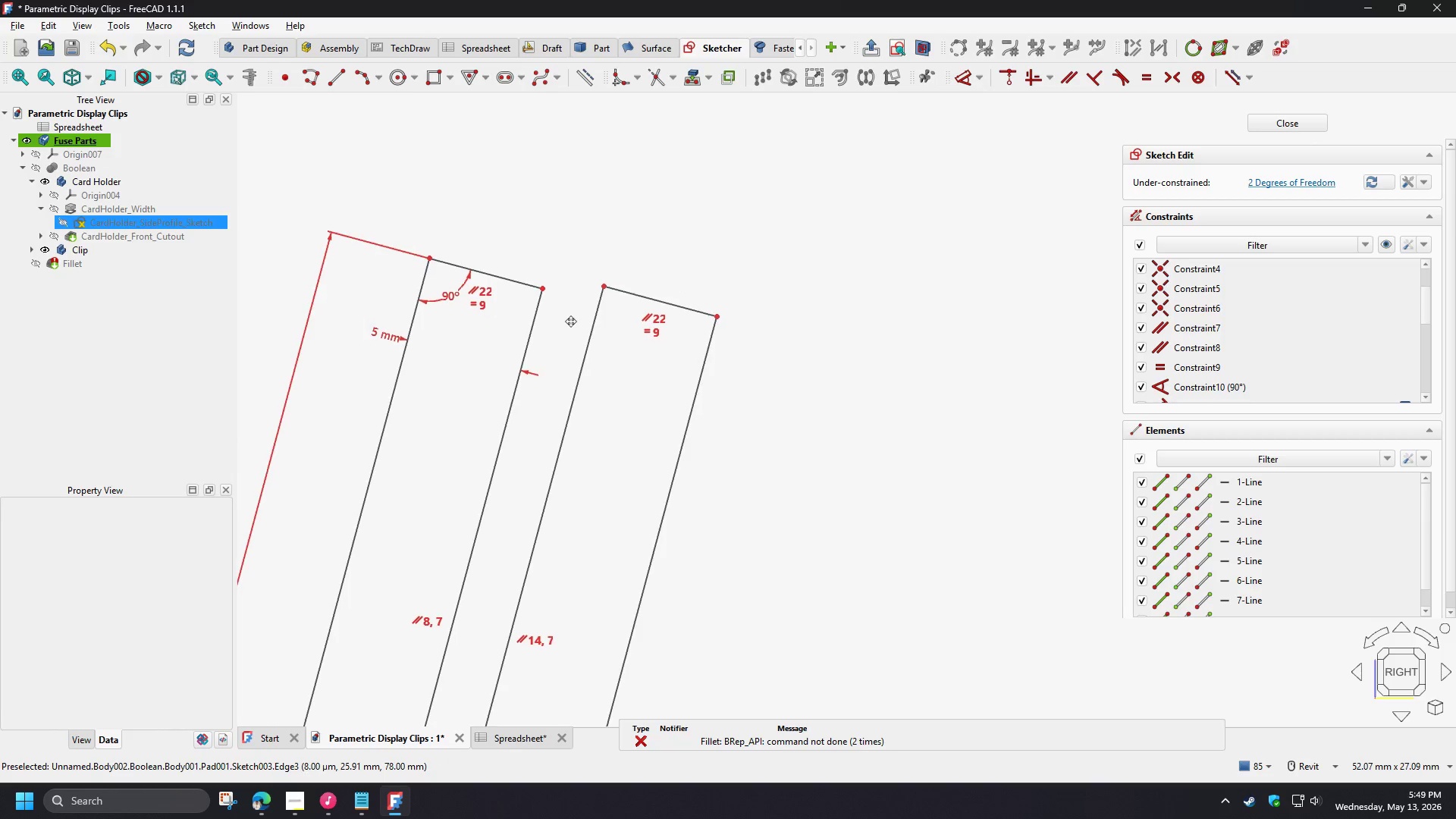 
scroll: coordinate [571, 262], scroll_direction: down, amount: 3.0
 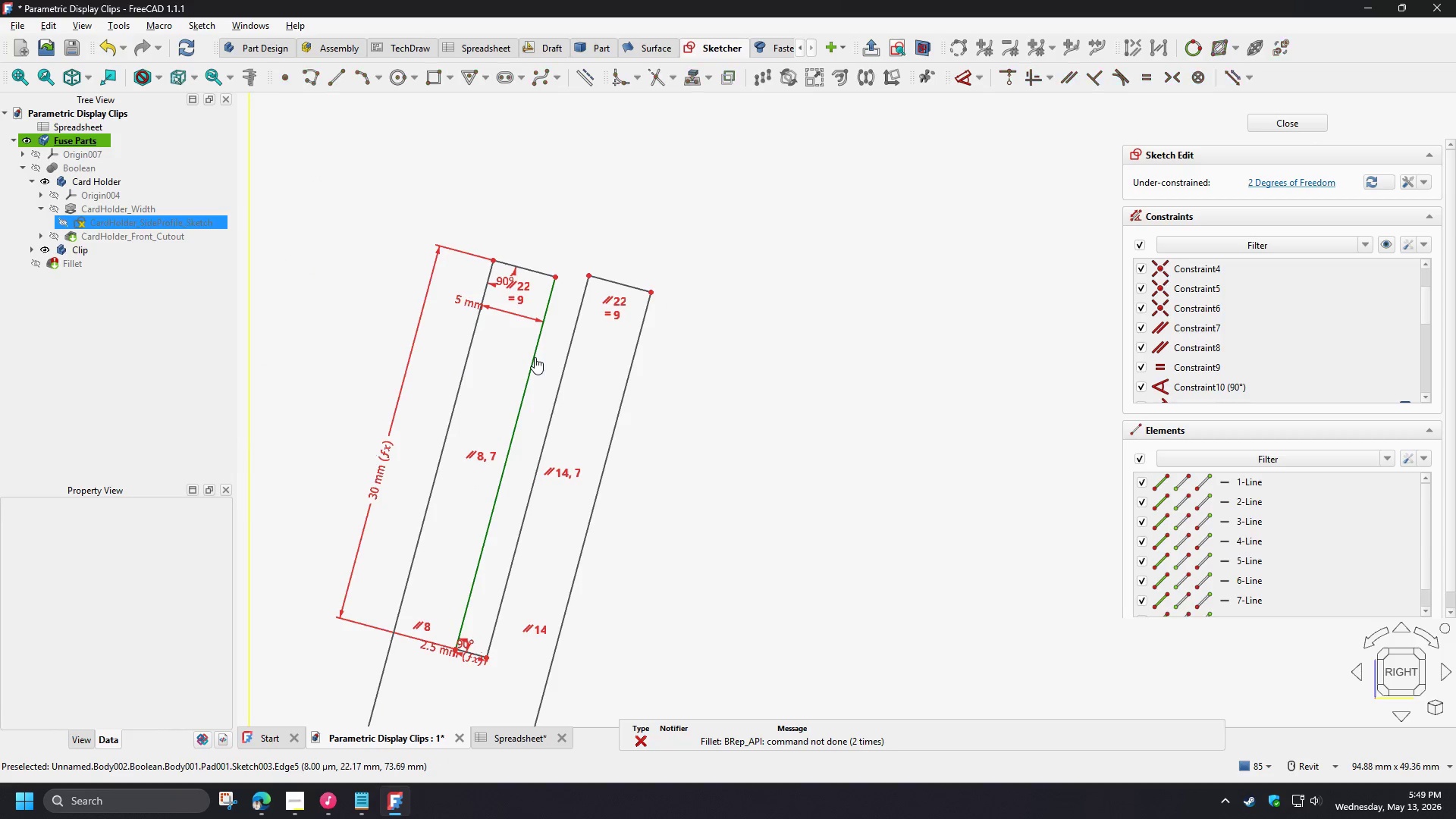 
double_click([565, 366])
 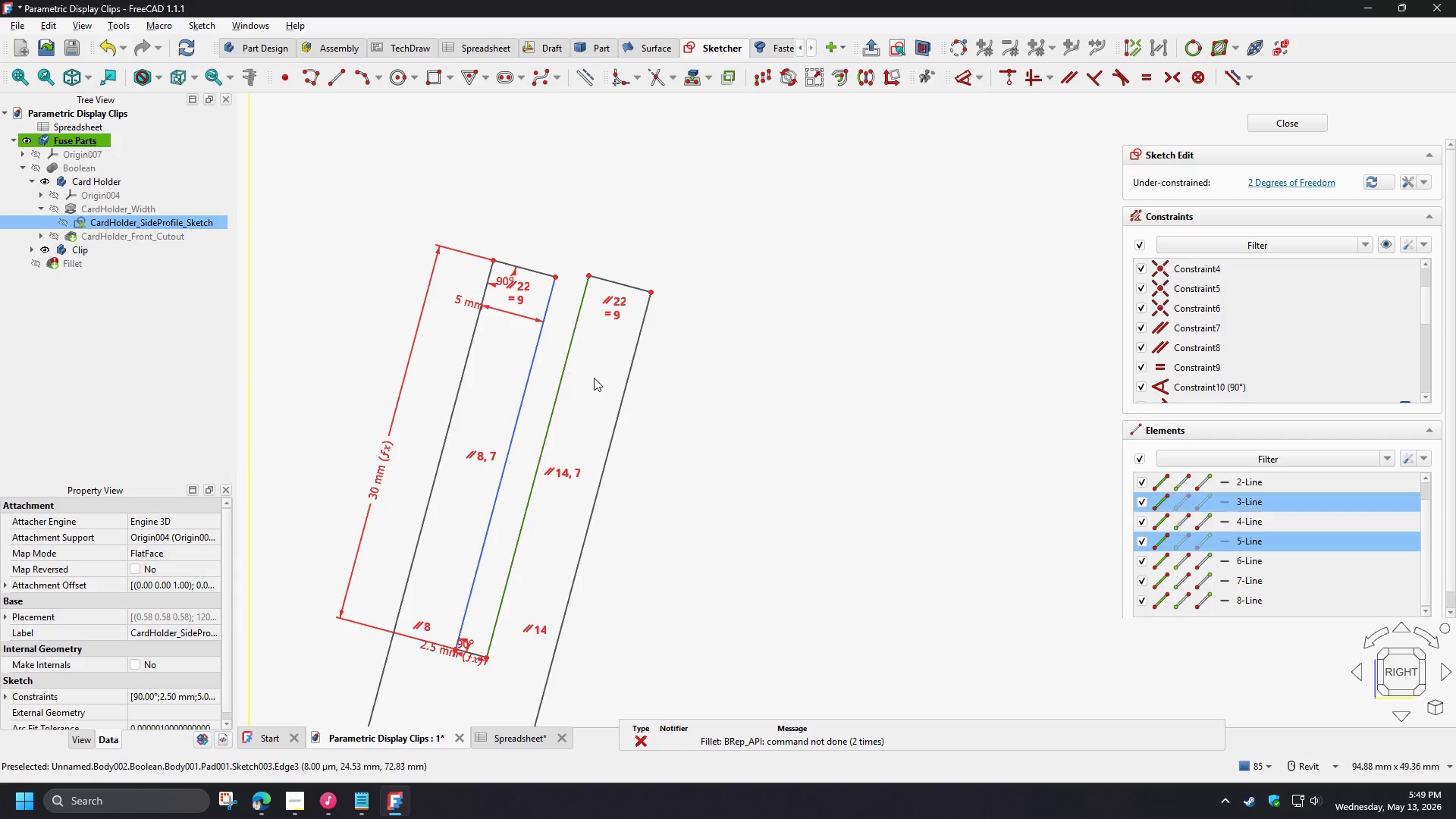 
key(E)
 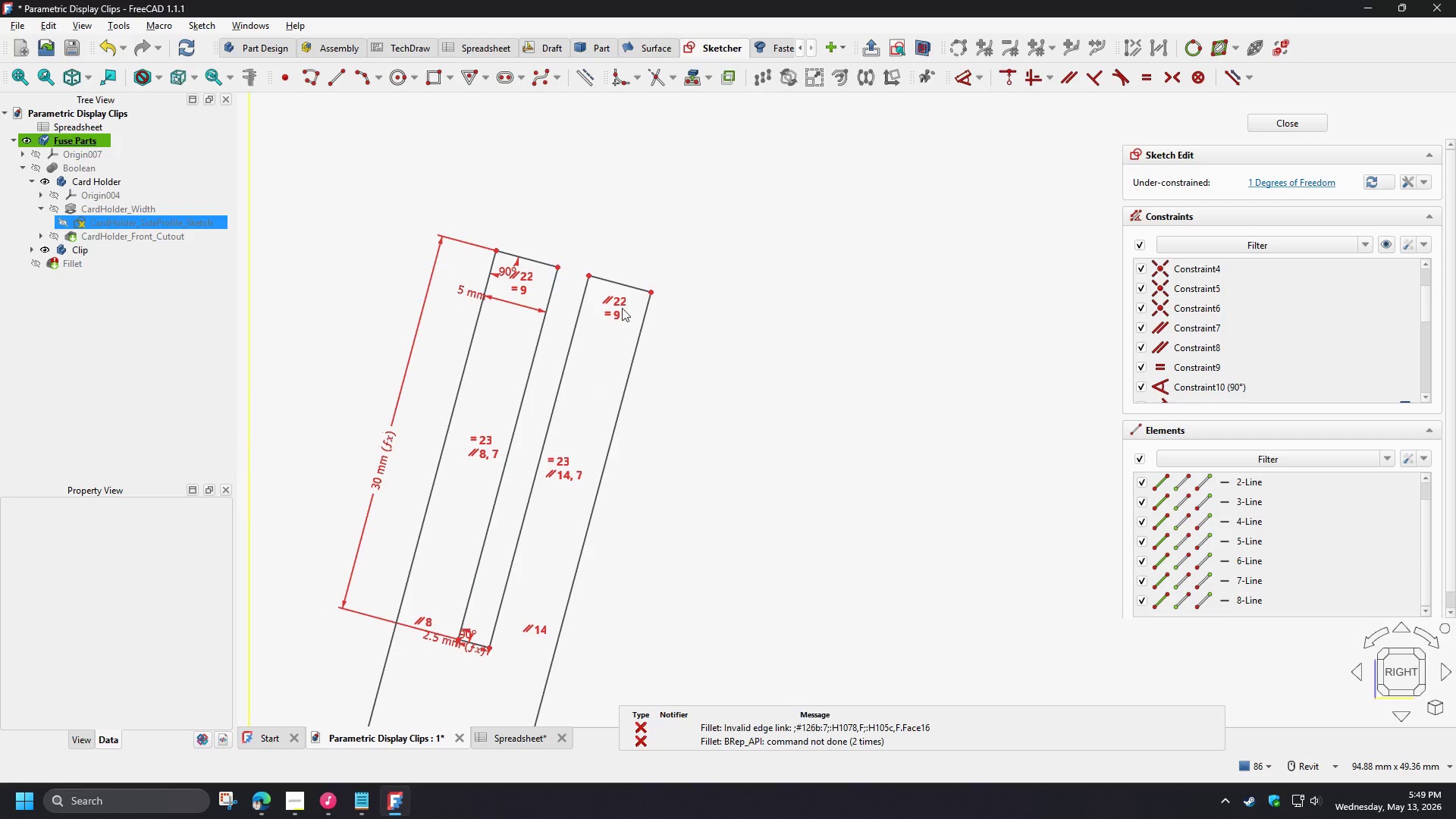 
scroll: coordinate [610, 224], scroll_direction: down, amount: 3.0
 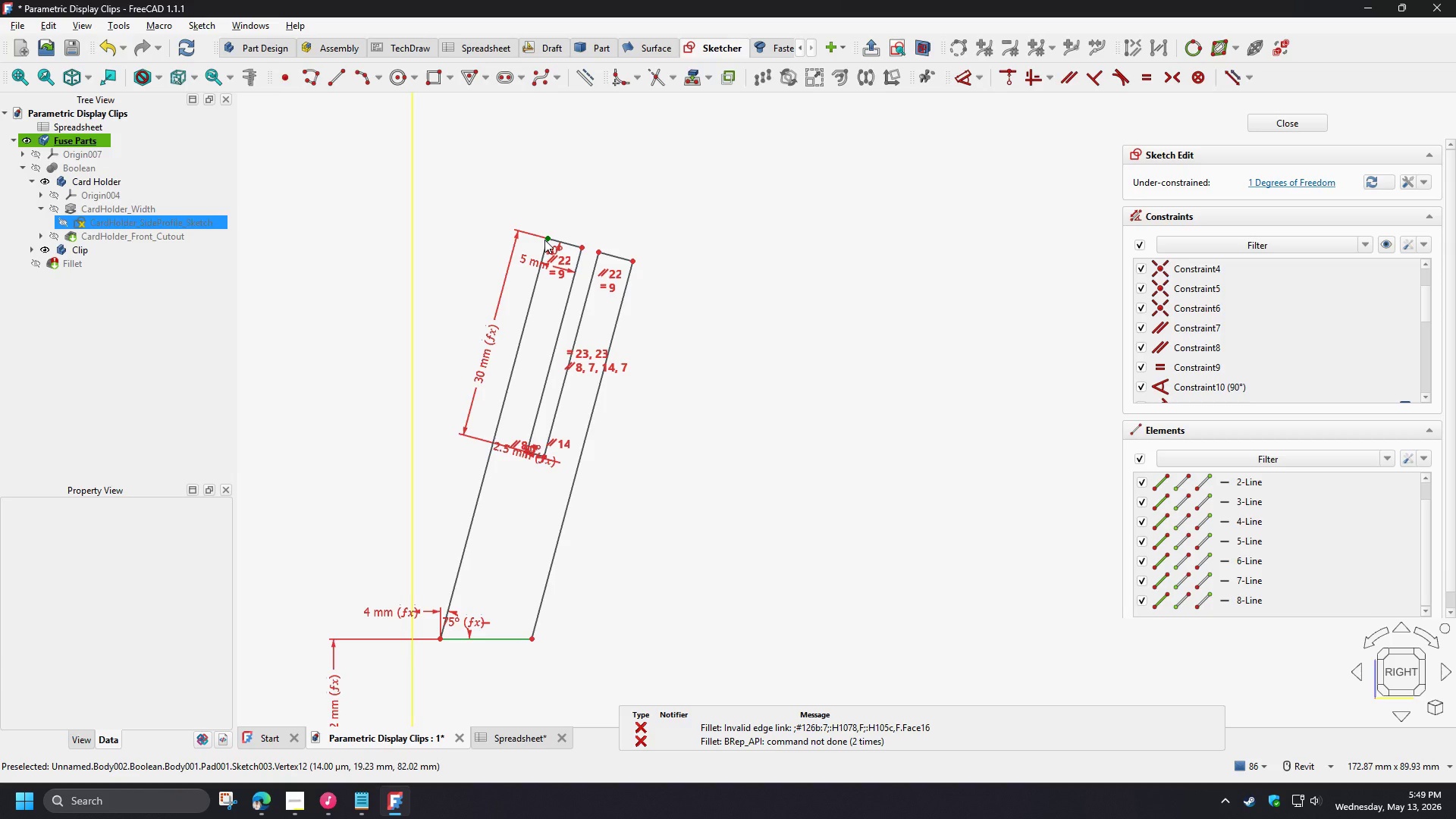 
left_click([544, 240])
 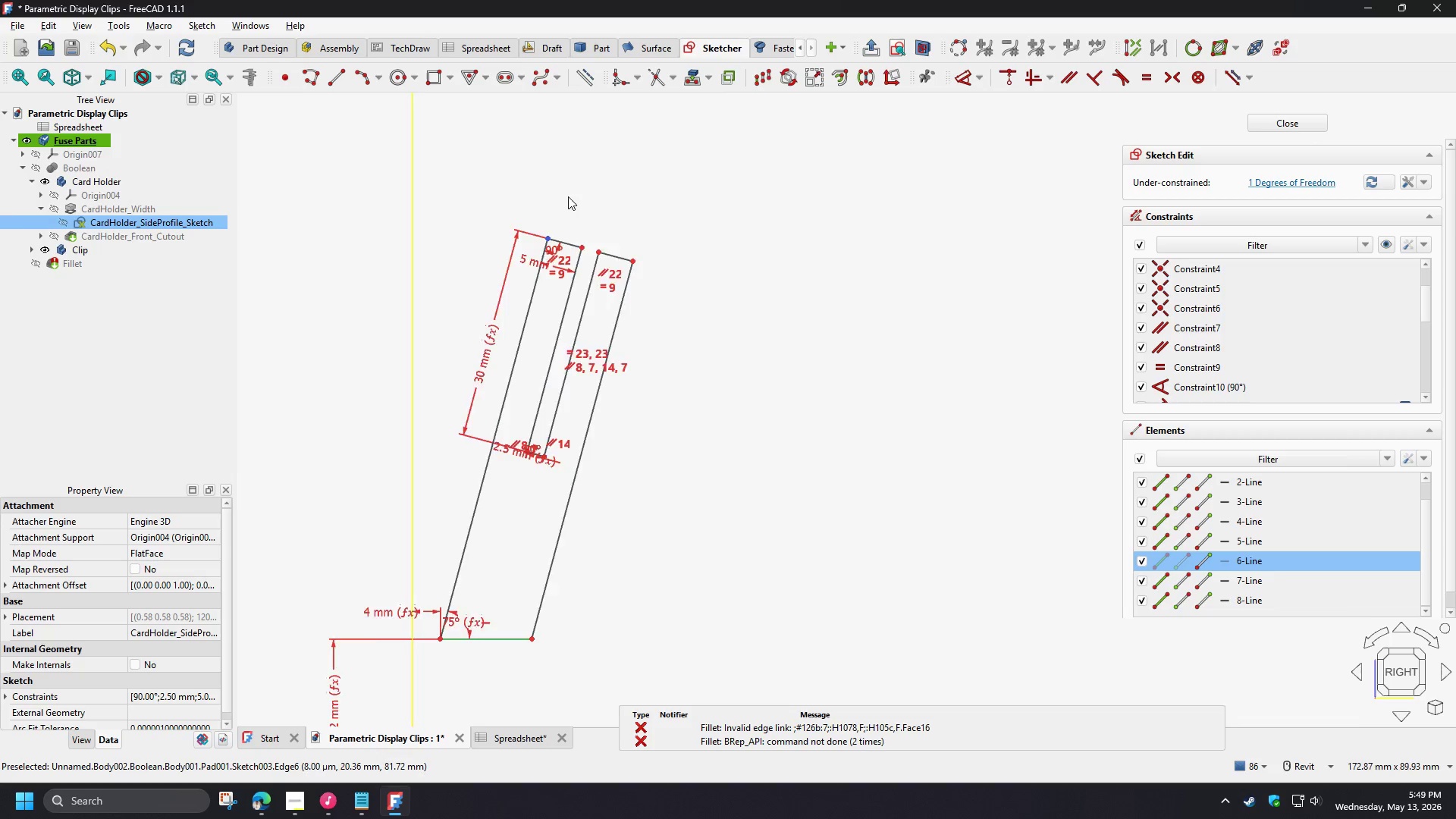 
scroll: coordinate [570, 199], scroll_direction: down, amount: 3.0
 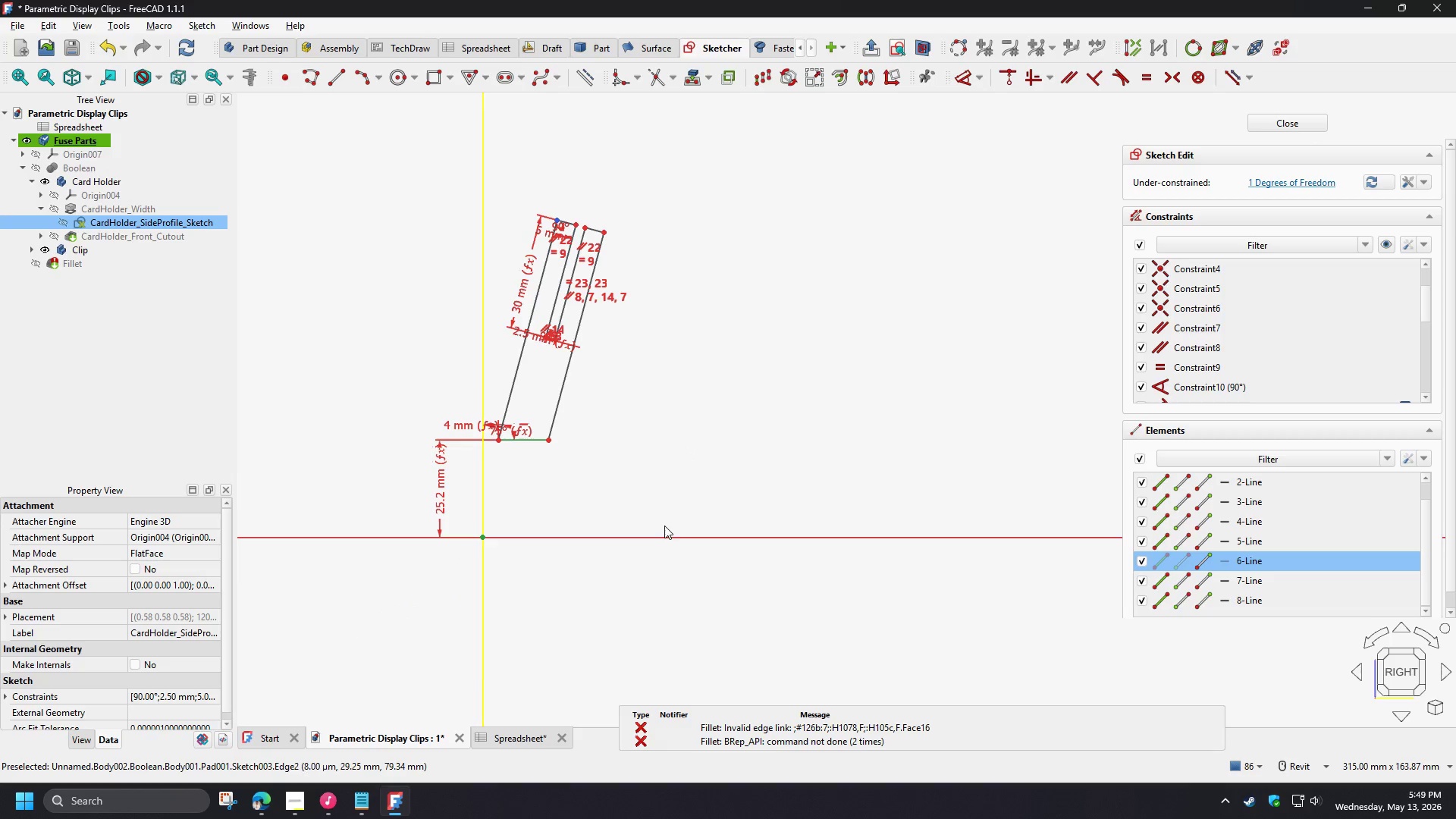 
left_click([667, 536])
 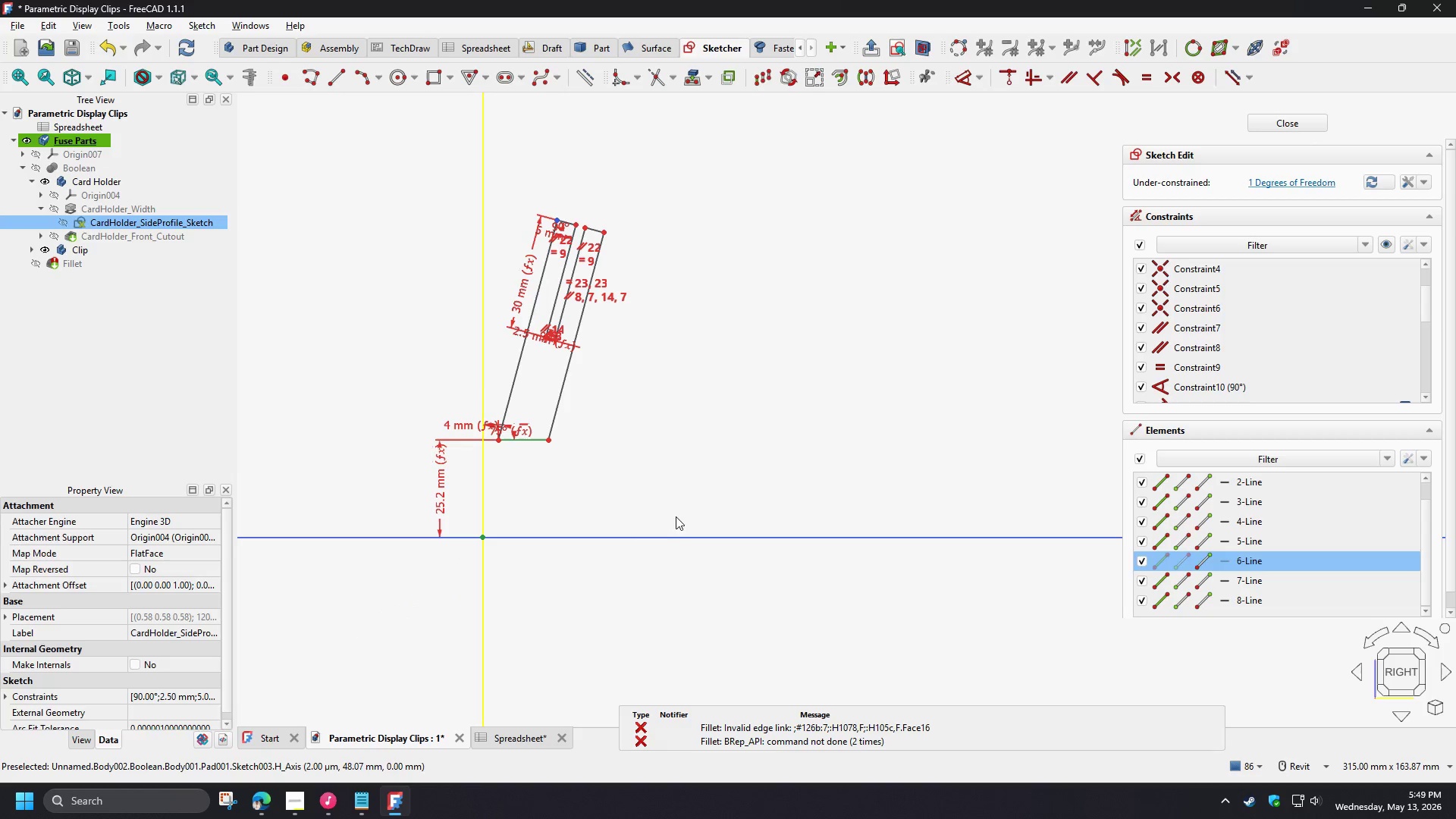 
key(D)
 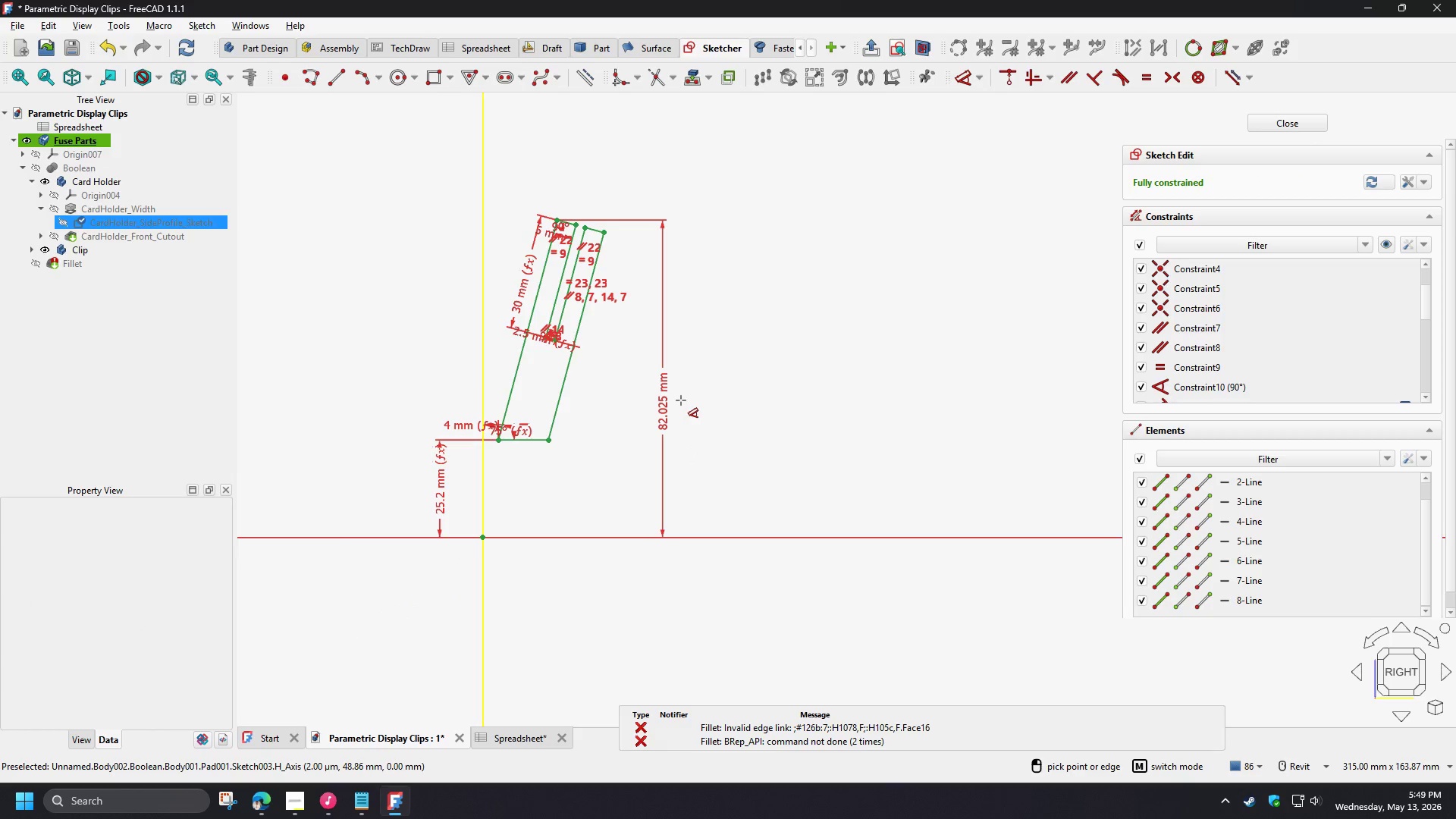 
left_click([681, 400])
 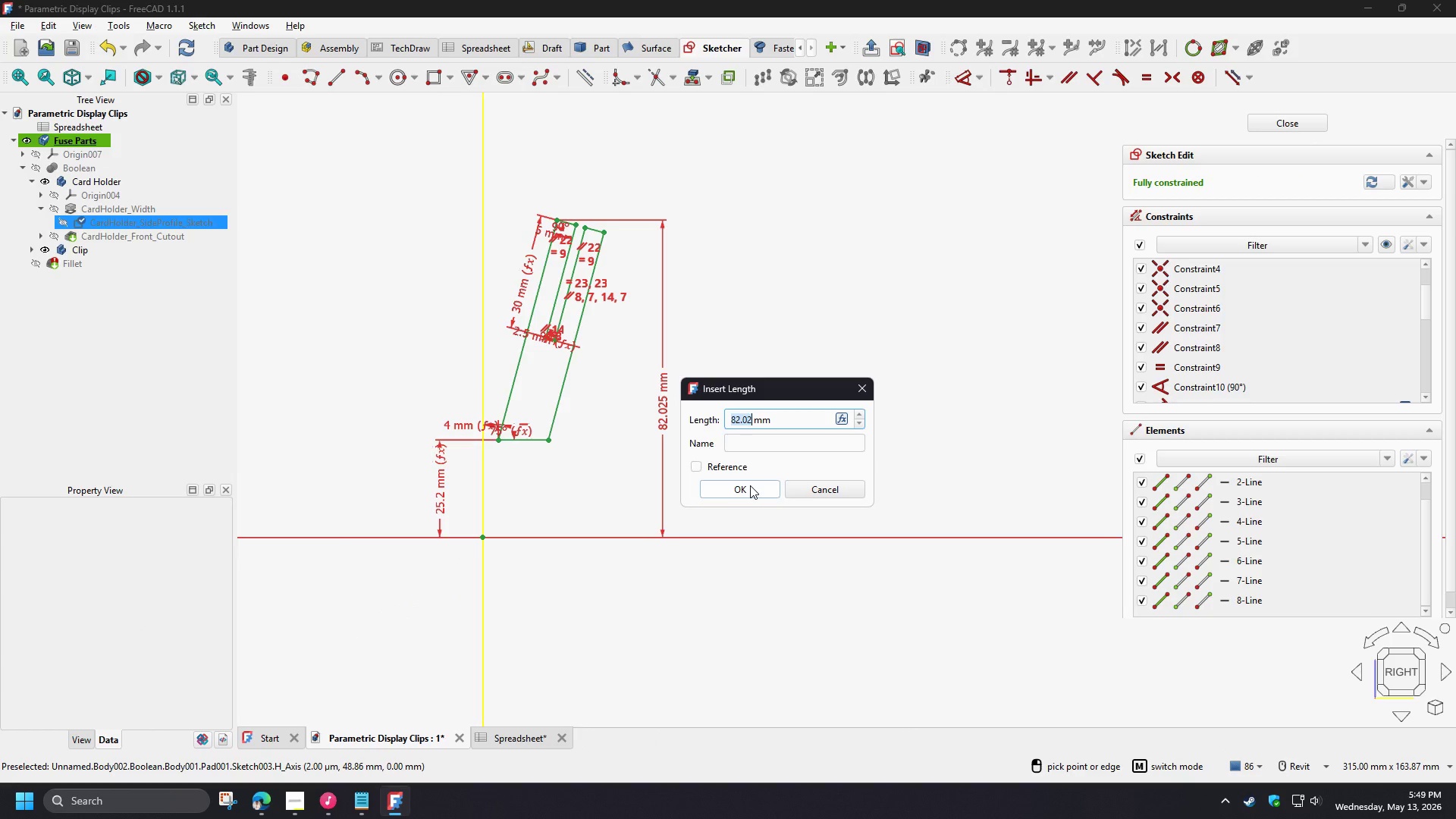 
key(Numpad6)
 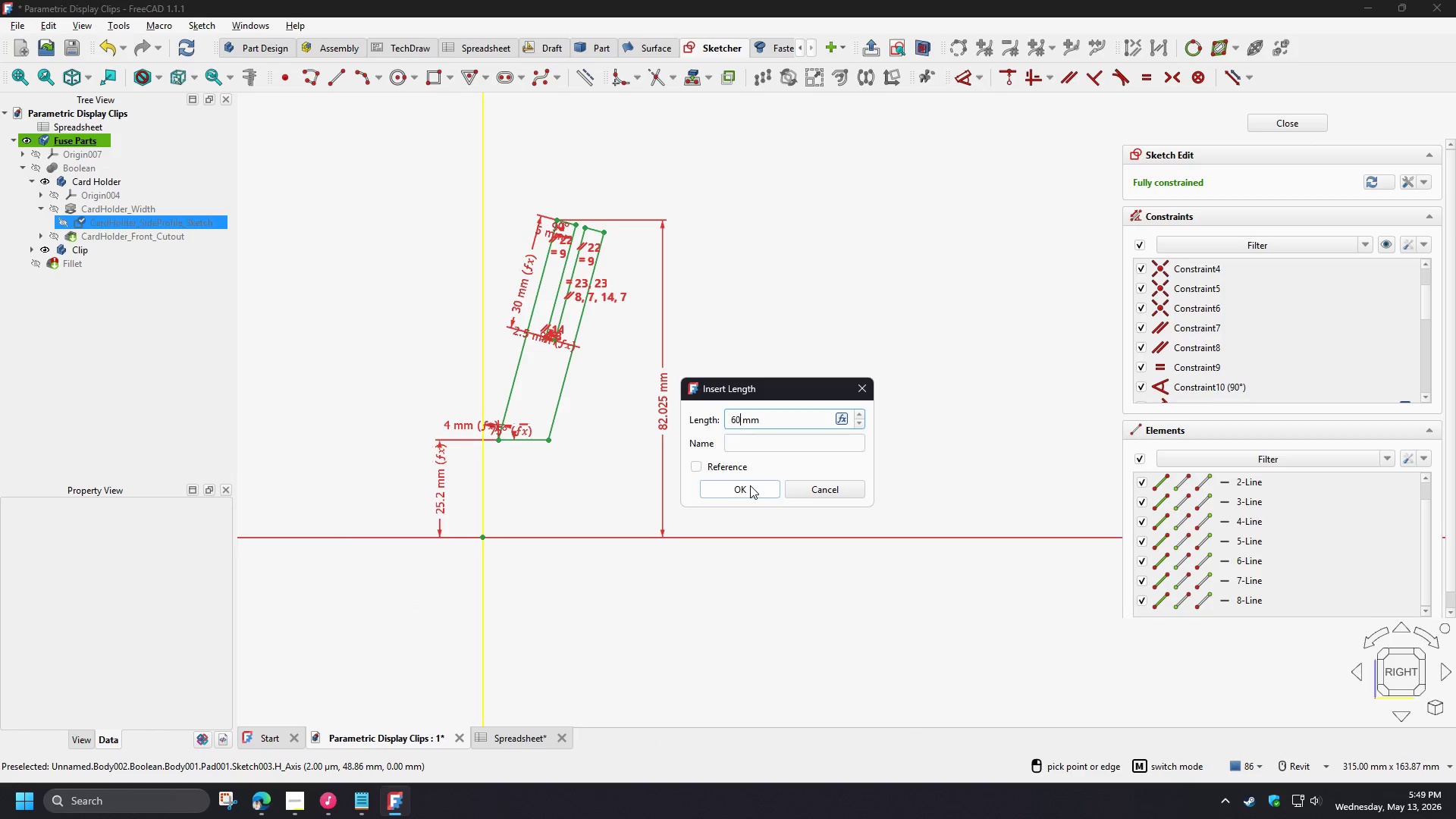 
key(Numpad0)
 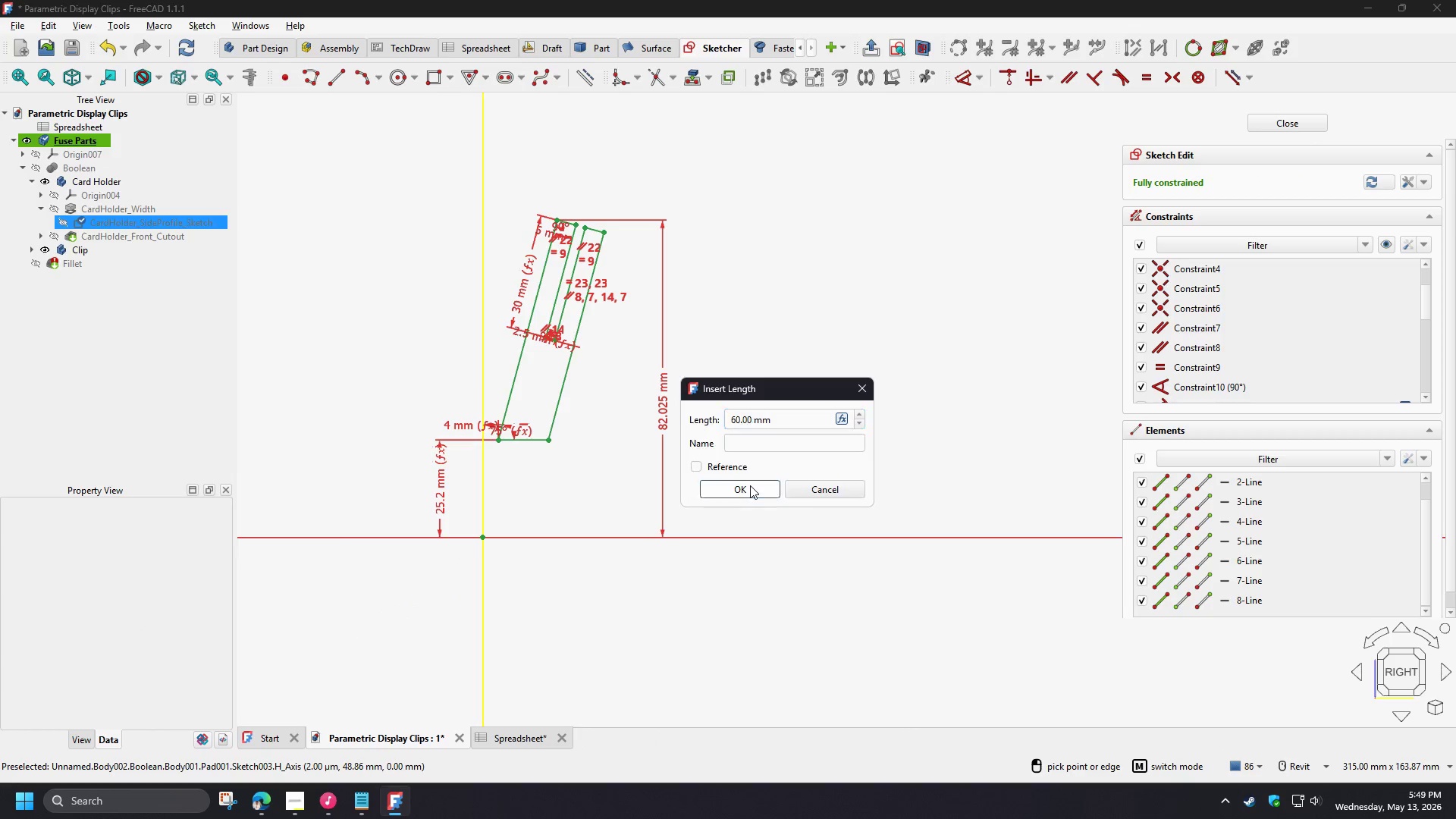 
left_click([750, 485])
 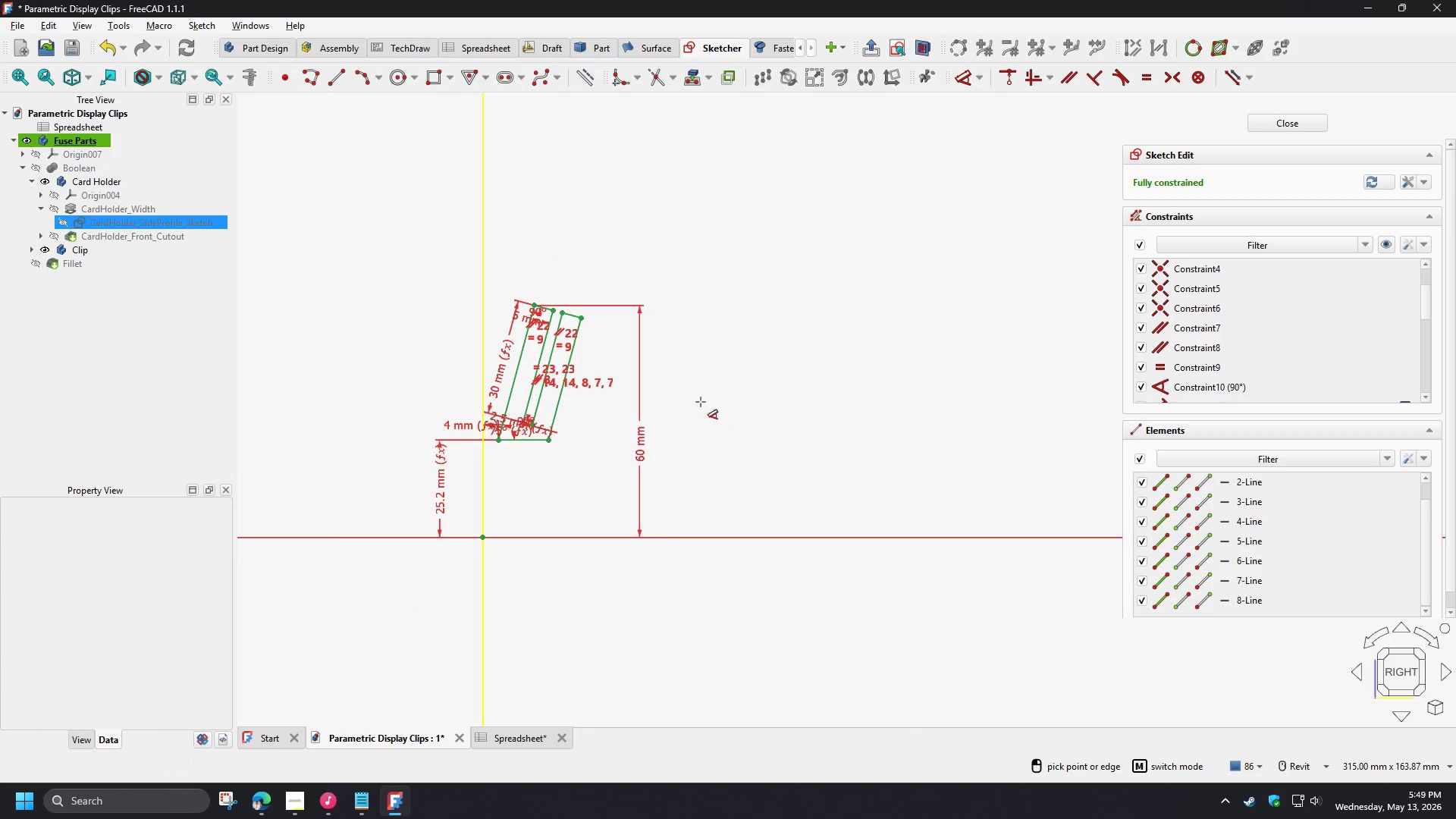 
scroll: coordinate [589, 343], scroll_direction: up, amount: 3.0
 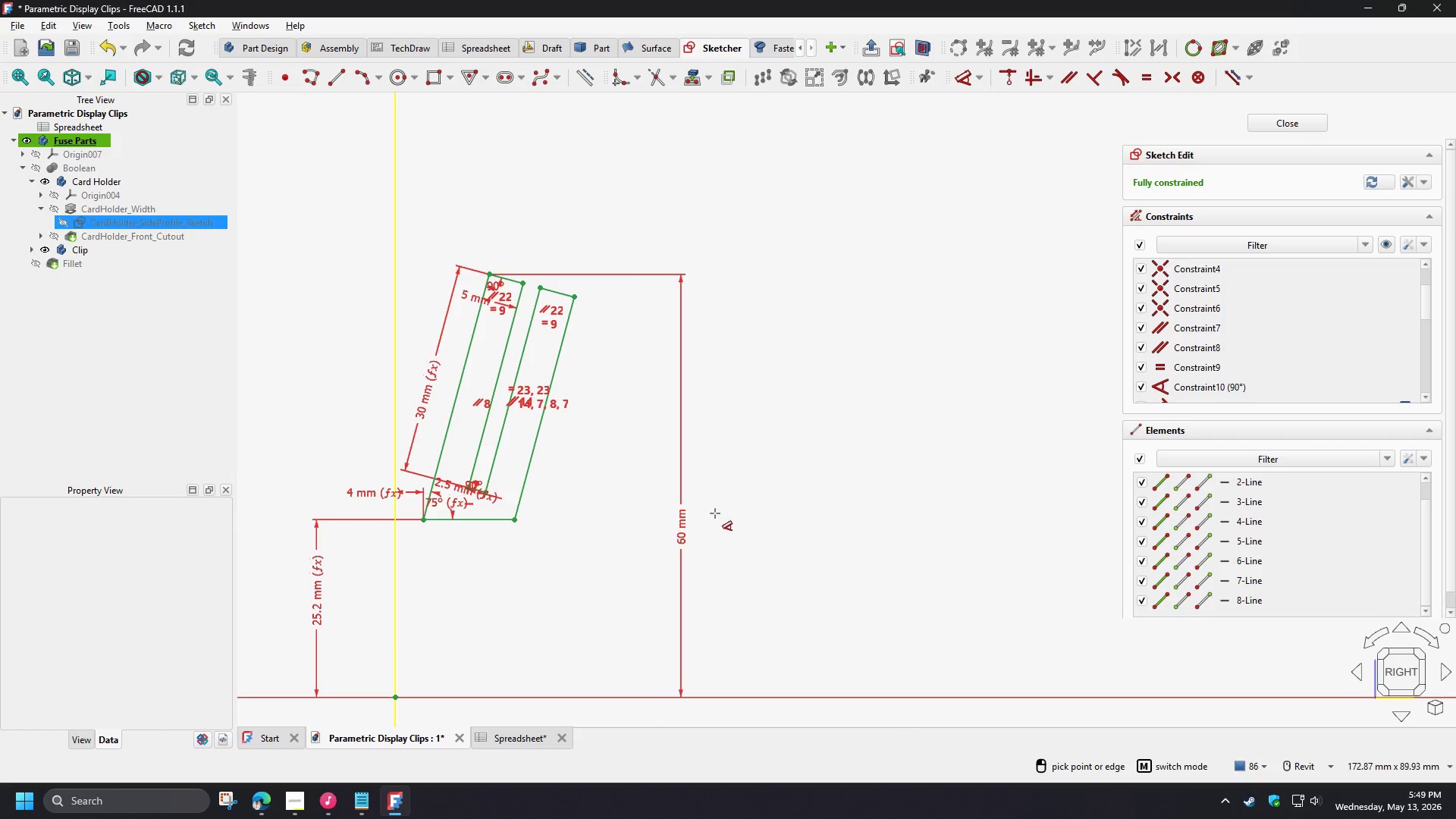 
right_click([712, 514])
 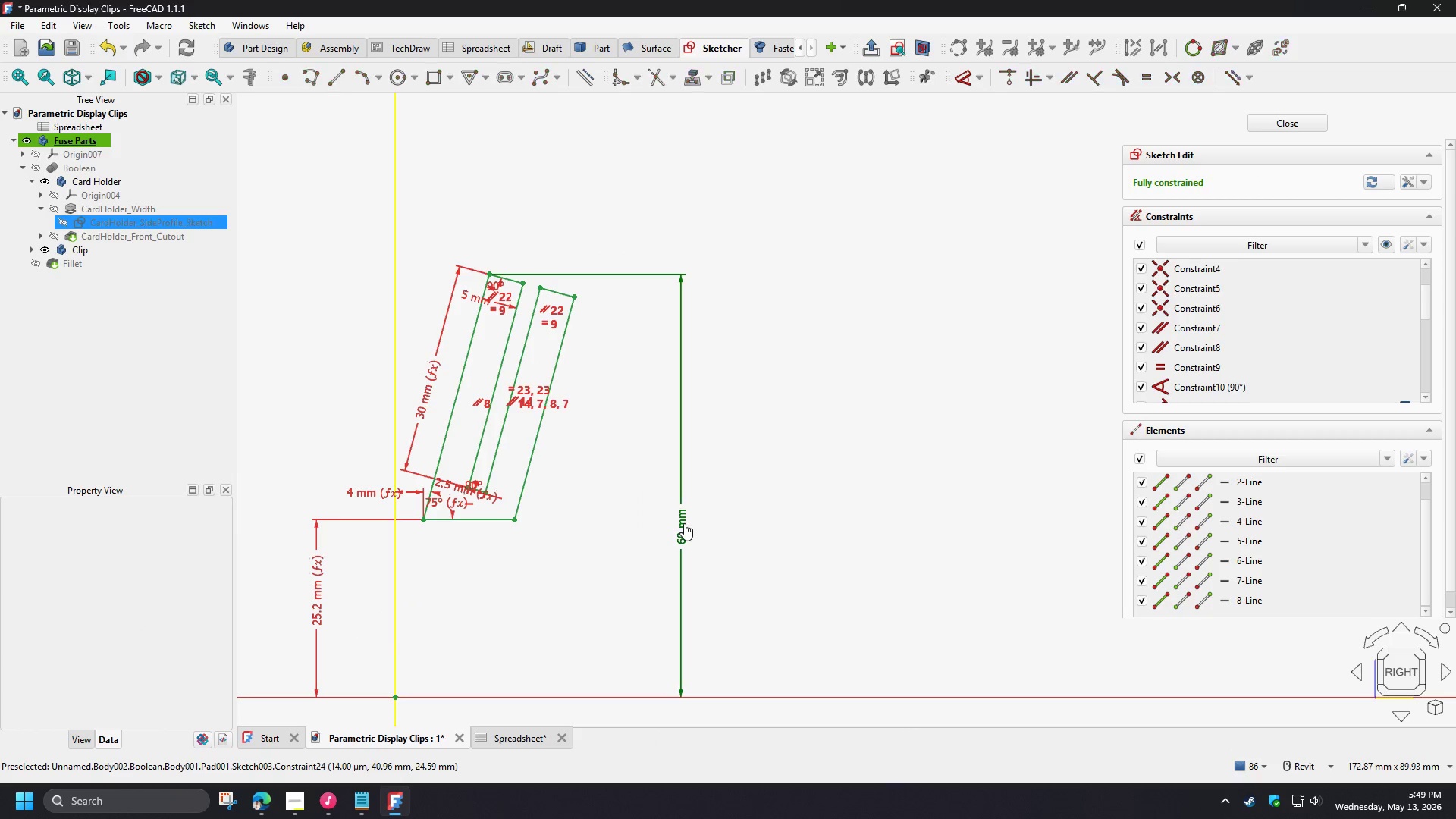 
double_click([684, 523])
 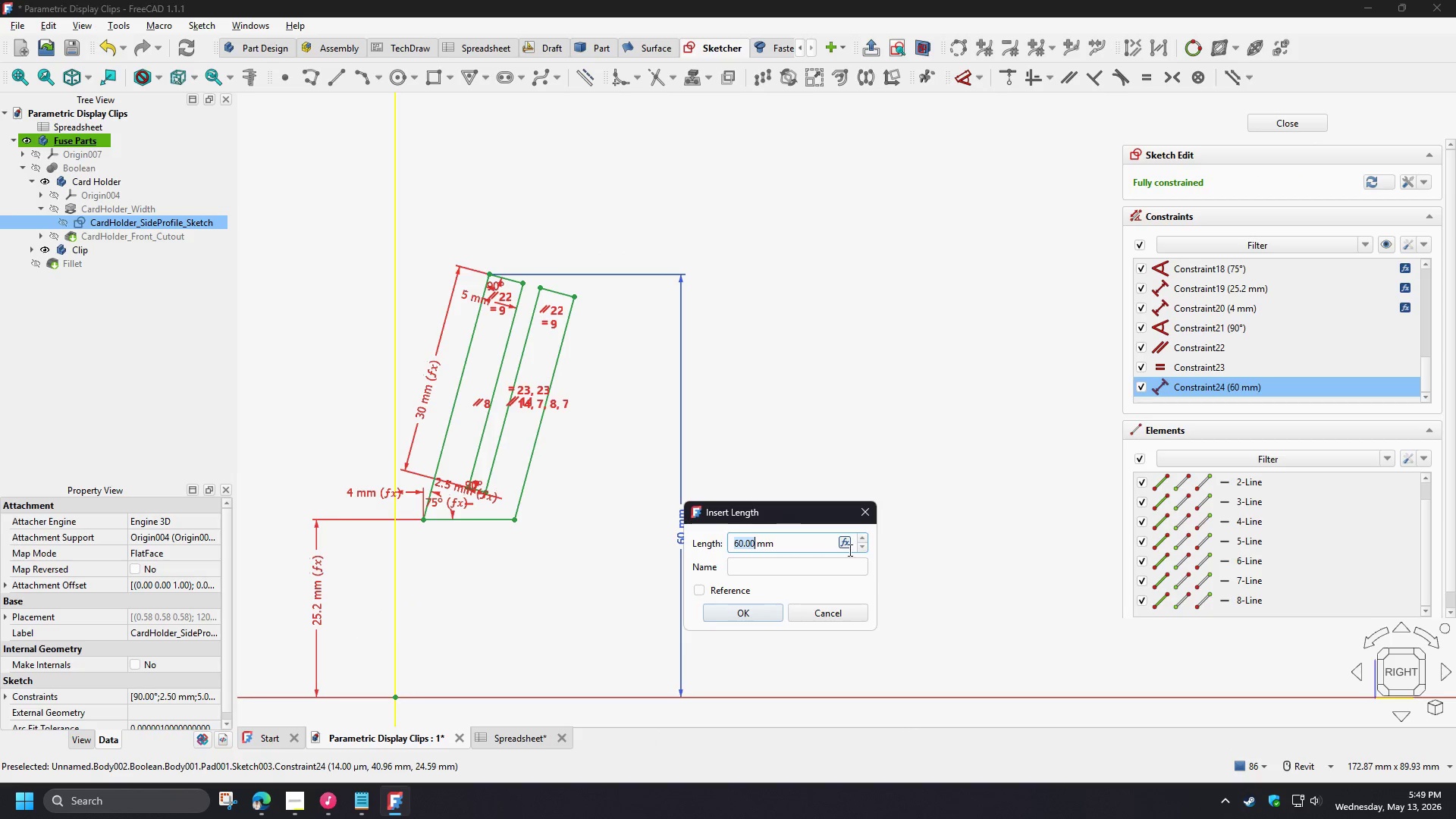 
left_click([844, 546])
 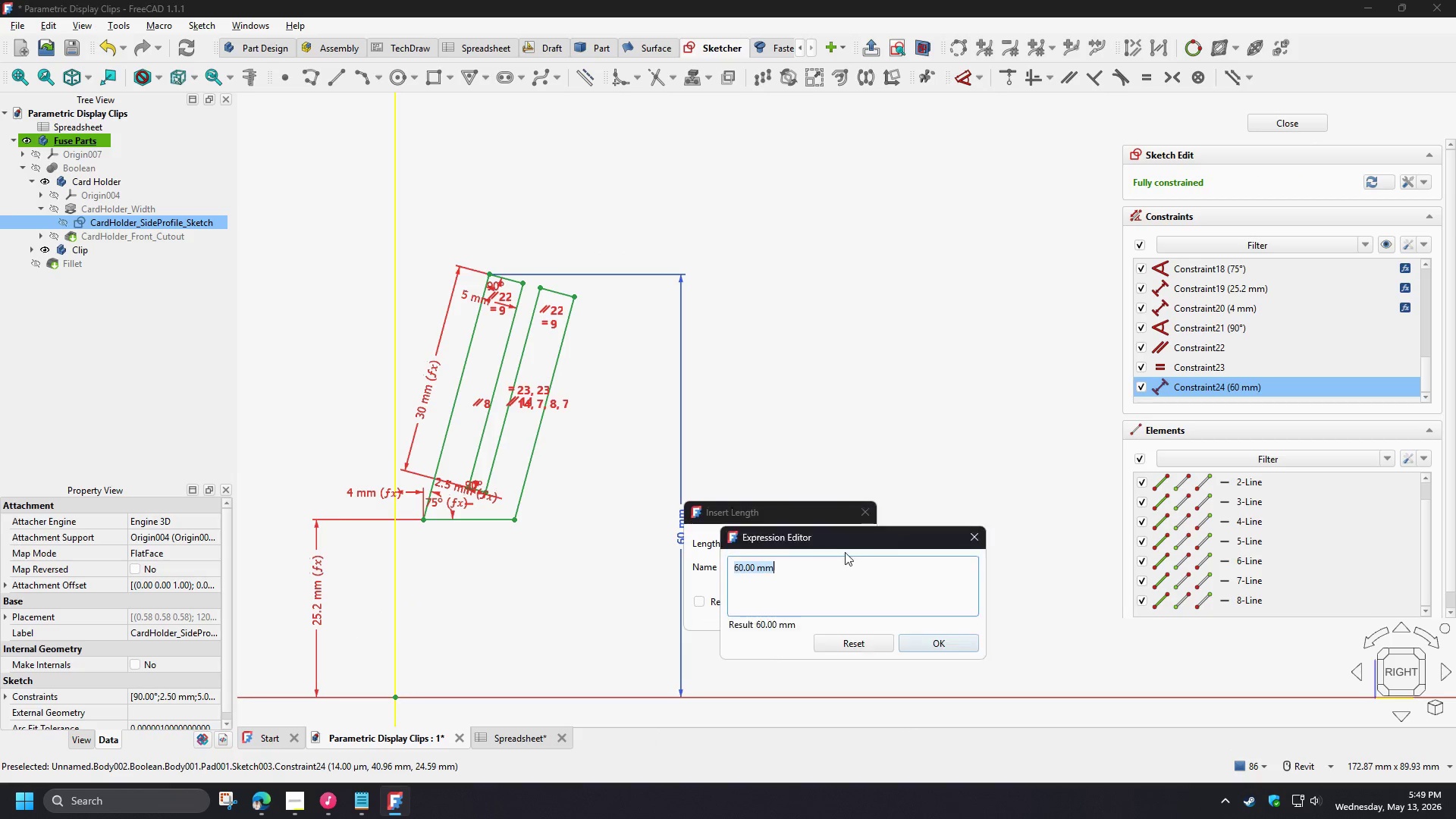 
key(Control+ControlLeft)
 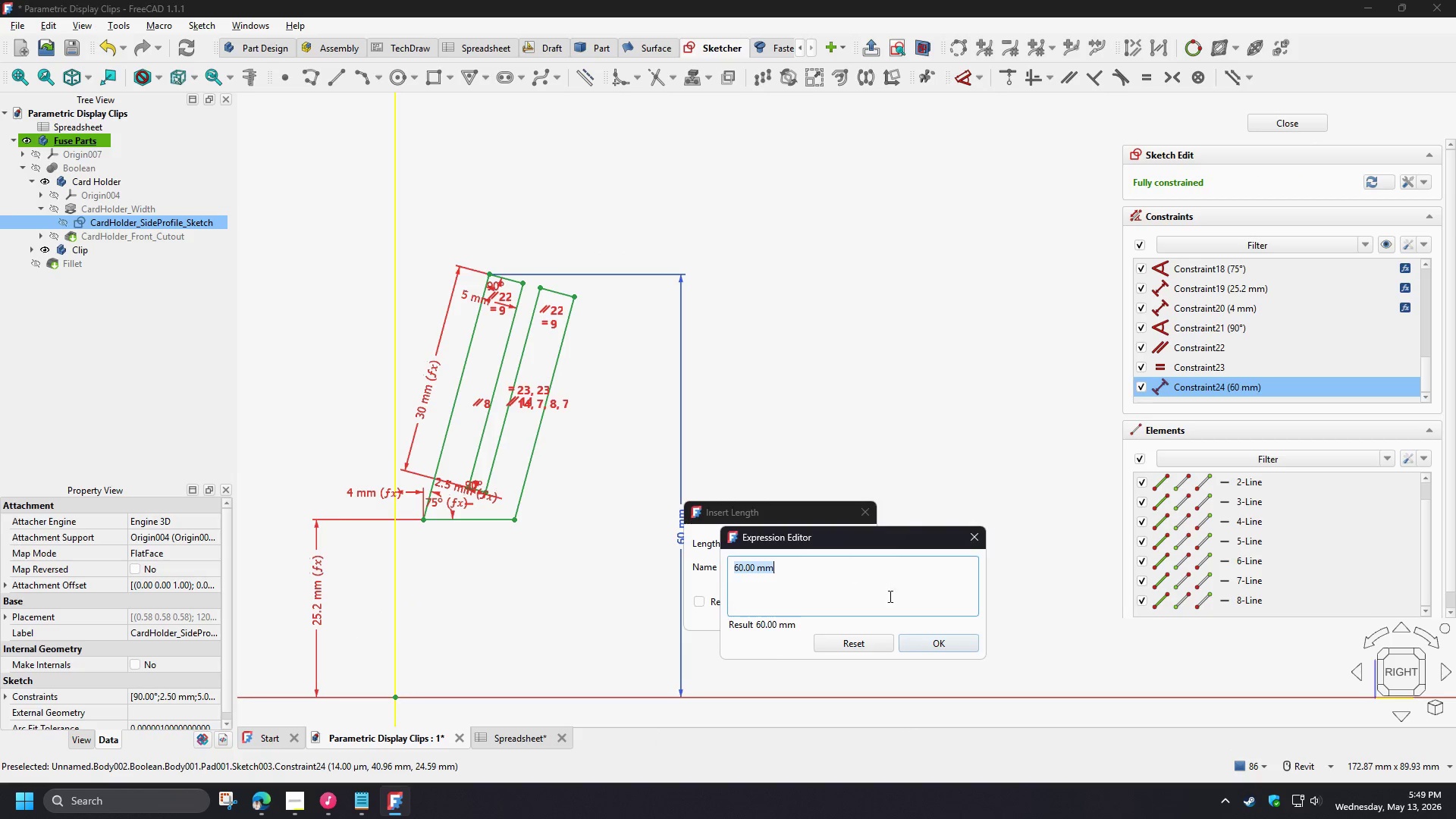 
key(Control+V)
 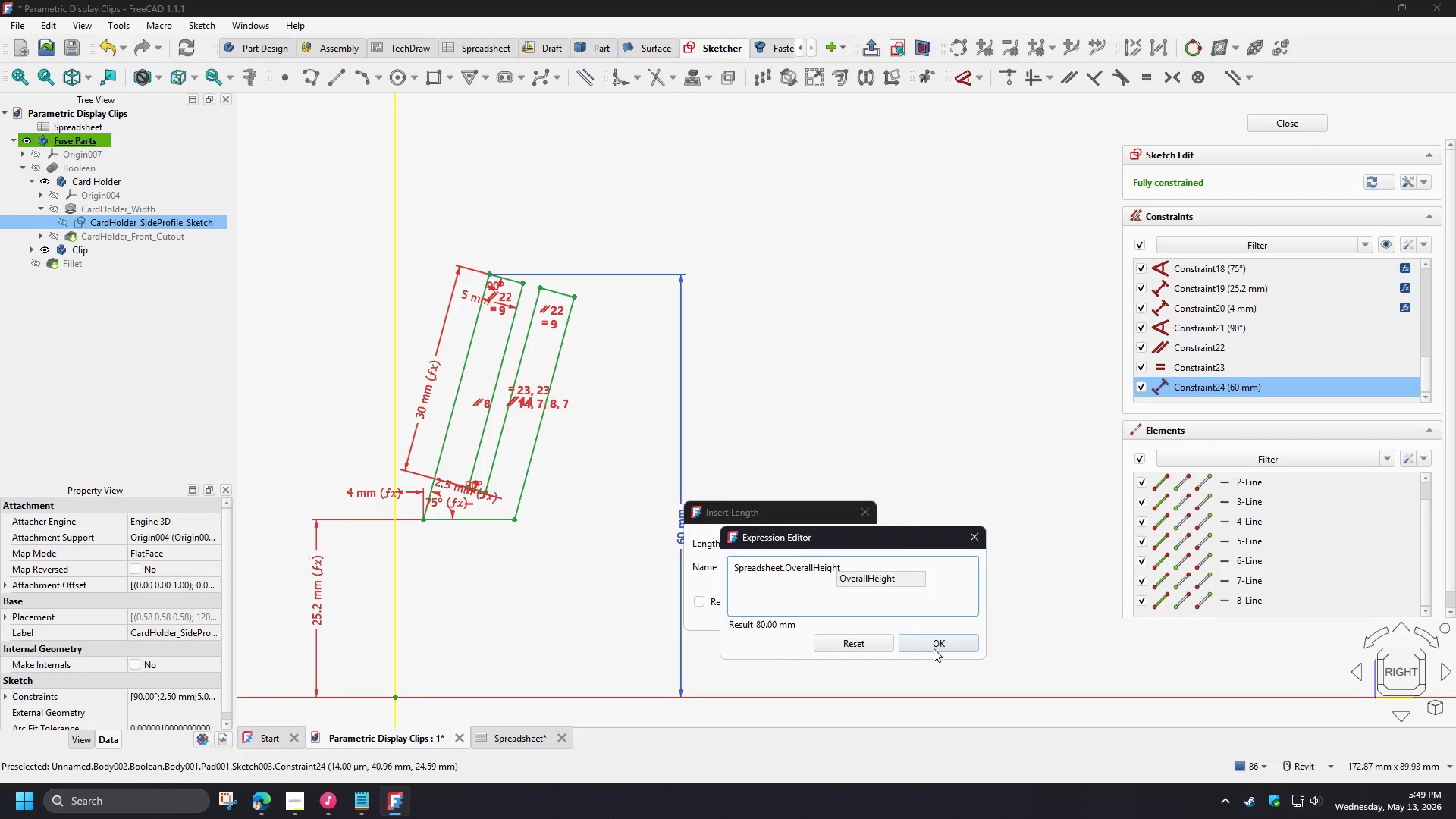 
left_click([934, 648])
 